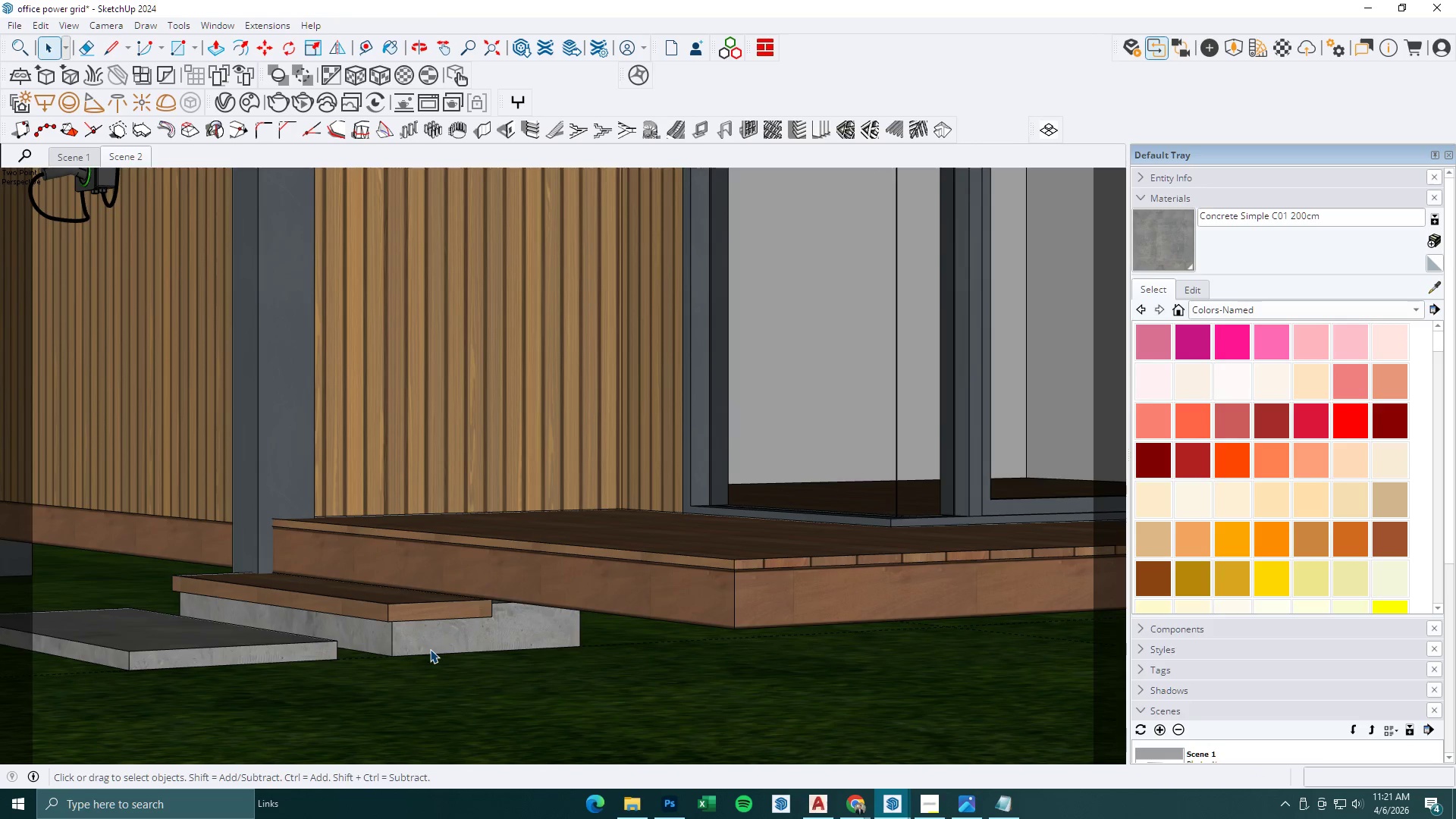 
double_click([430, 649])
 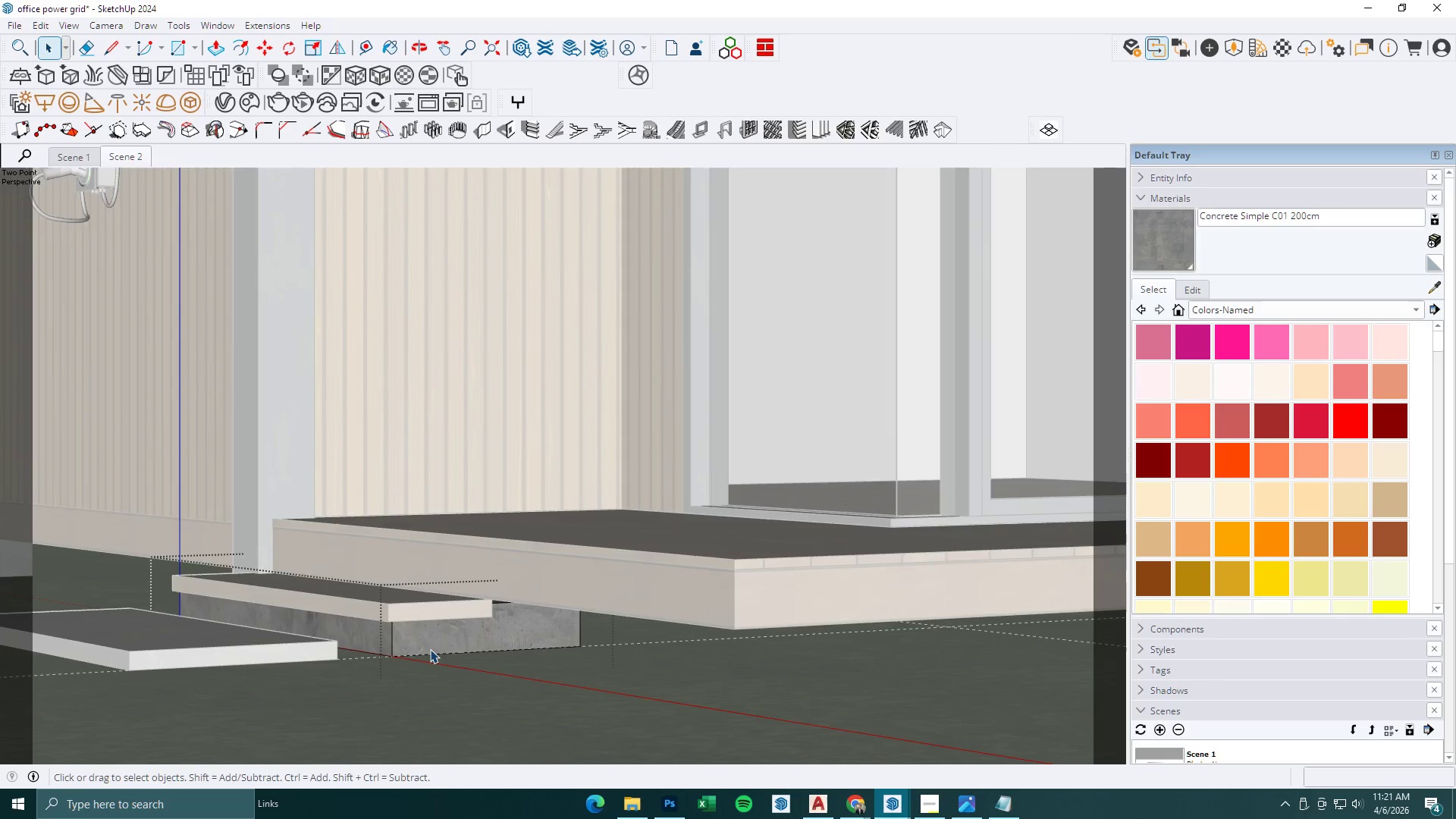 
scroll: coordinate [355, 654], scroll_direction: up, amount: 10.0
 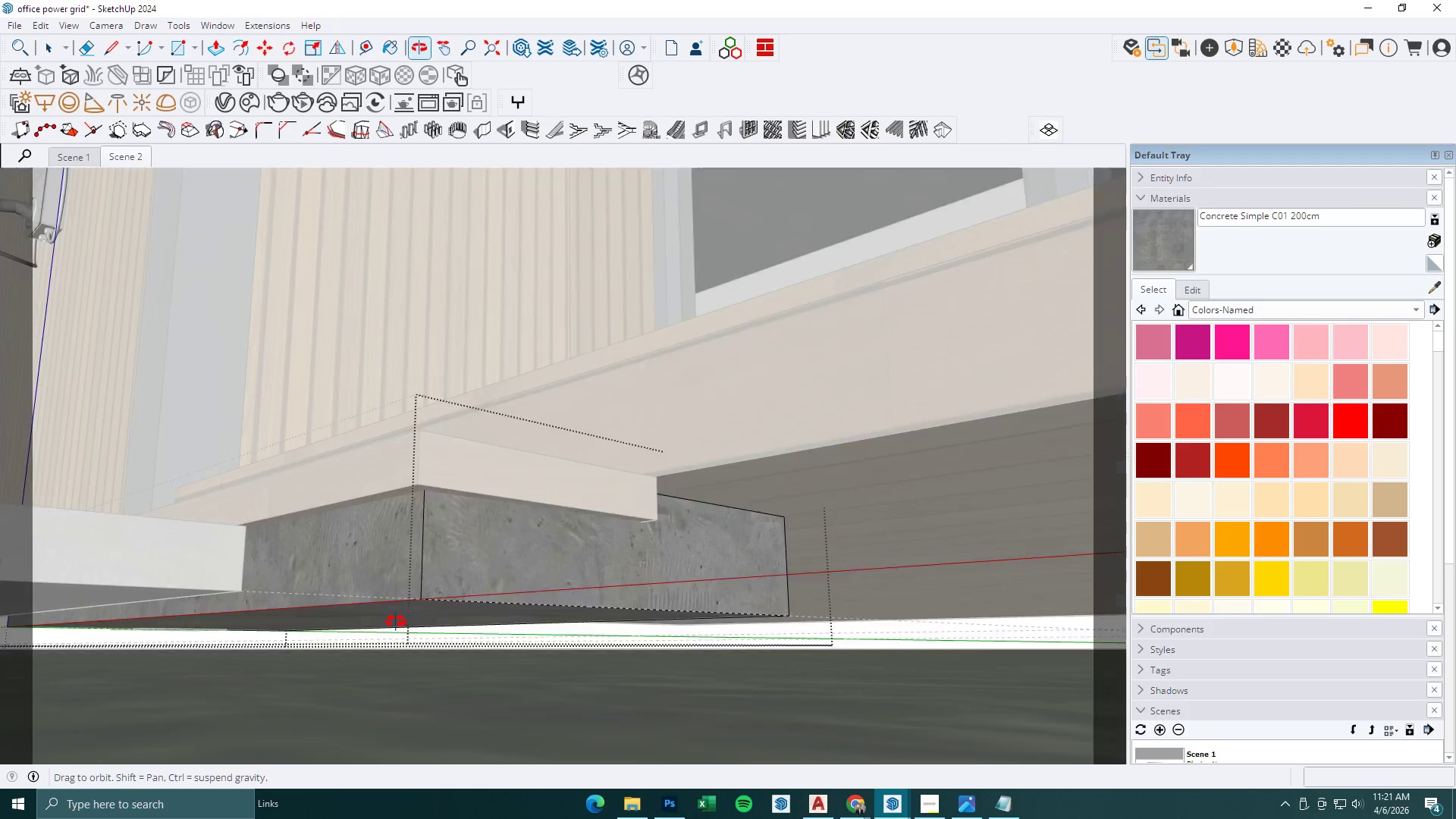 
key(P)
 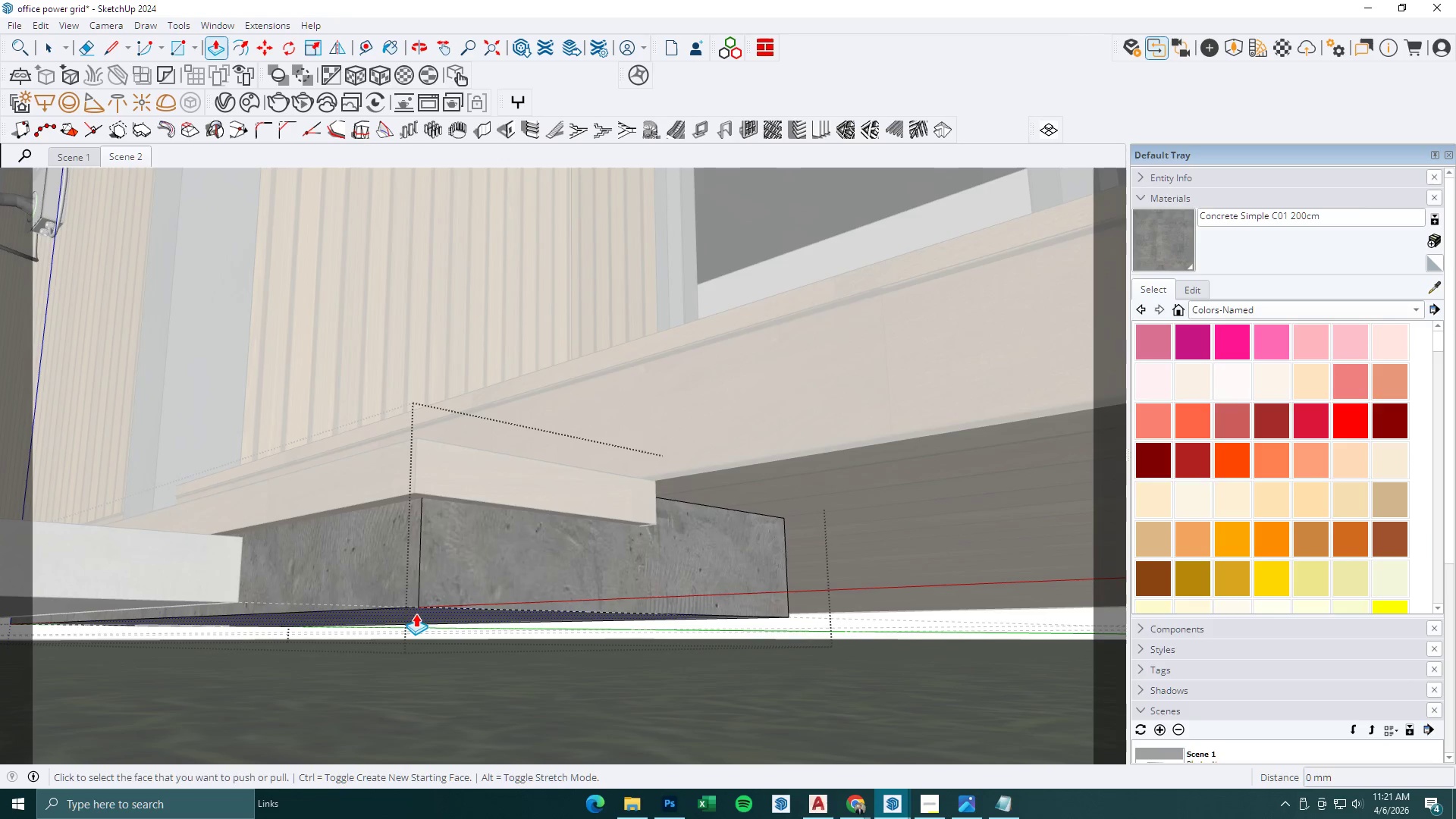 
left_click([416, 614])
 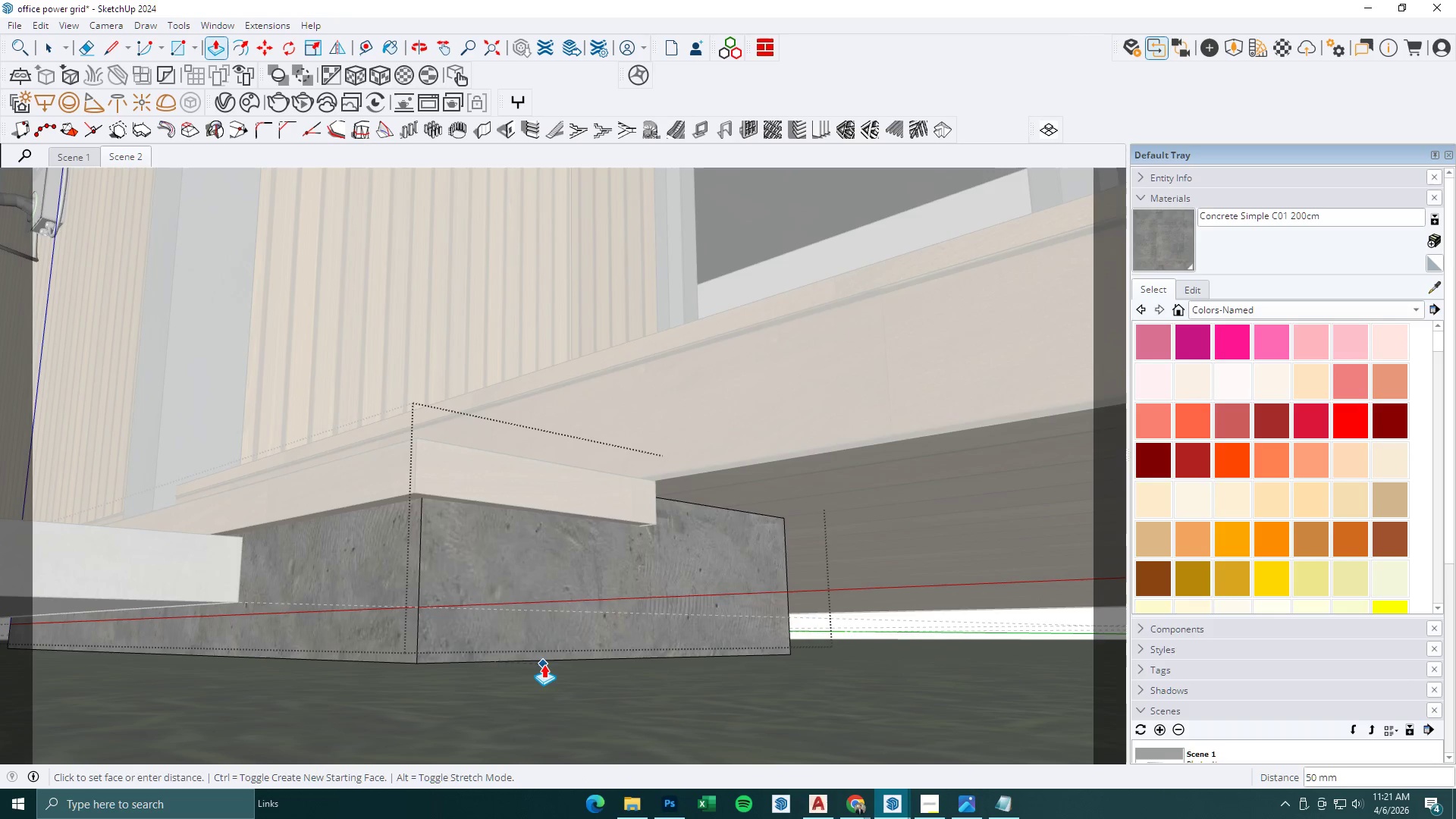 
left_click([544, 664])
 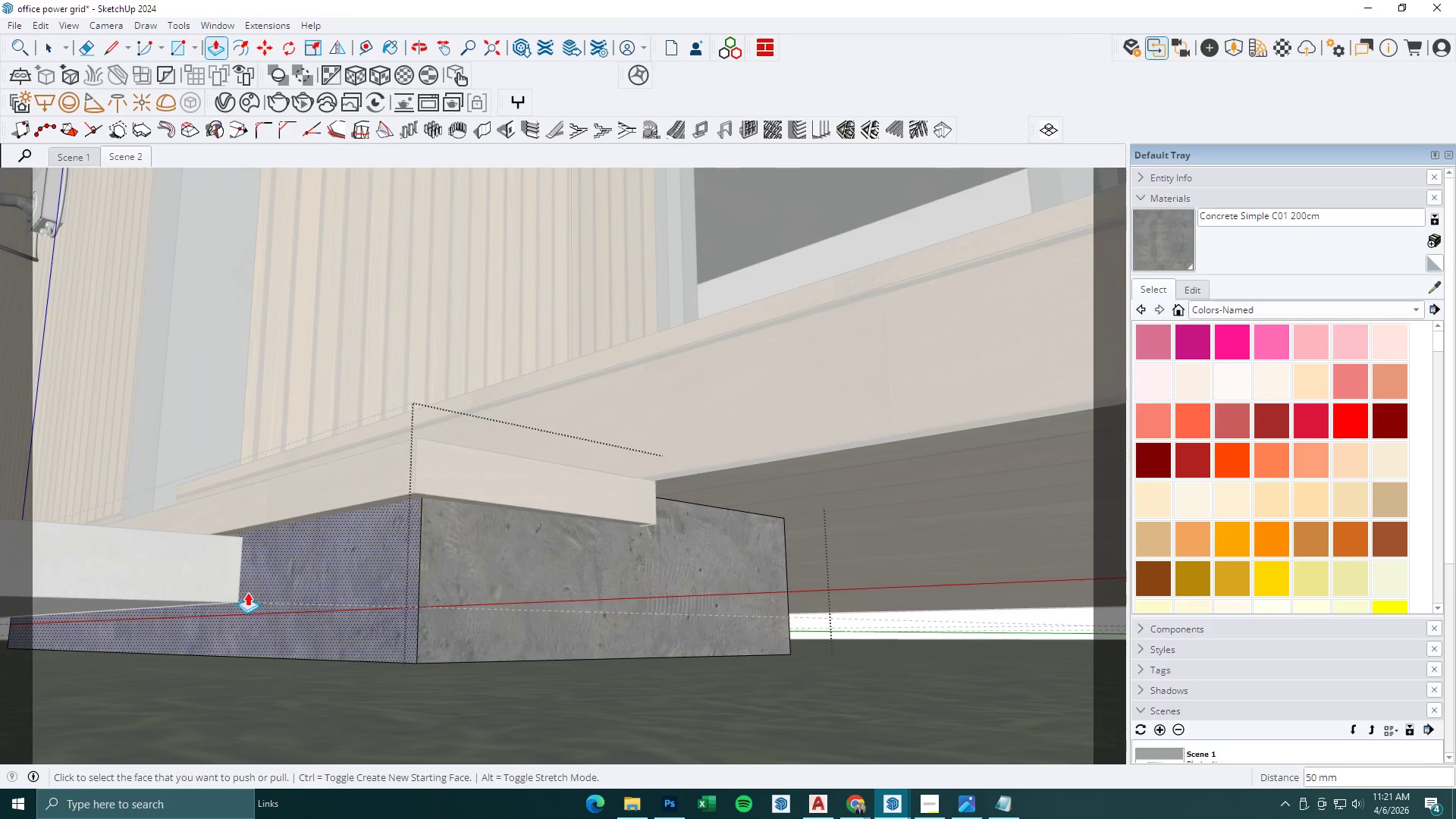 
key(Space)
 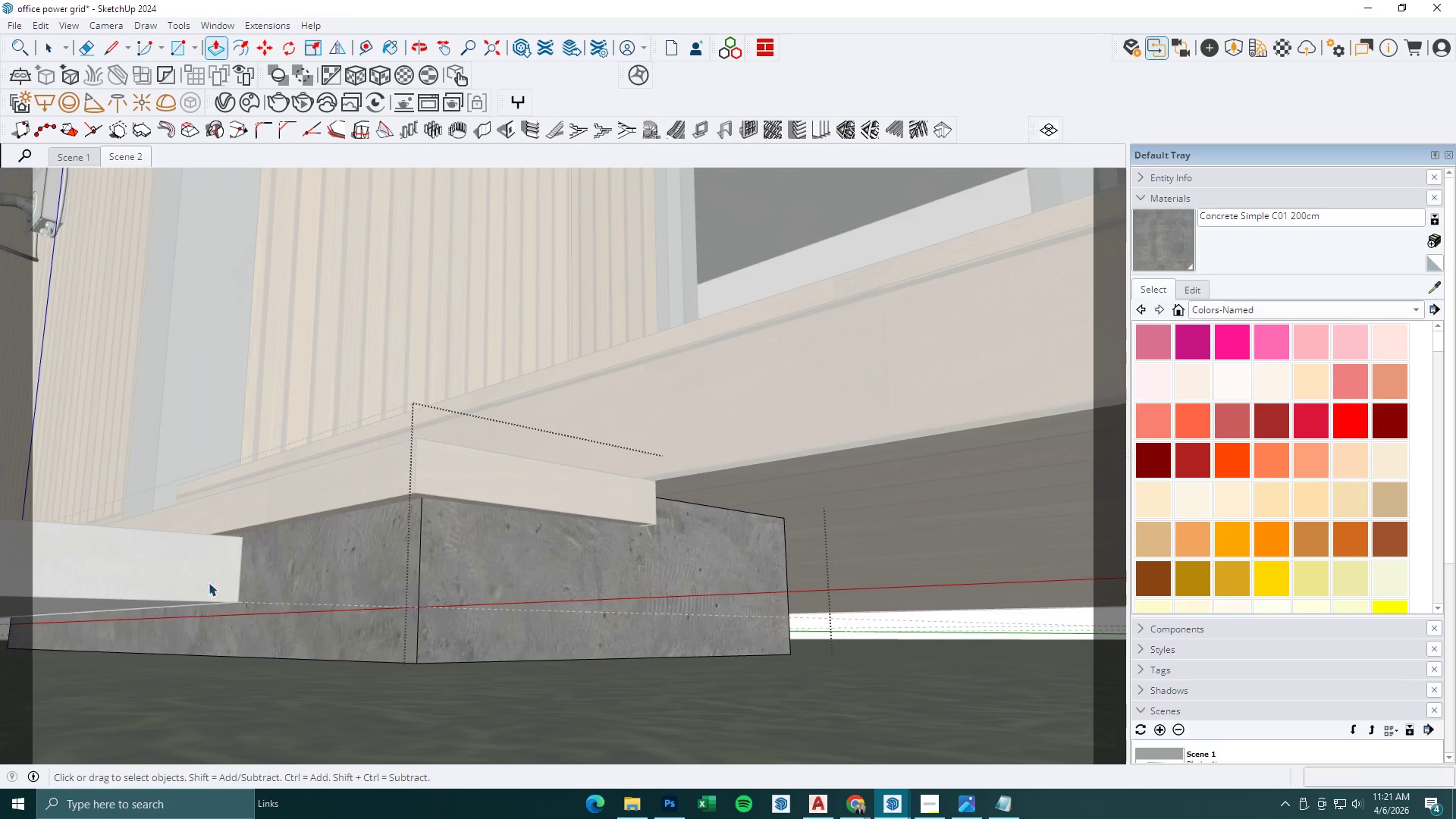 
left_click([209, 582])
 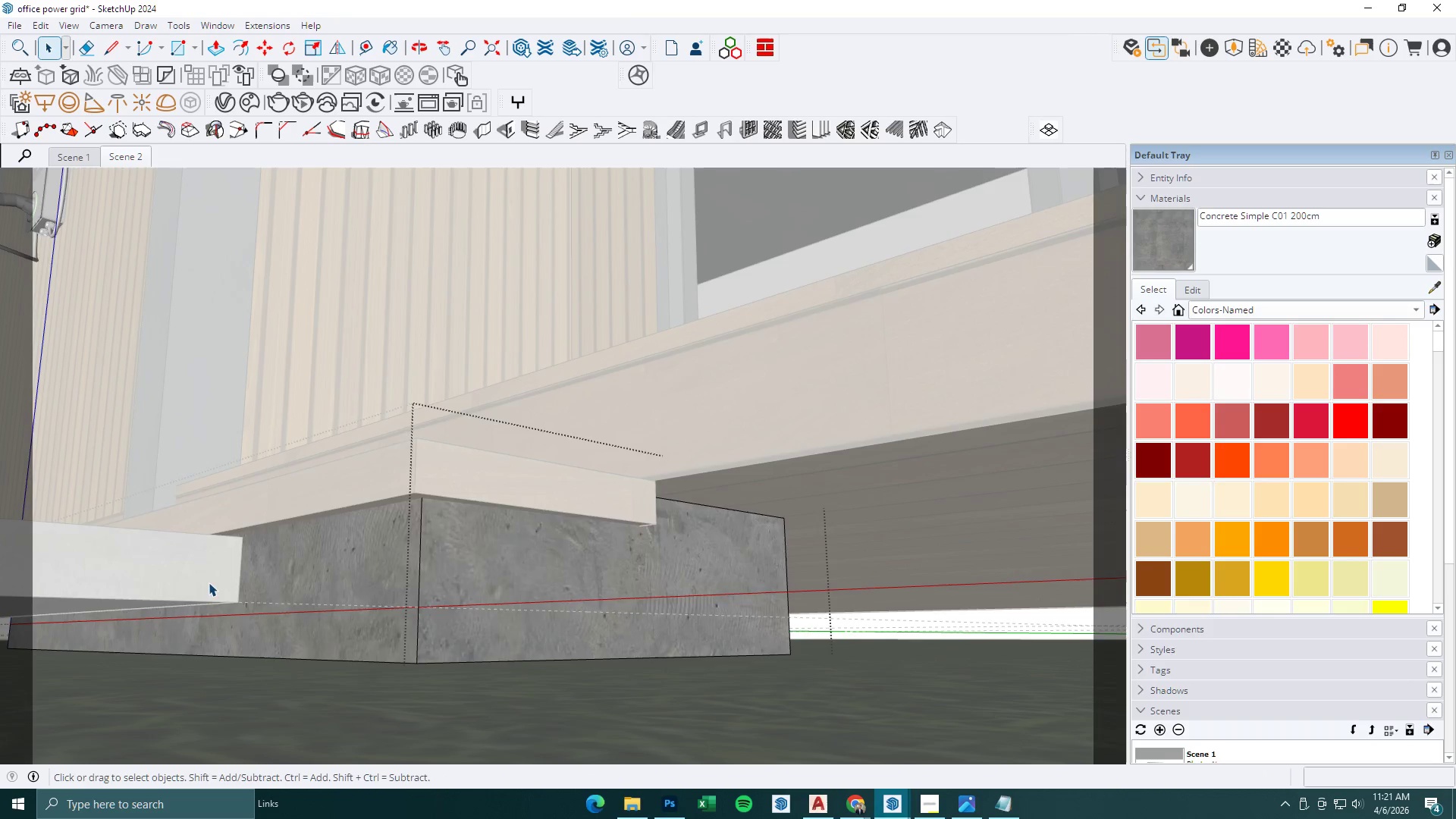 
double_click([209, 582])
 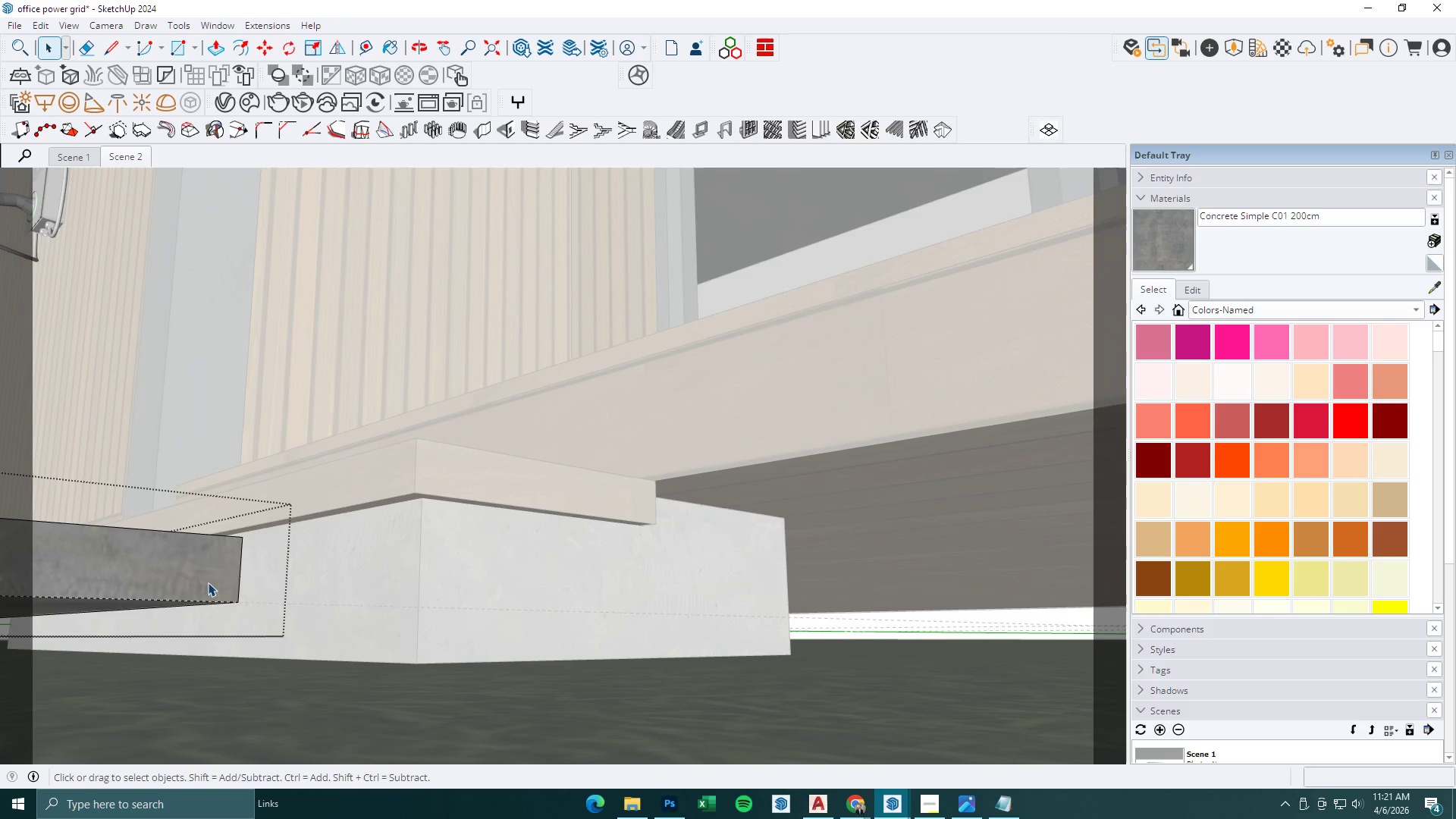 
key(P)
 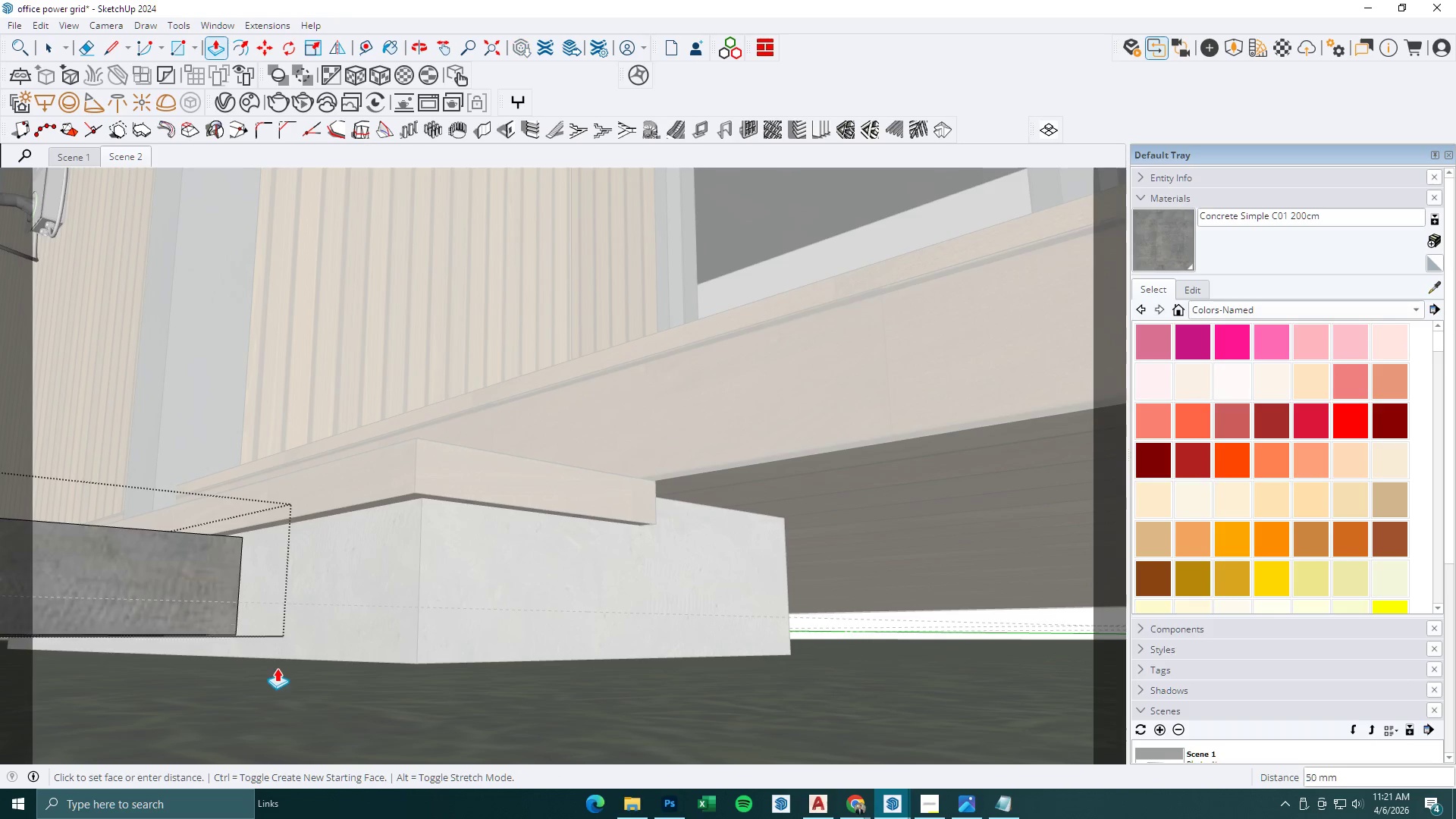 
left_click([277, 668])
 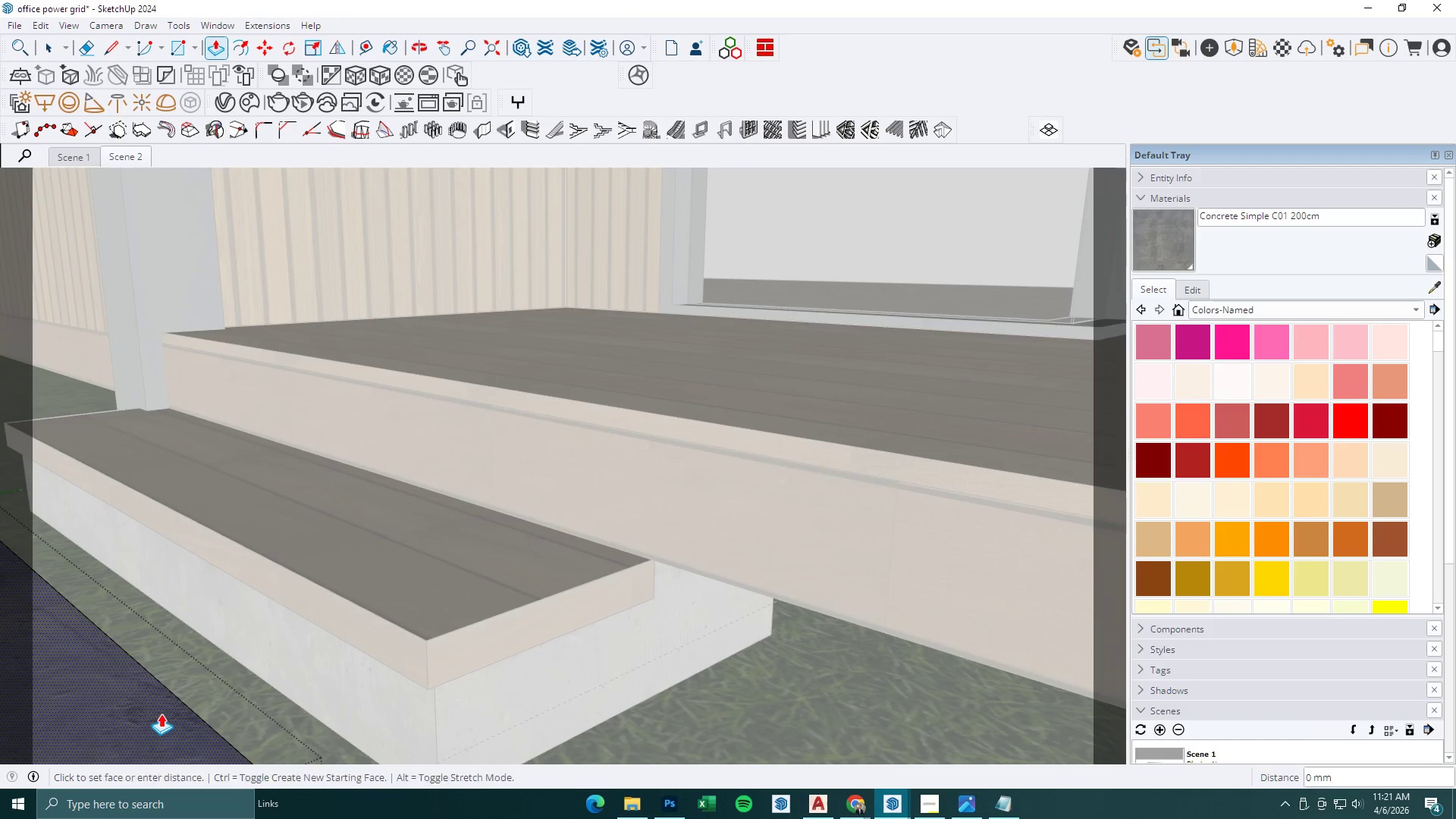 
double_click([160, 736])
 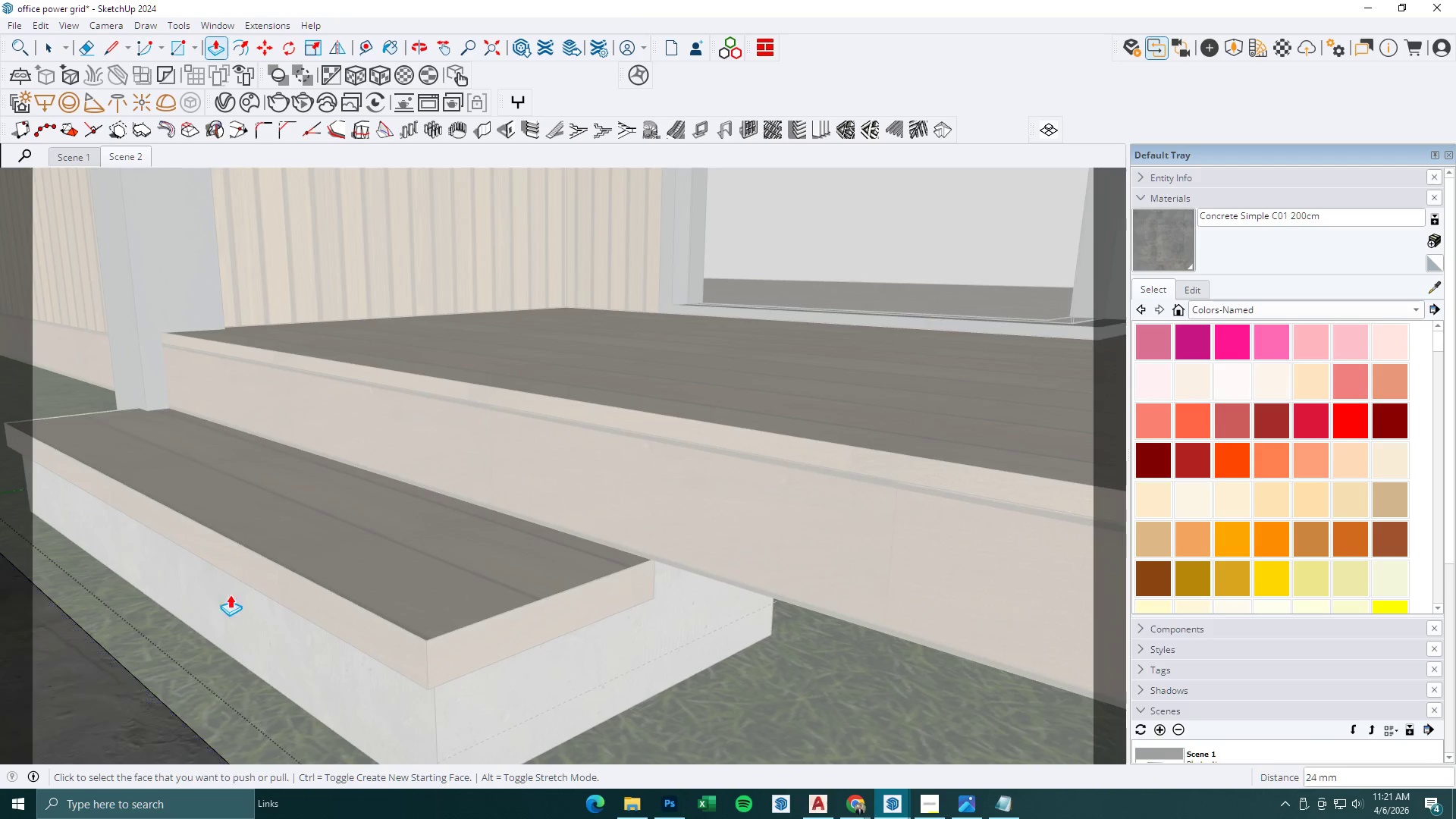 
scroll: coordinate [246, 475], scroll_direction: down, amount: 16.0
 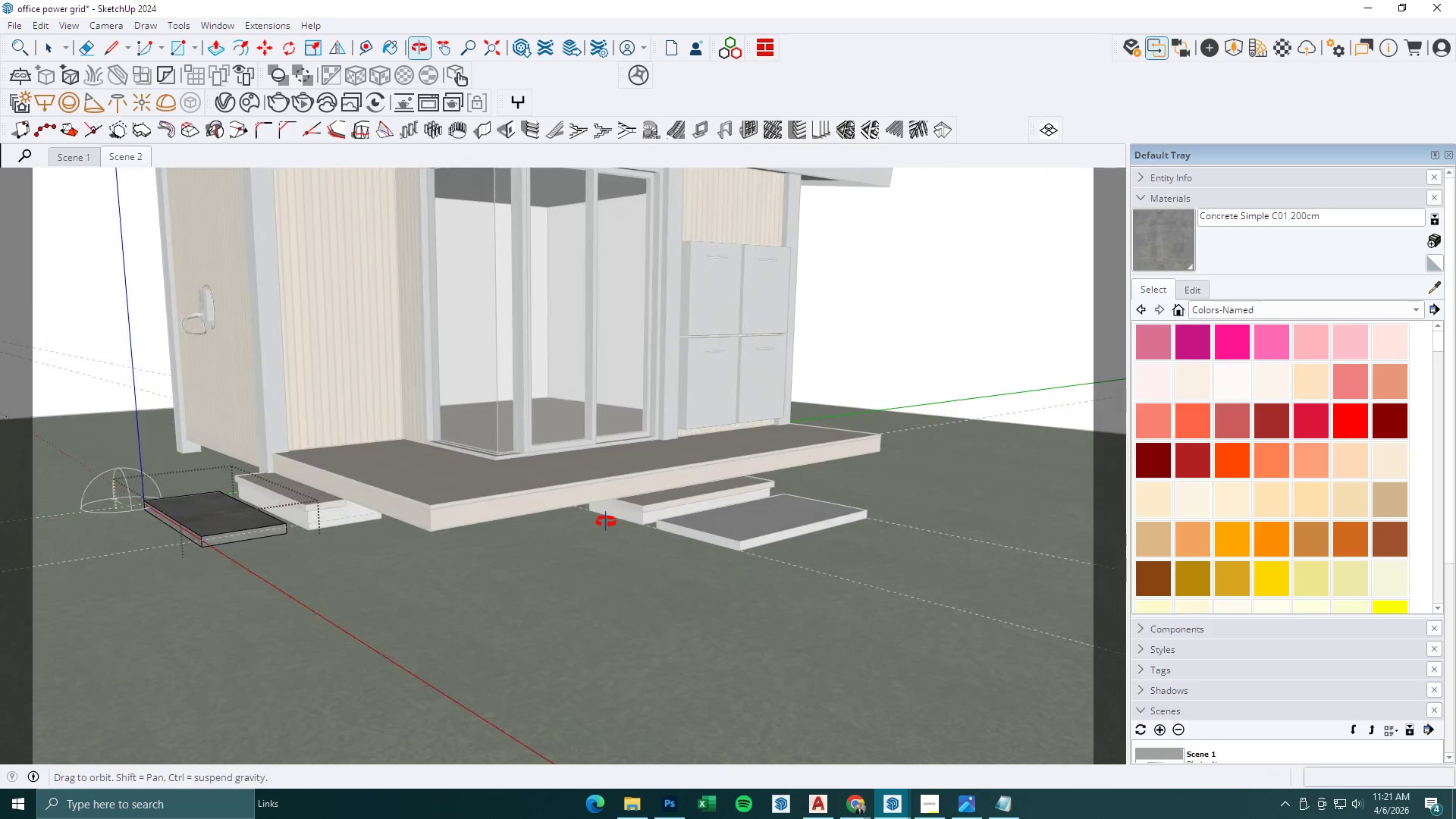 
key(Space)
 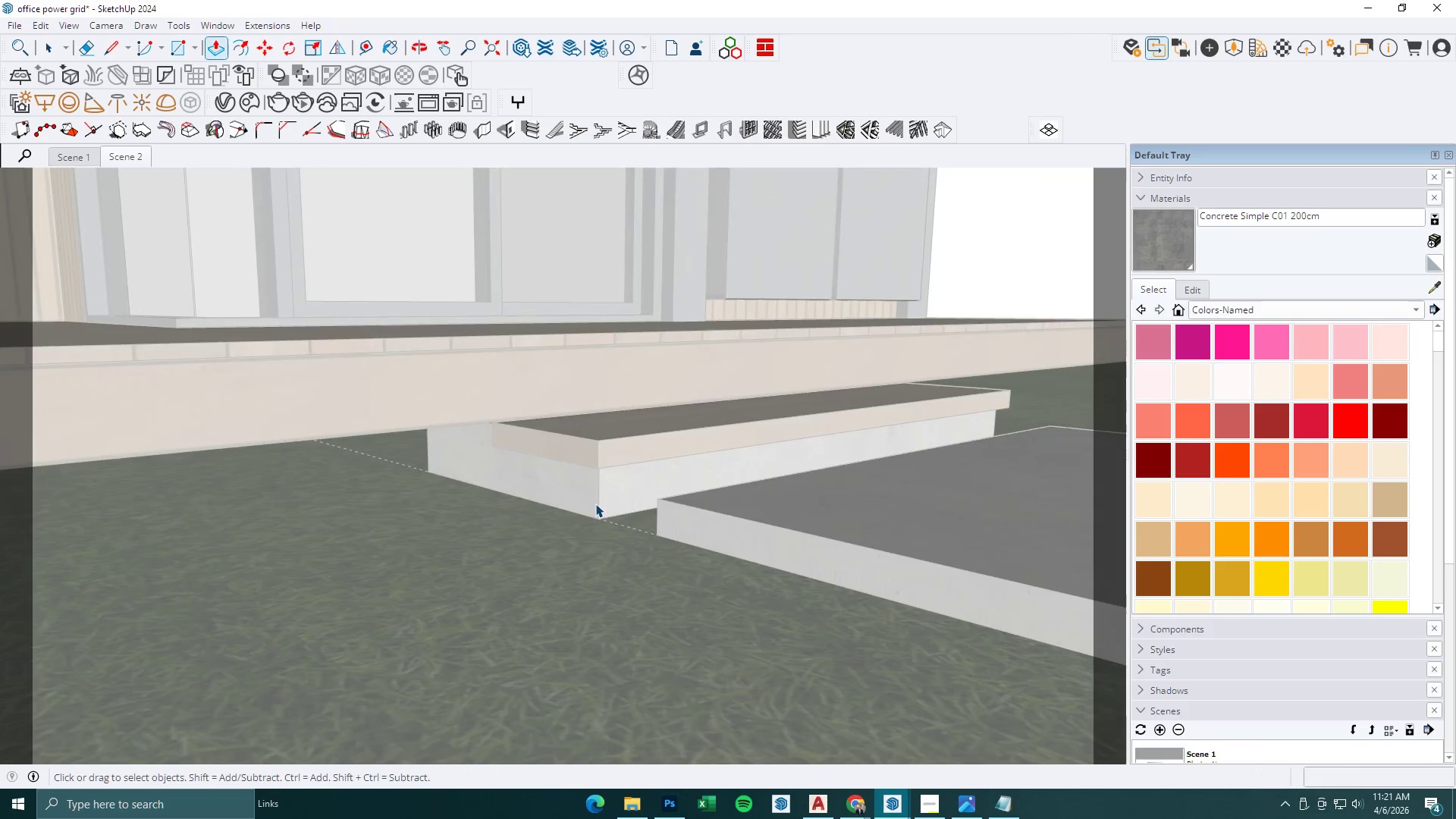 
key(Escape)
 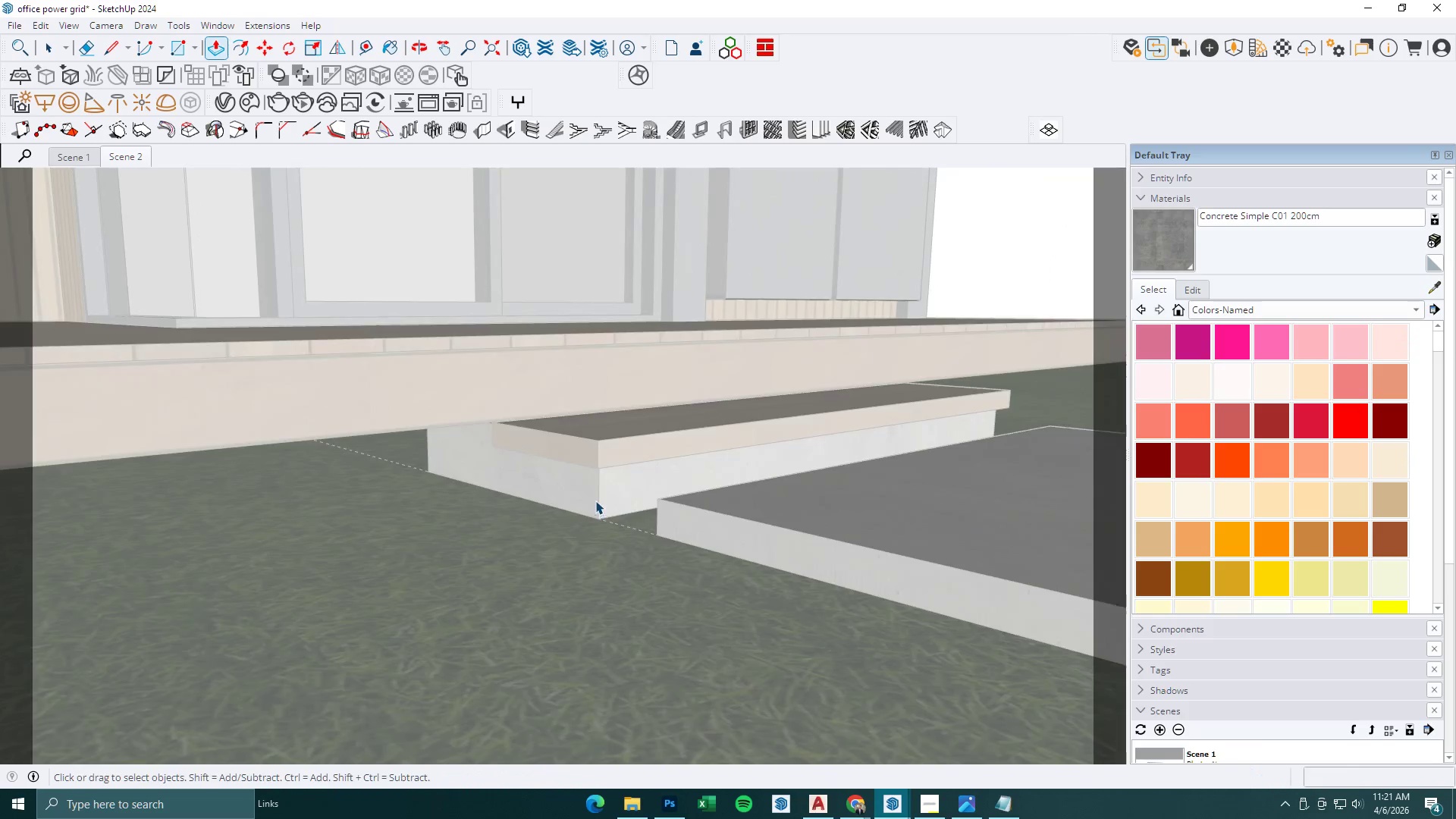 
left_click([595, 500])
 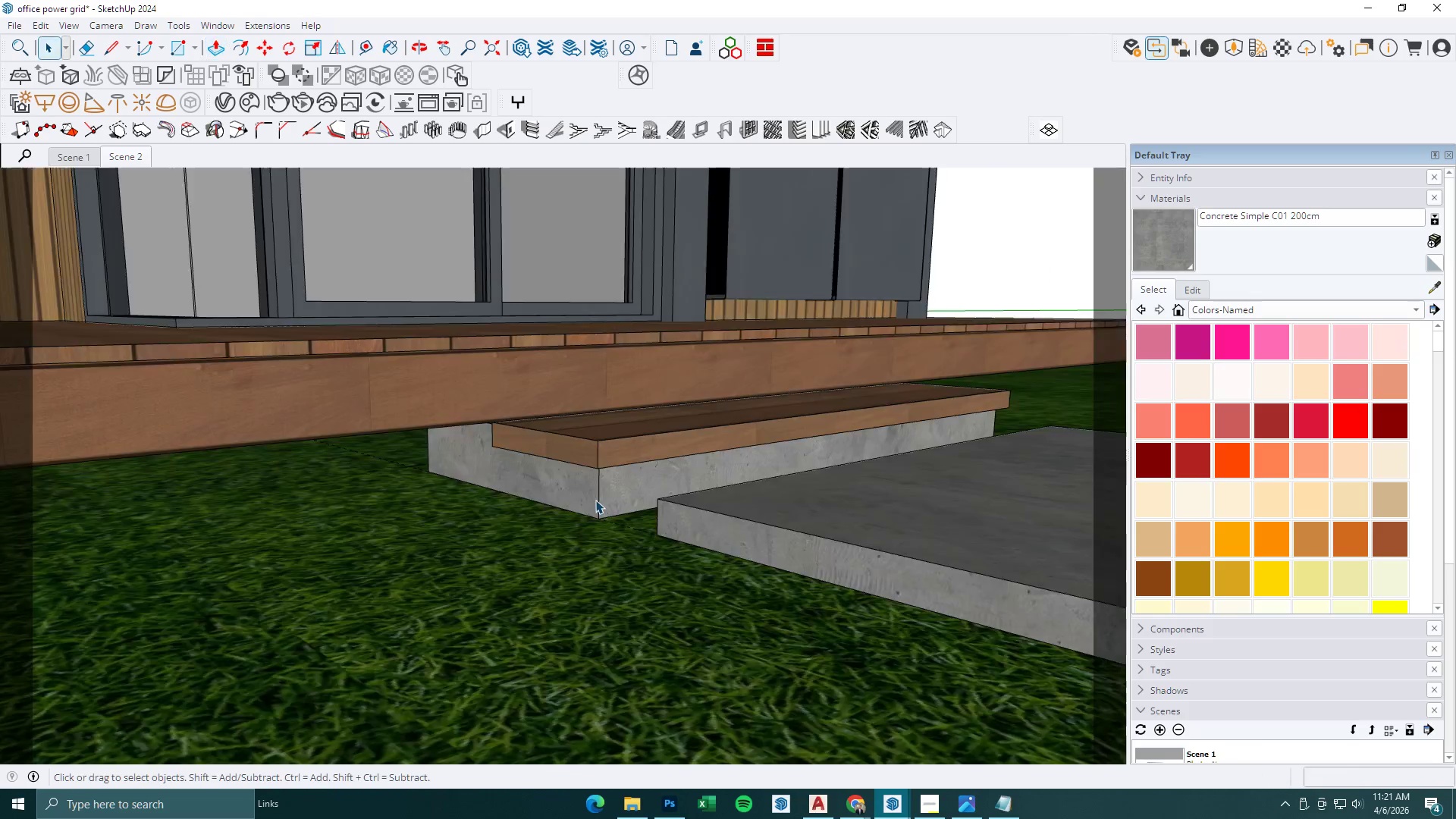 
double_click([595, 500])
 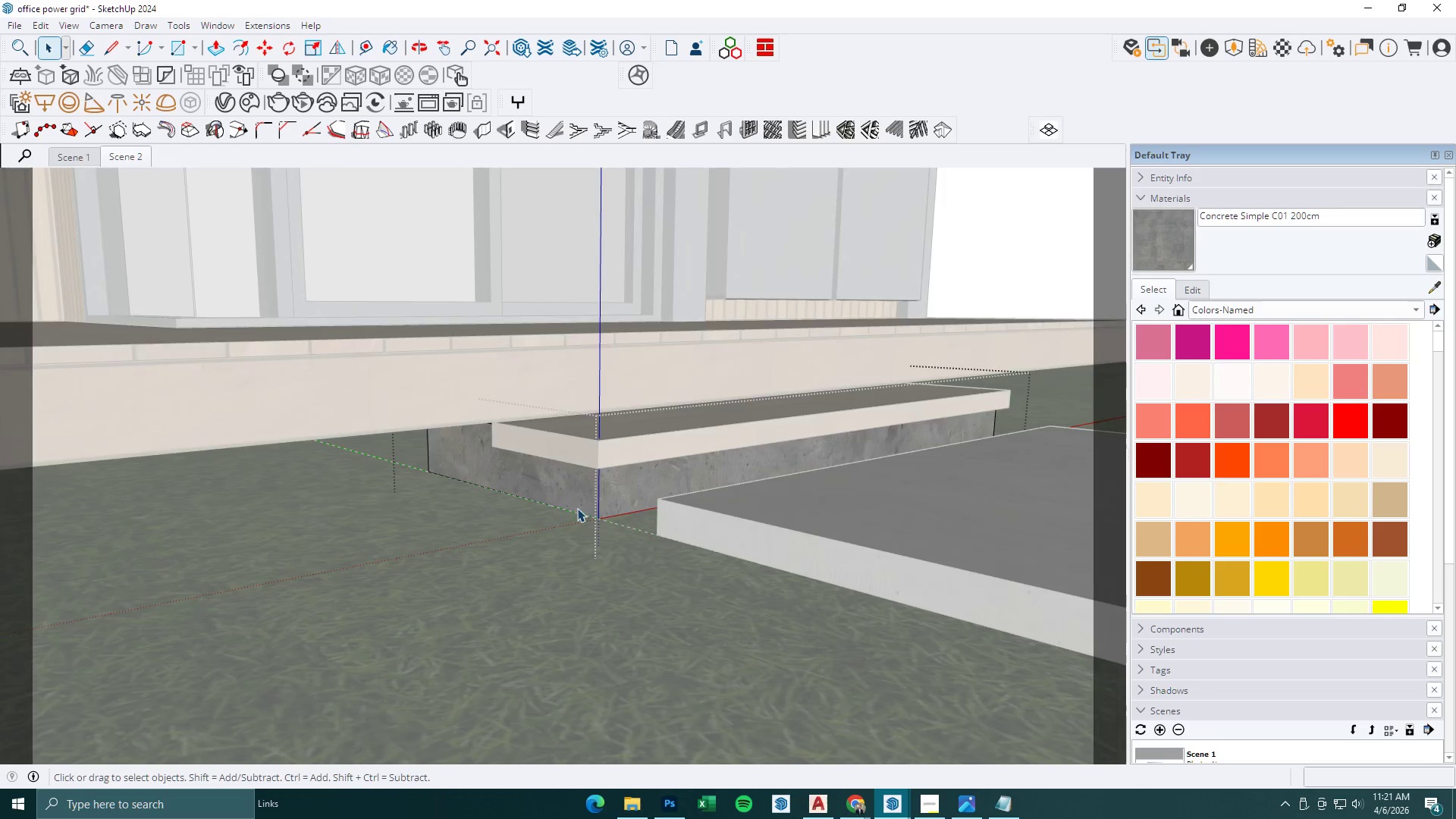 
scroll: coordinate [575, 512], scroll_direction: up, amount: 20.0
 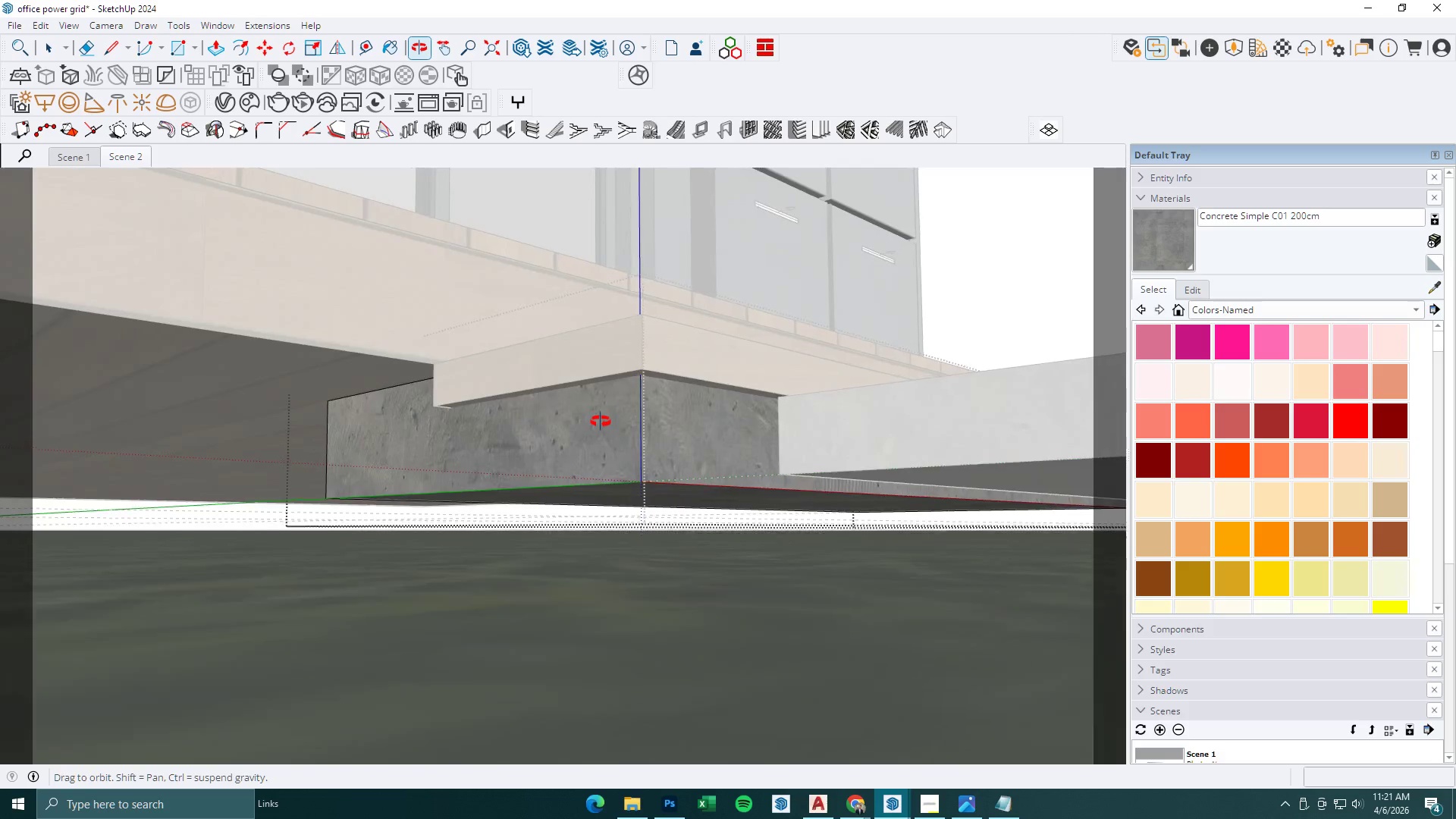 
key(P)
 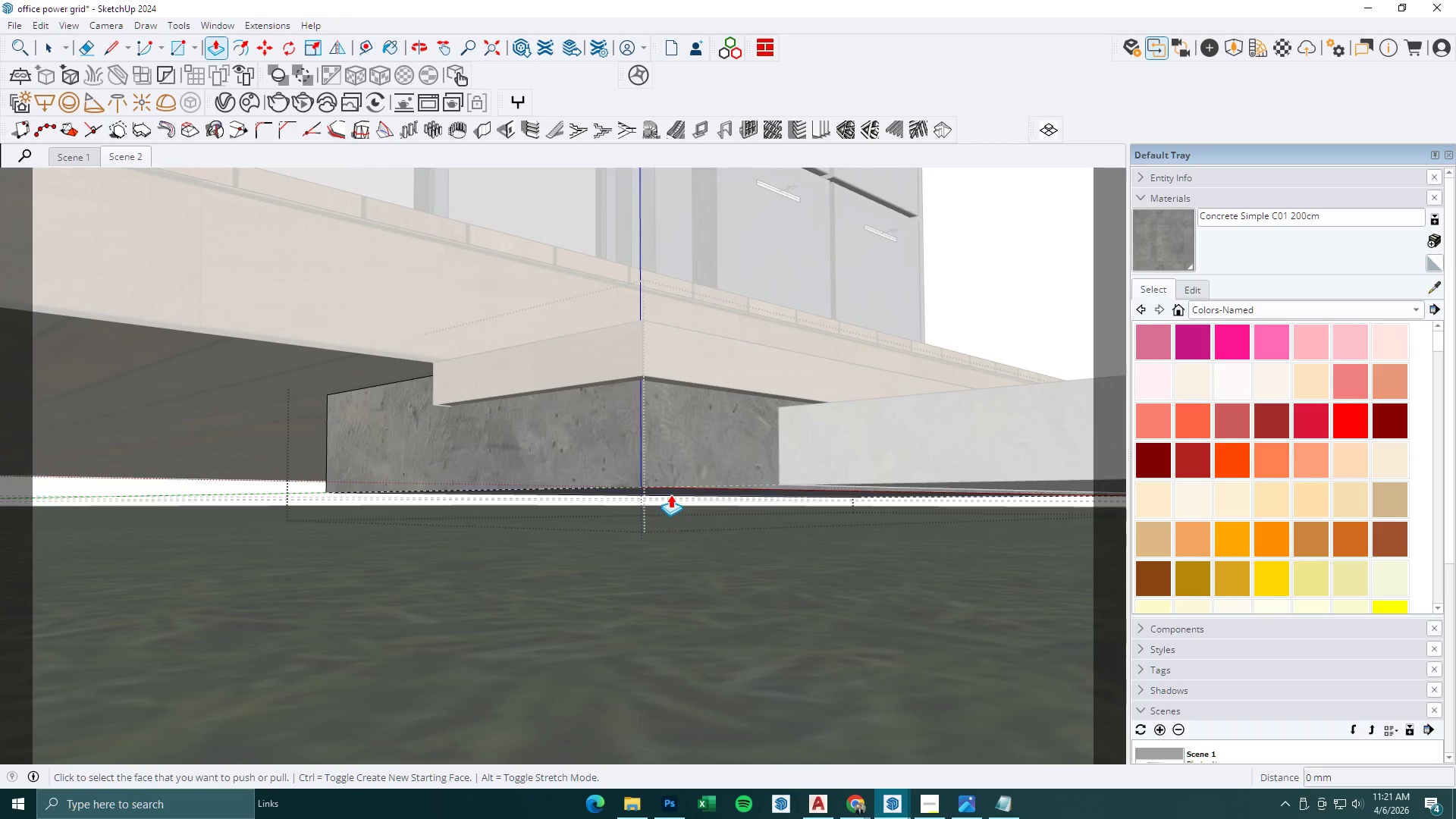 
left_click([670, 494])
 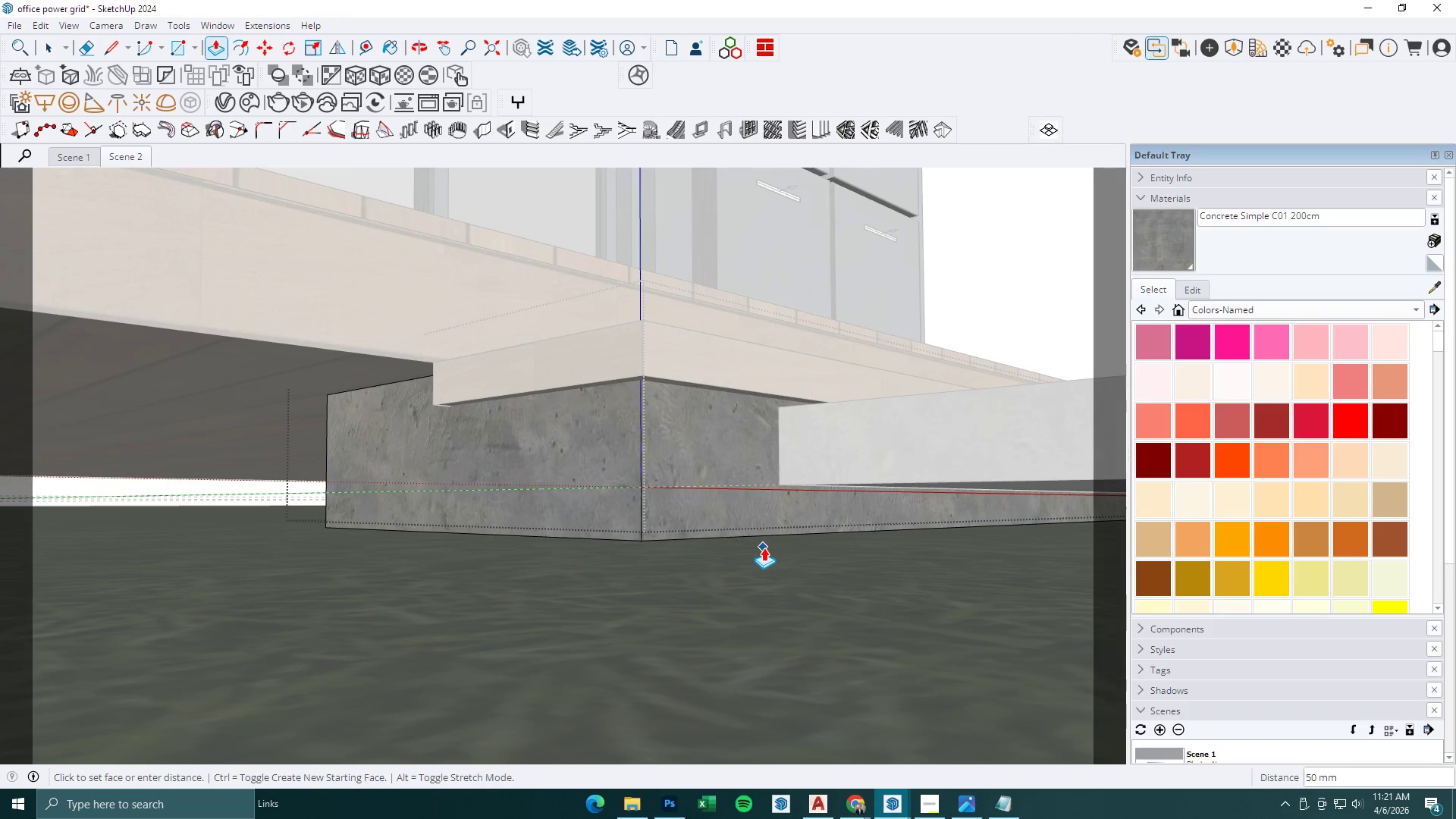 
key(Space)
 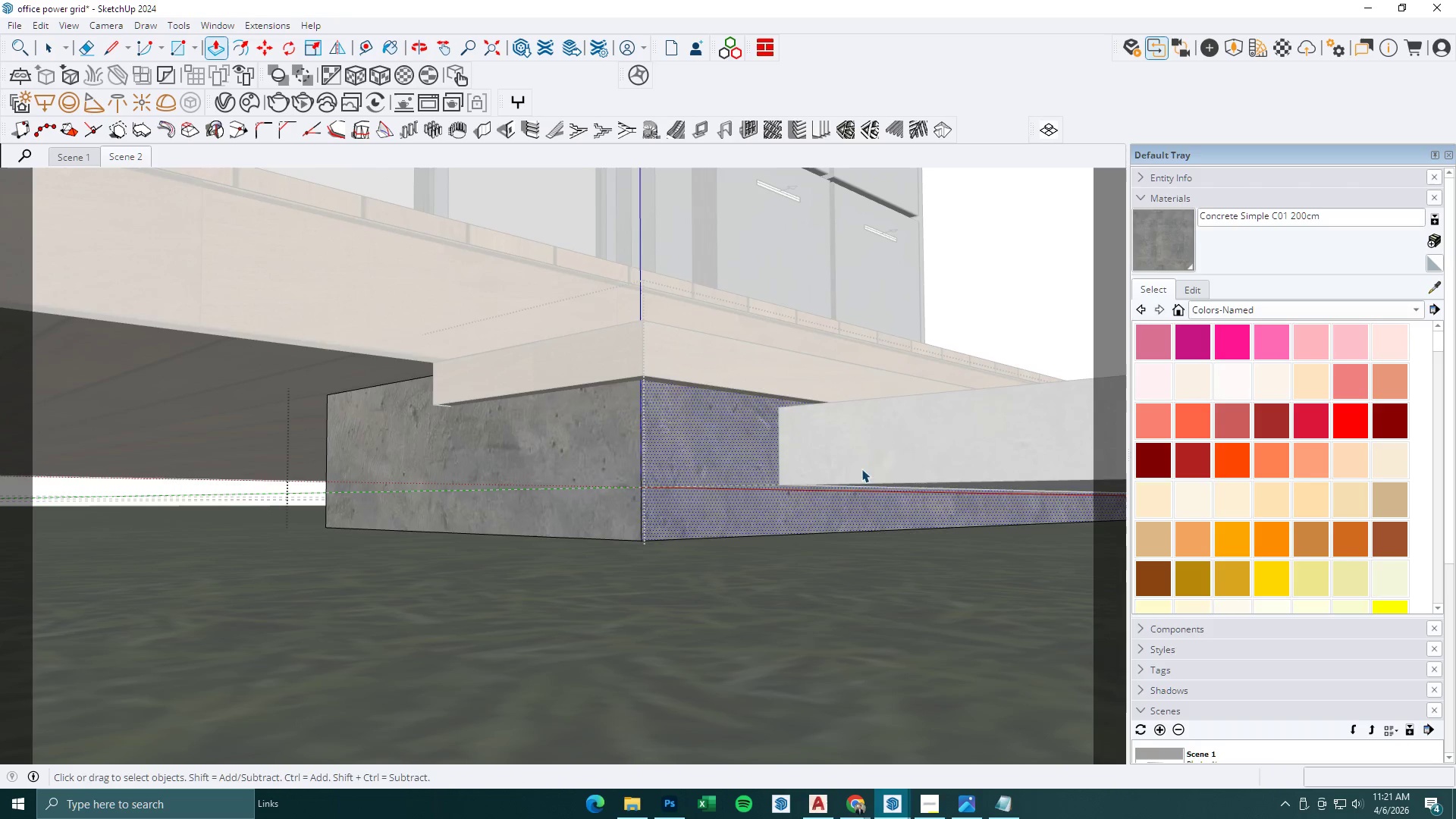 
triple_click([866, 466])
 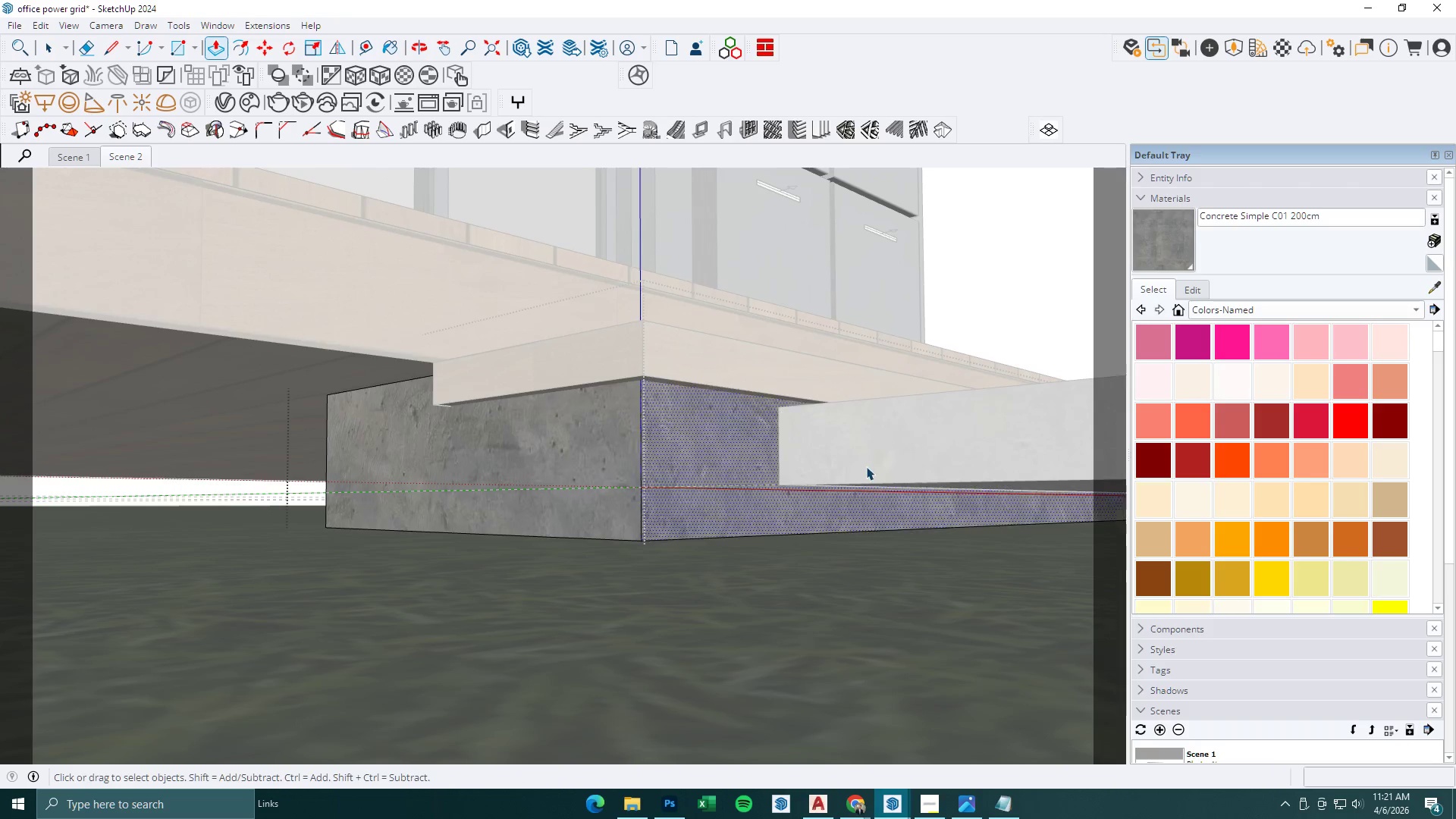 
triple_click([866, 466])
 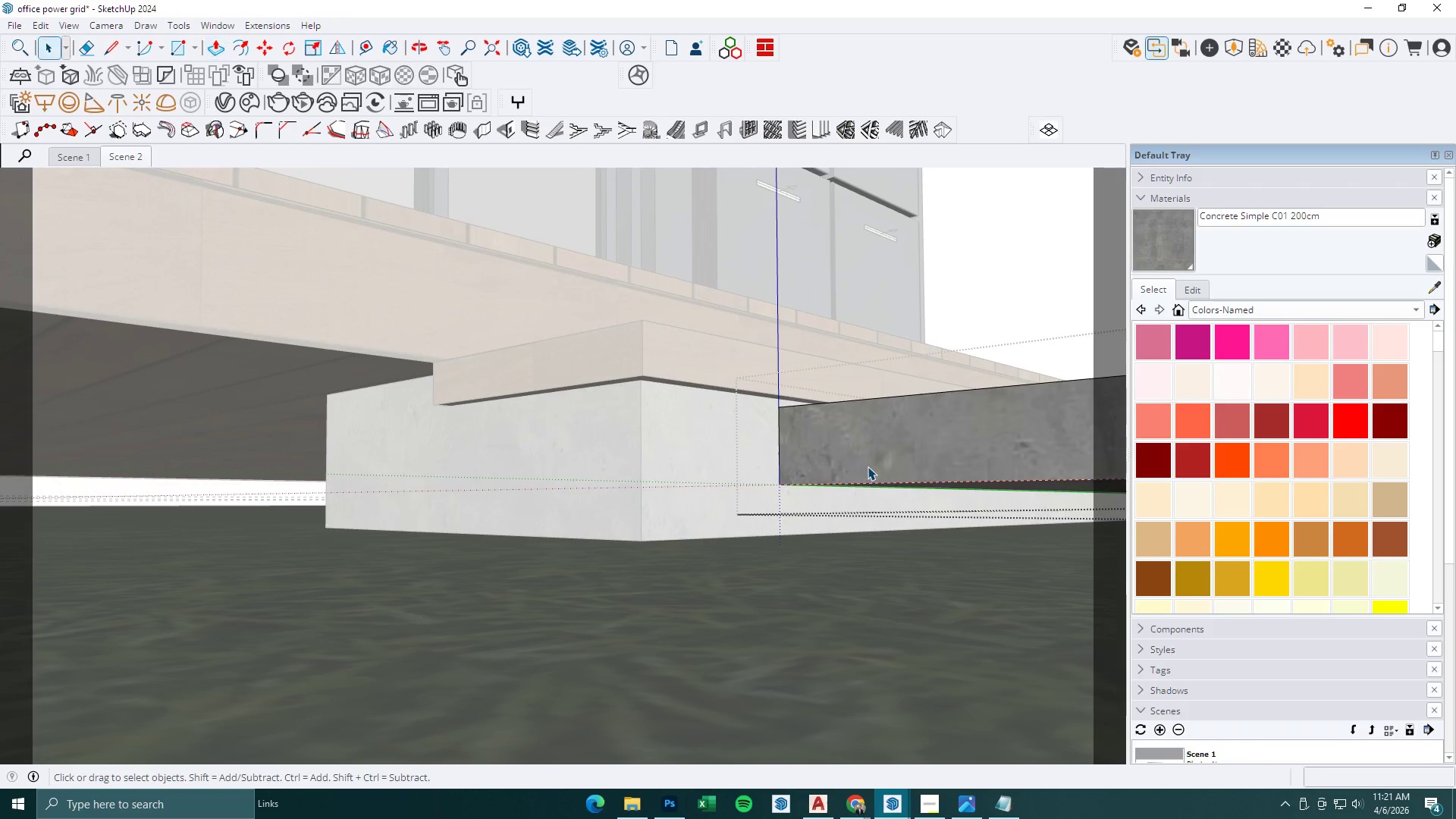 
key(P)
 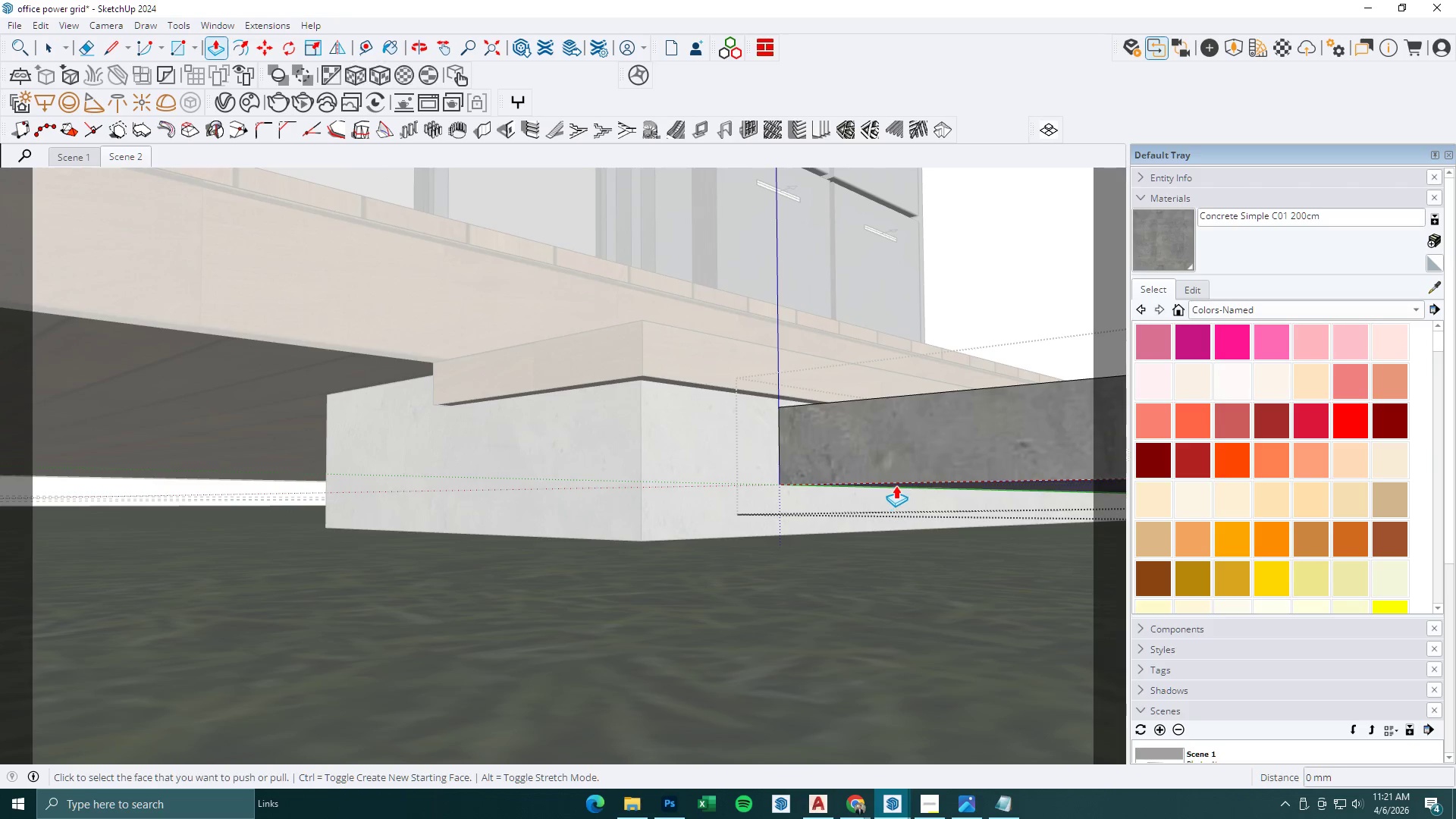 
left_click([896, 485])
 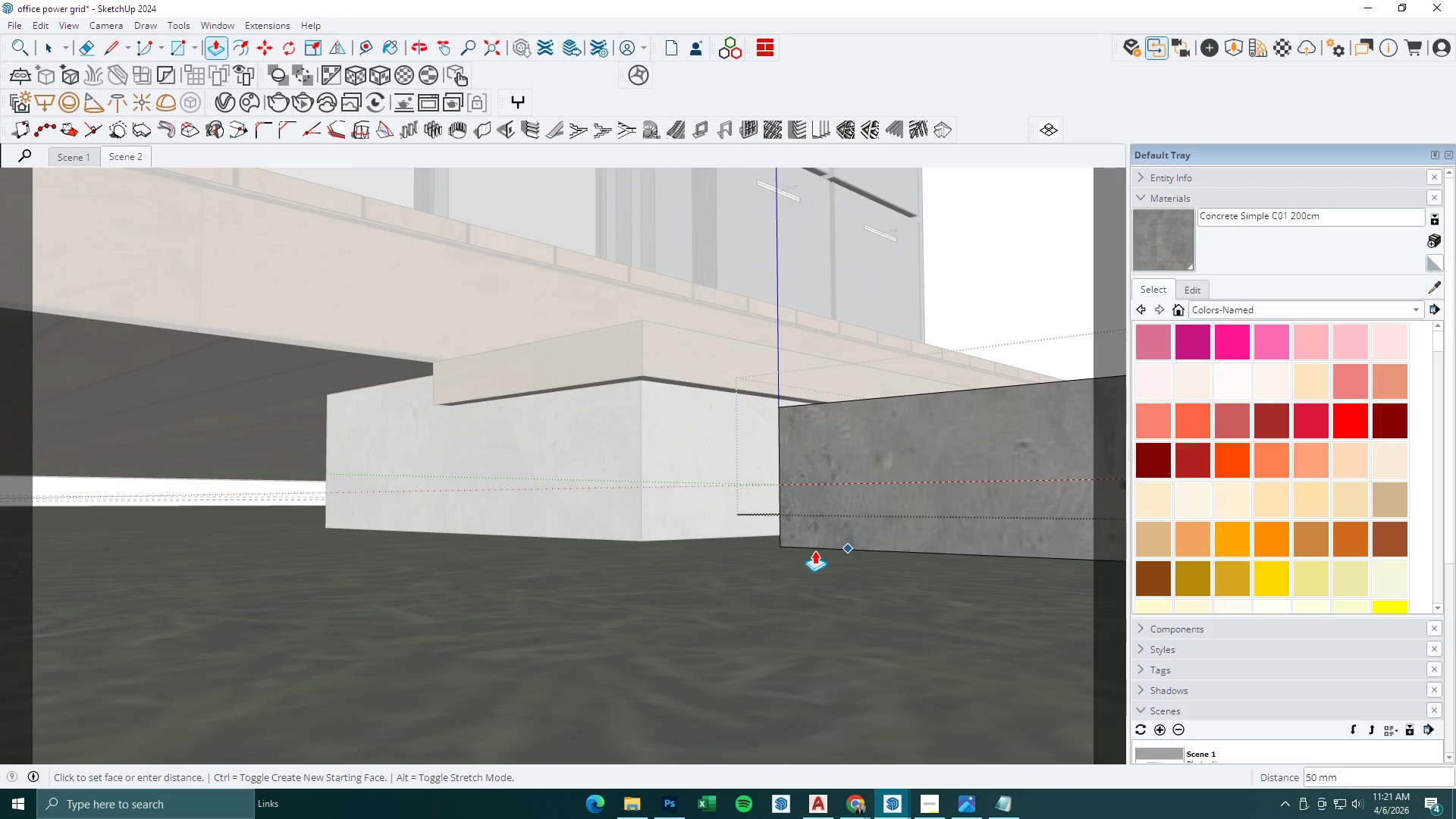 
left_click([813, 551])
 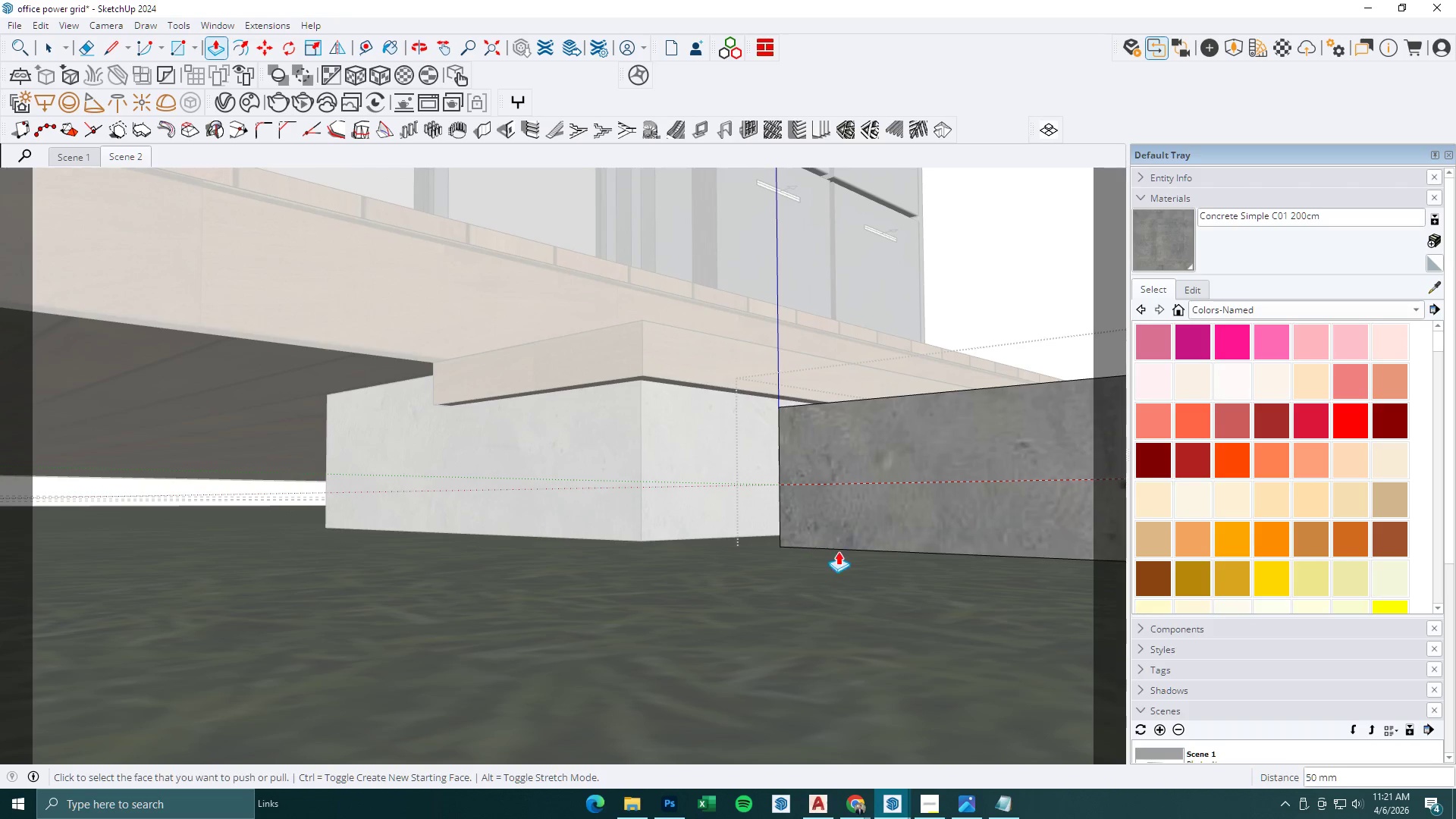 
key(T)
 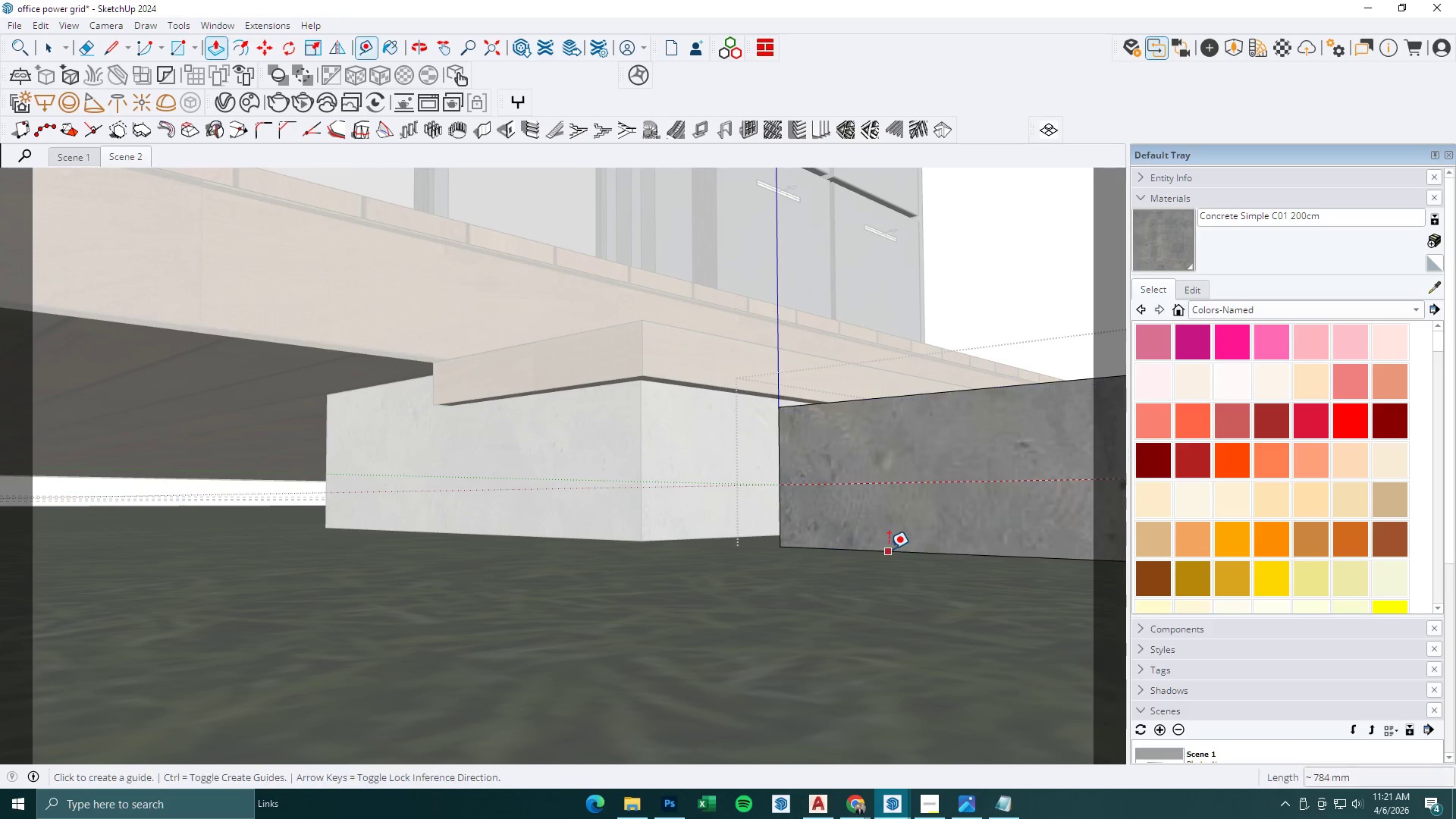 
double_click([889, 549])
 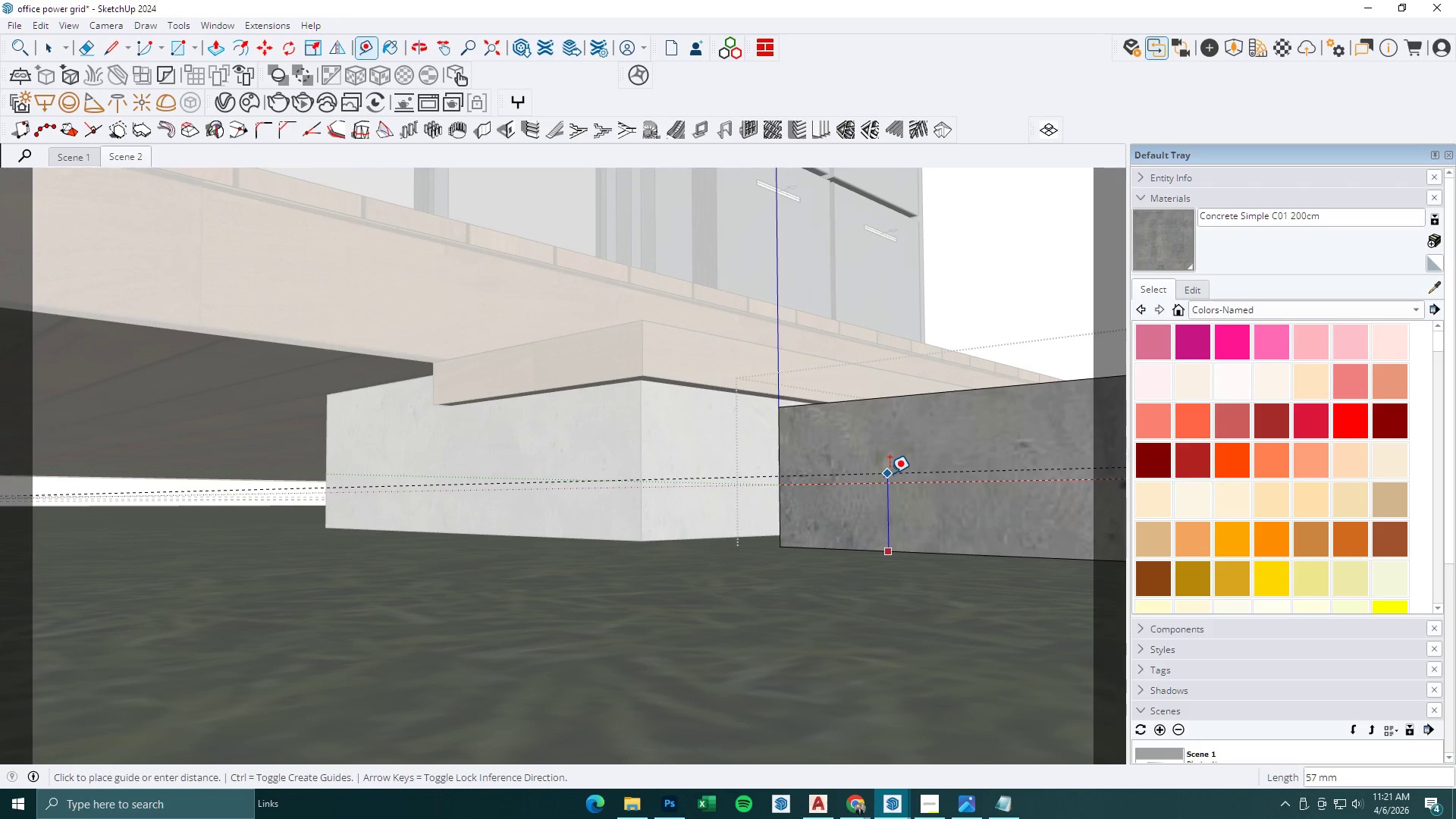 
type(100)
 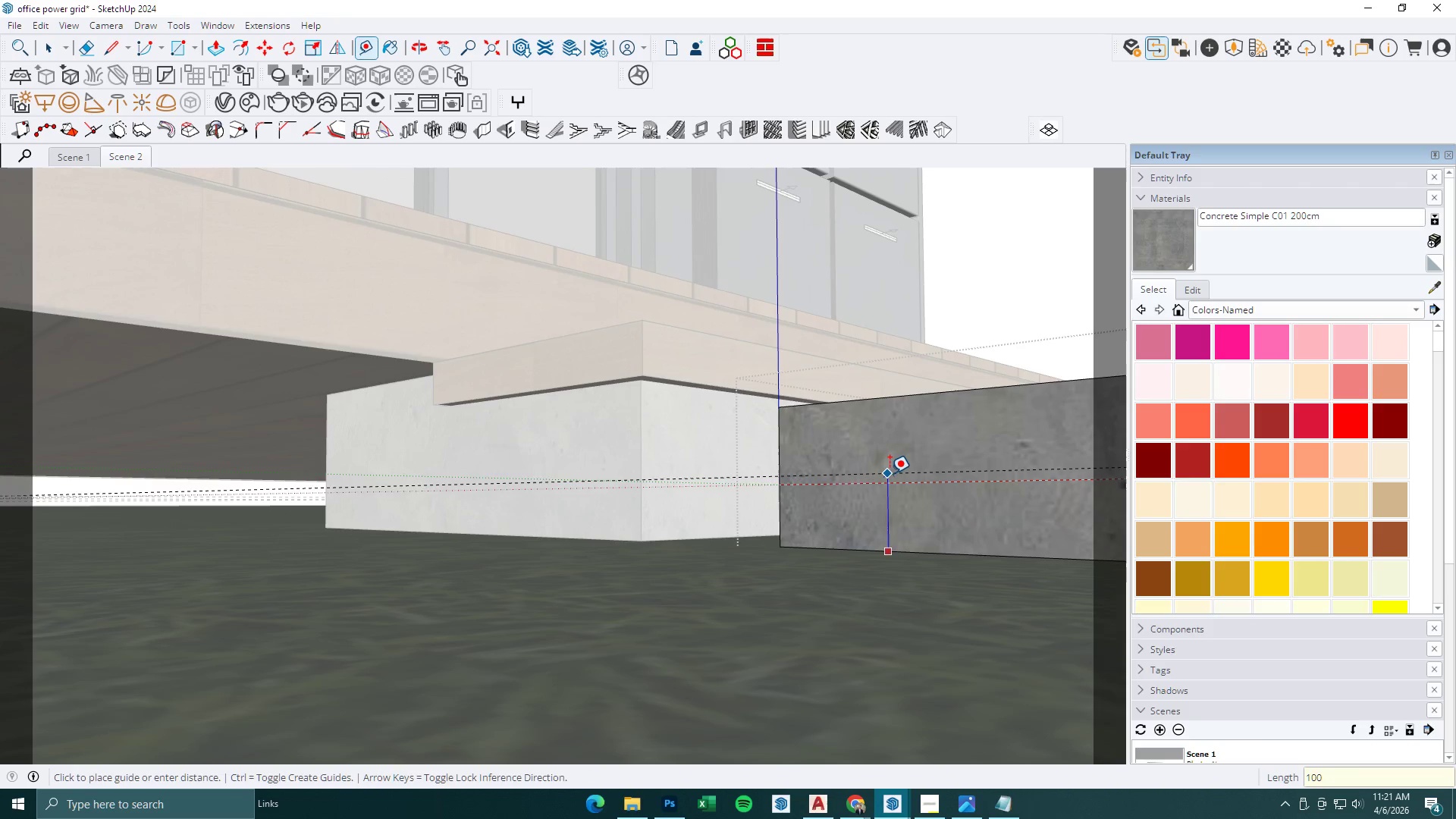 
key(Enter)
 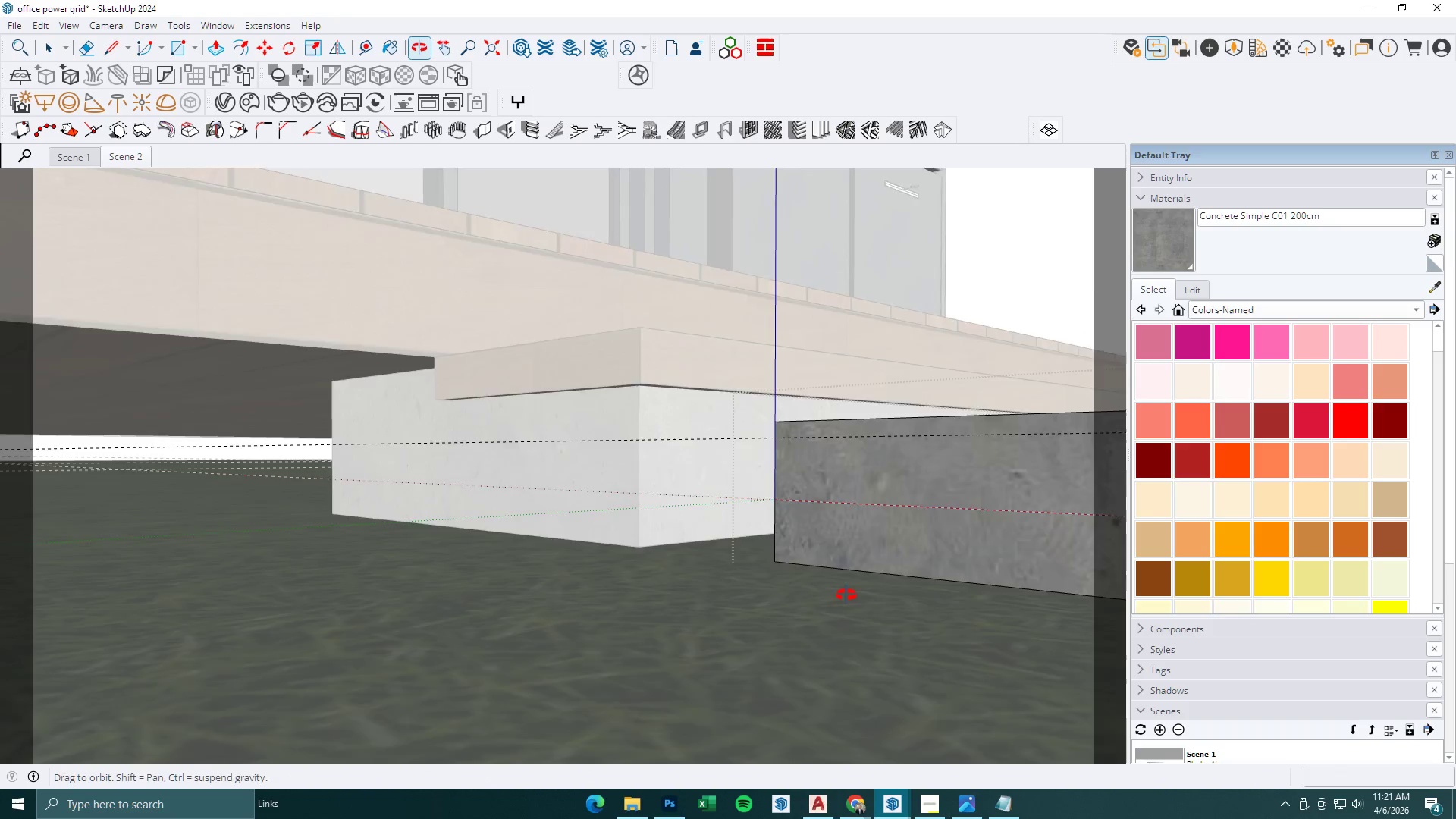 
key(BracketLeft)
 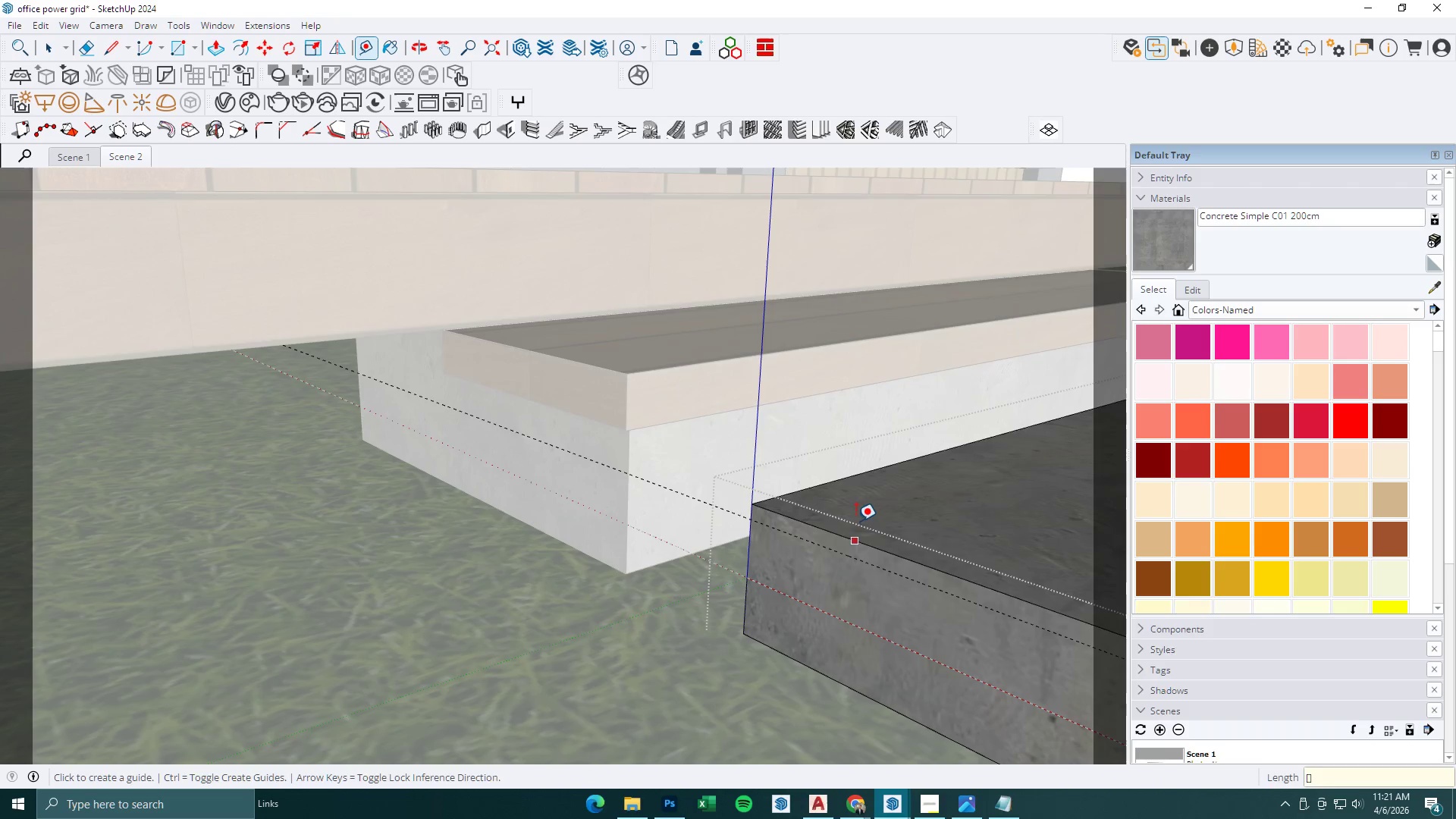 
key(P)
 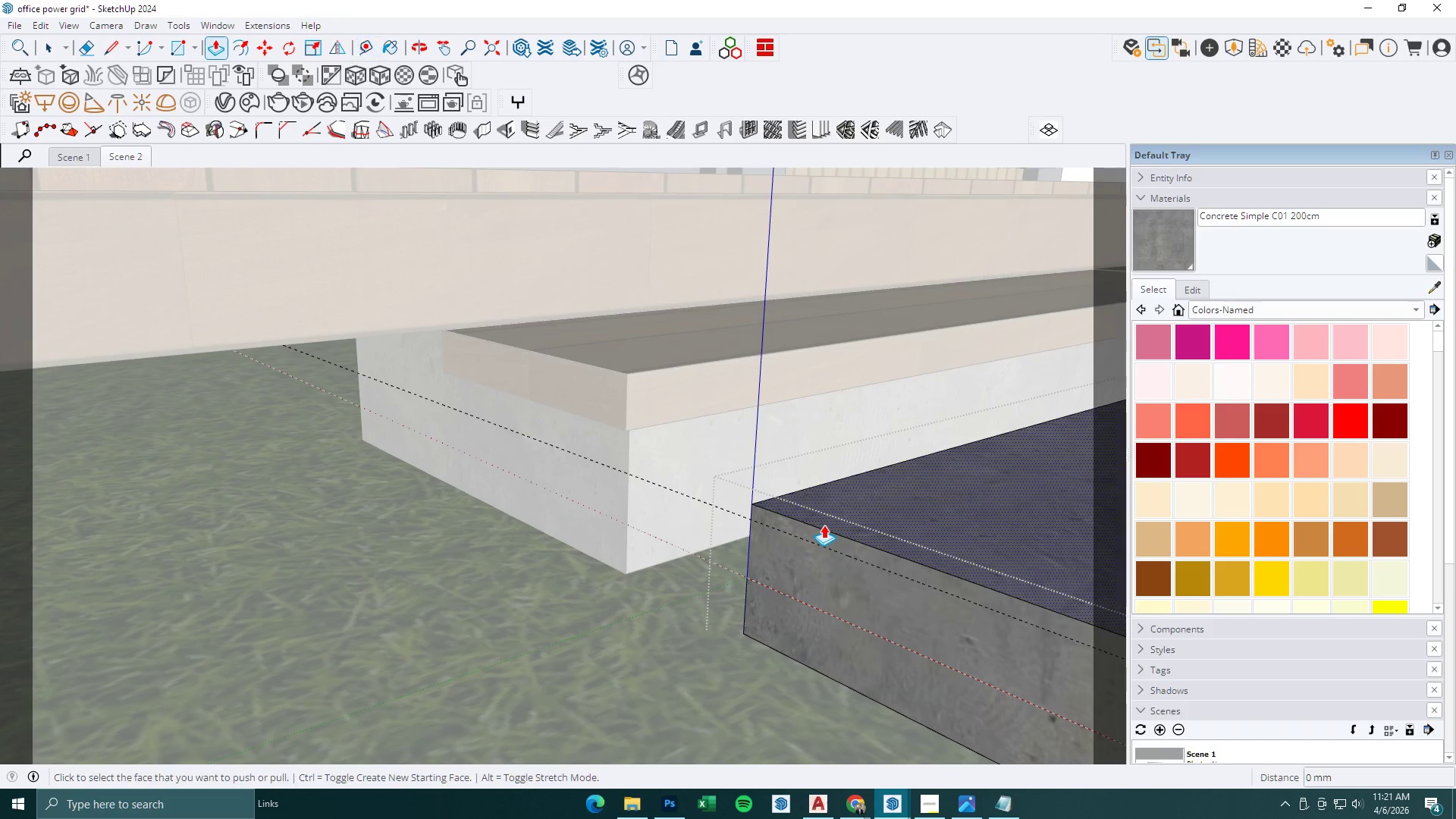 
left_click([824, 525])
 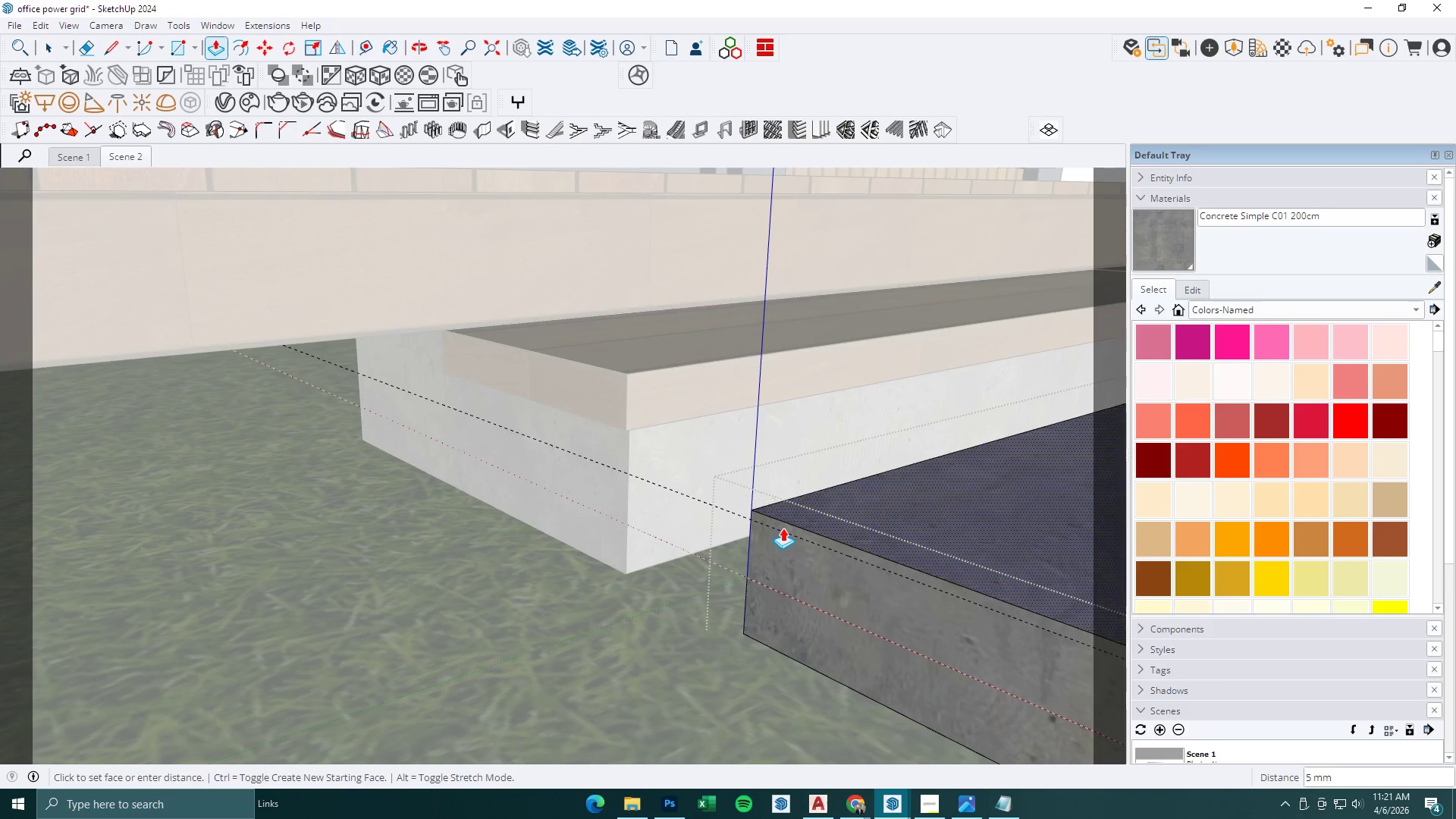 
left_click([782, 528])
 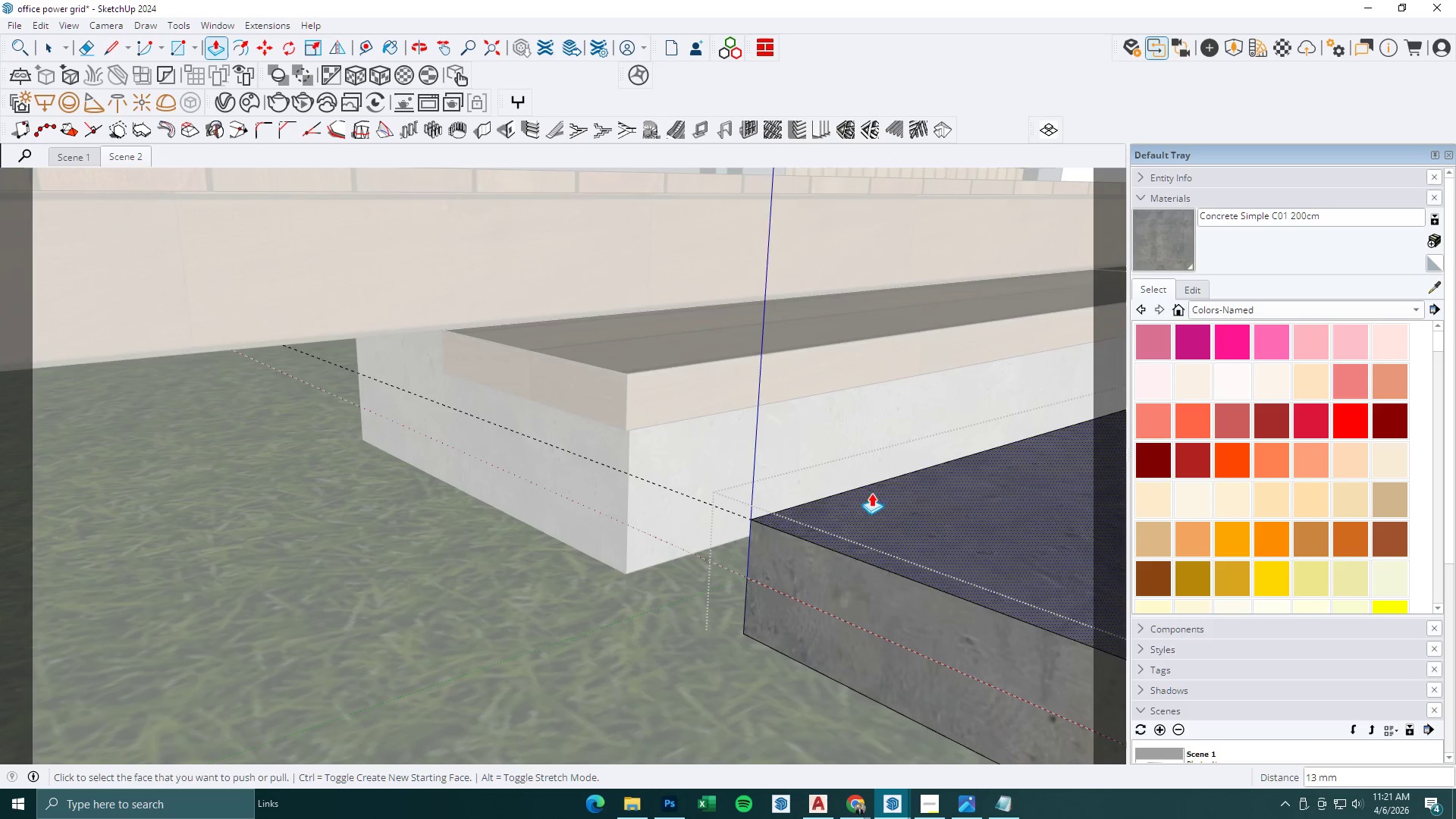 
scroll: coordinate [953, 470], scroll_direction: down, amount: 17.0
 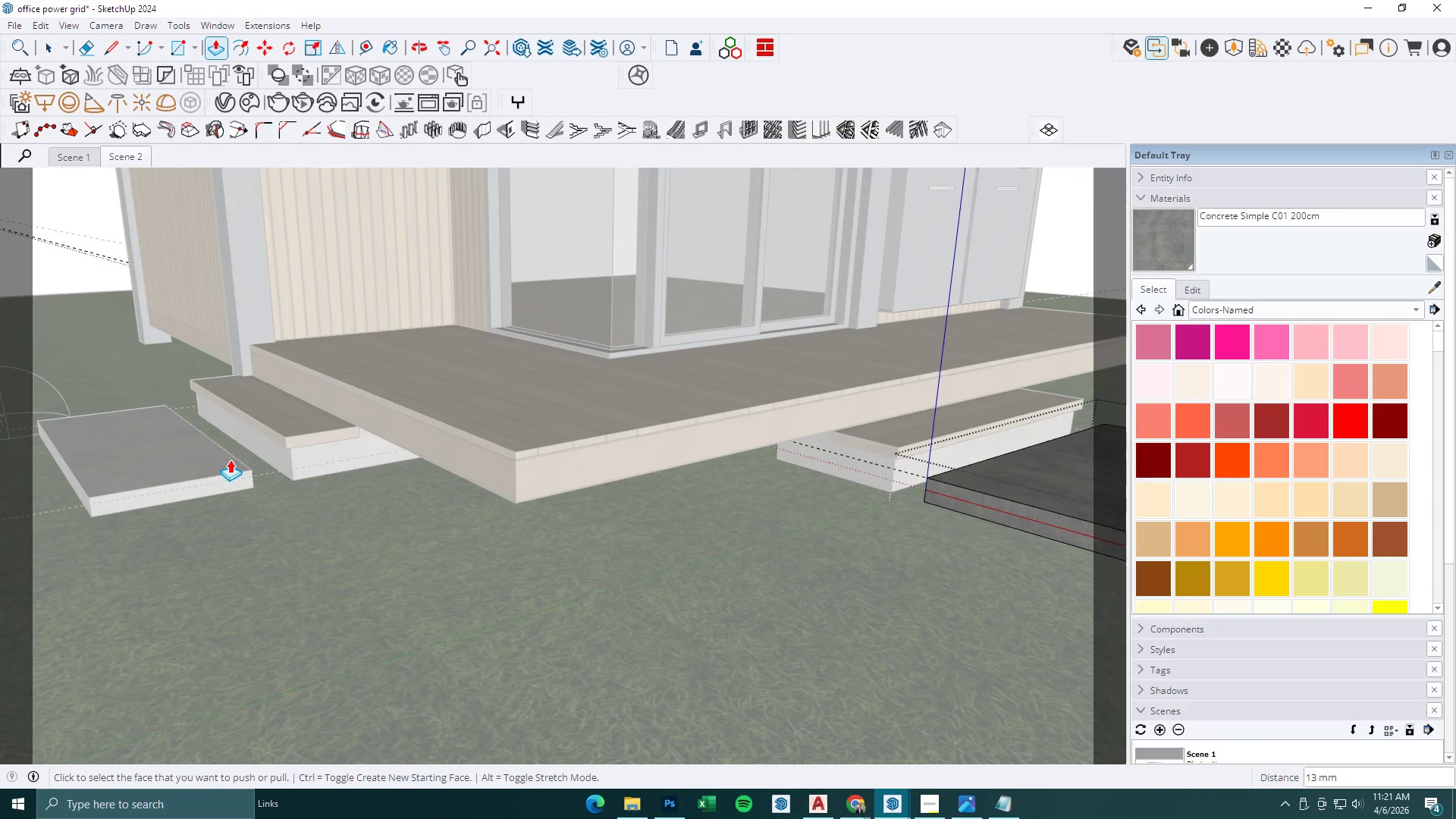 
key(Space)
 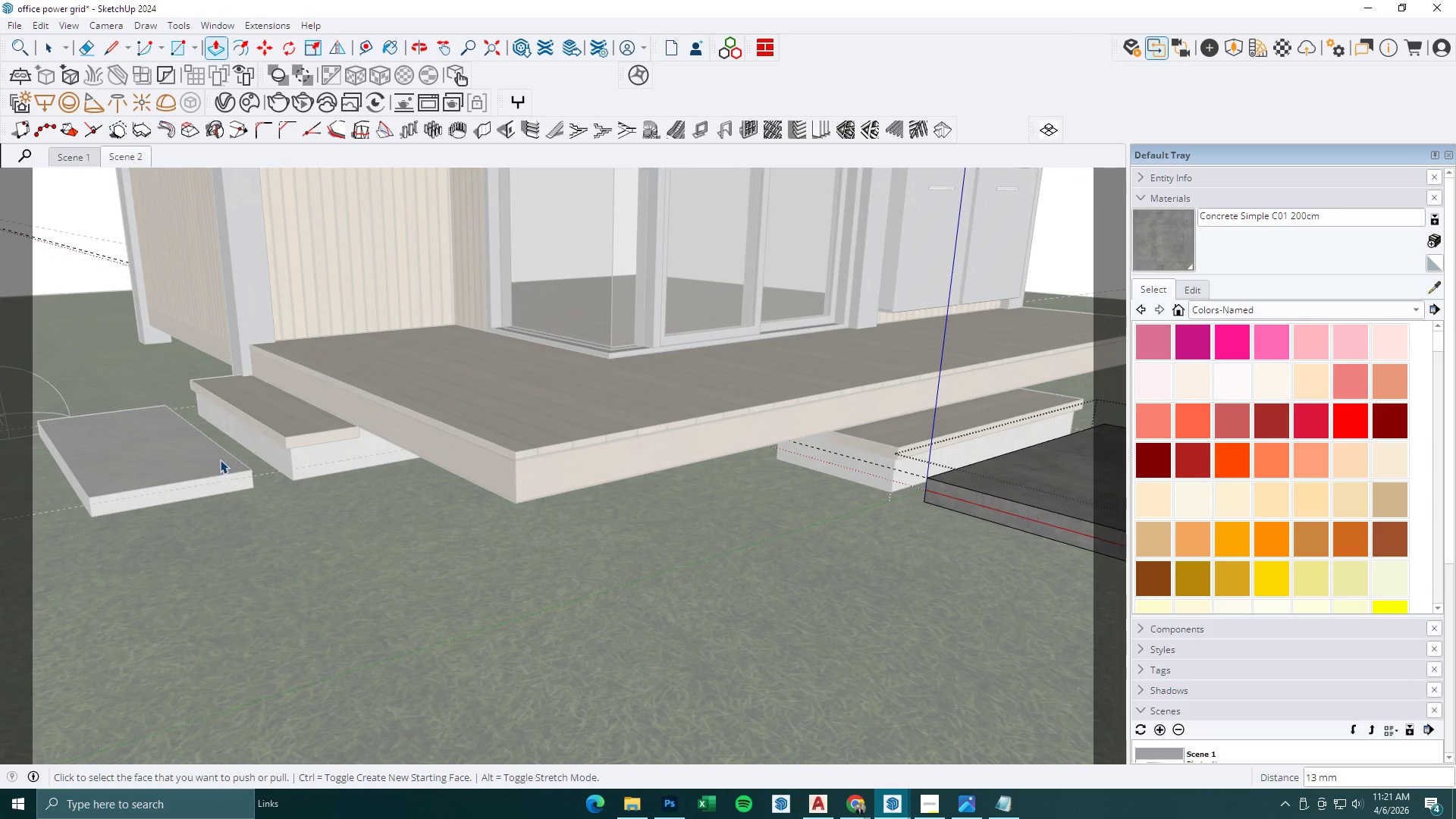 
key(Escape)
 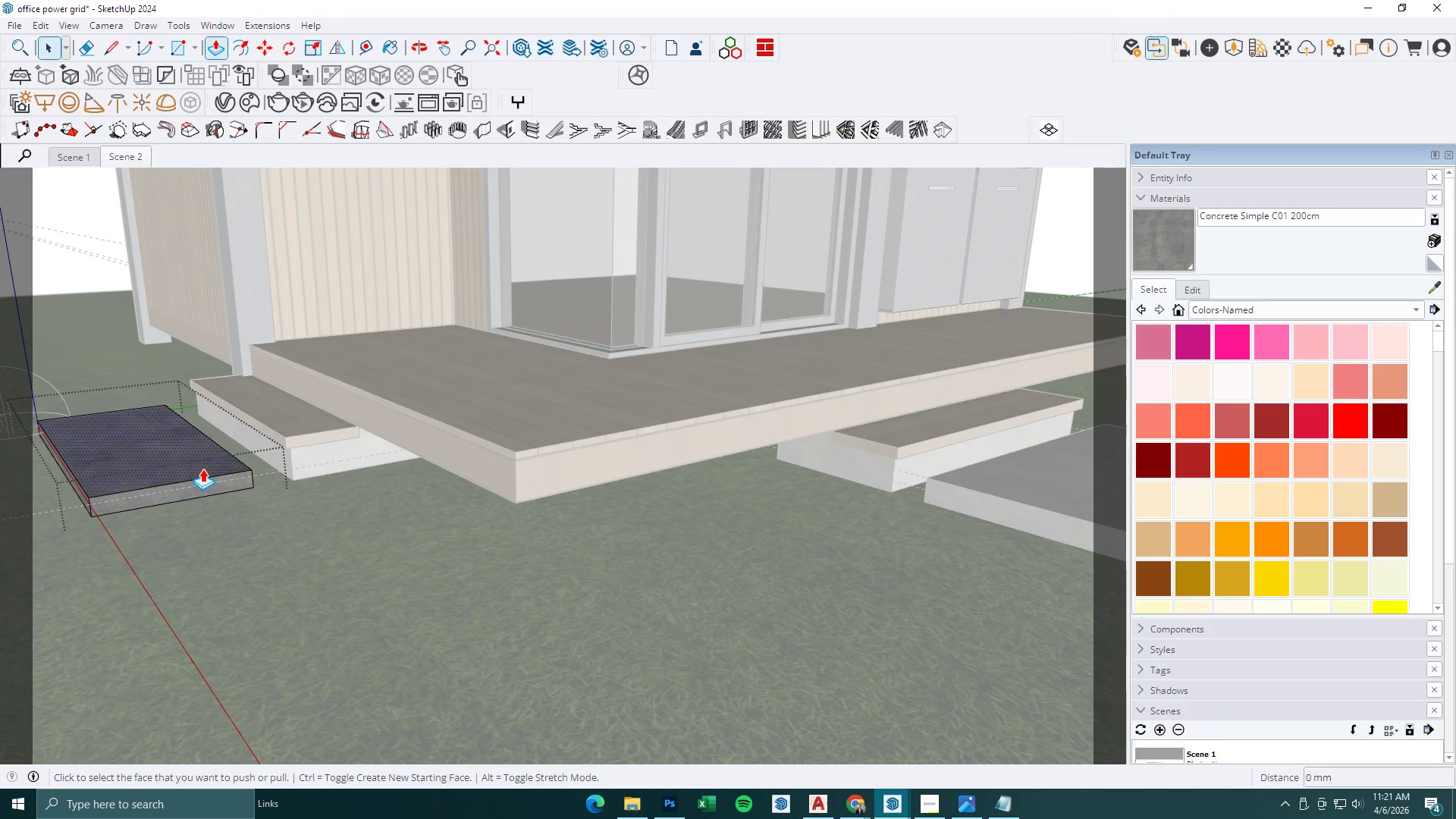 
left_click([220, 460])
 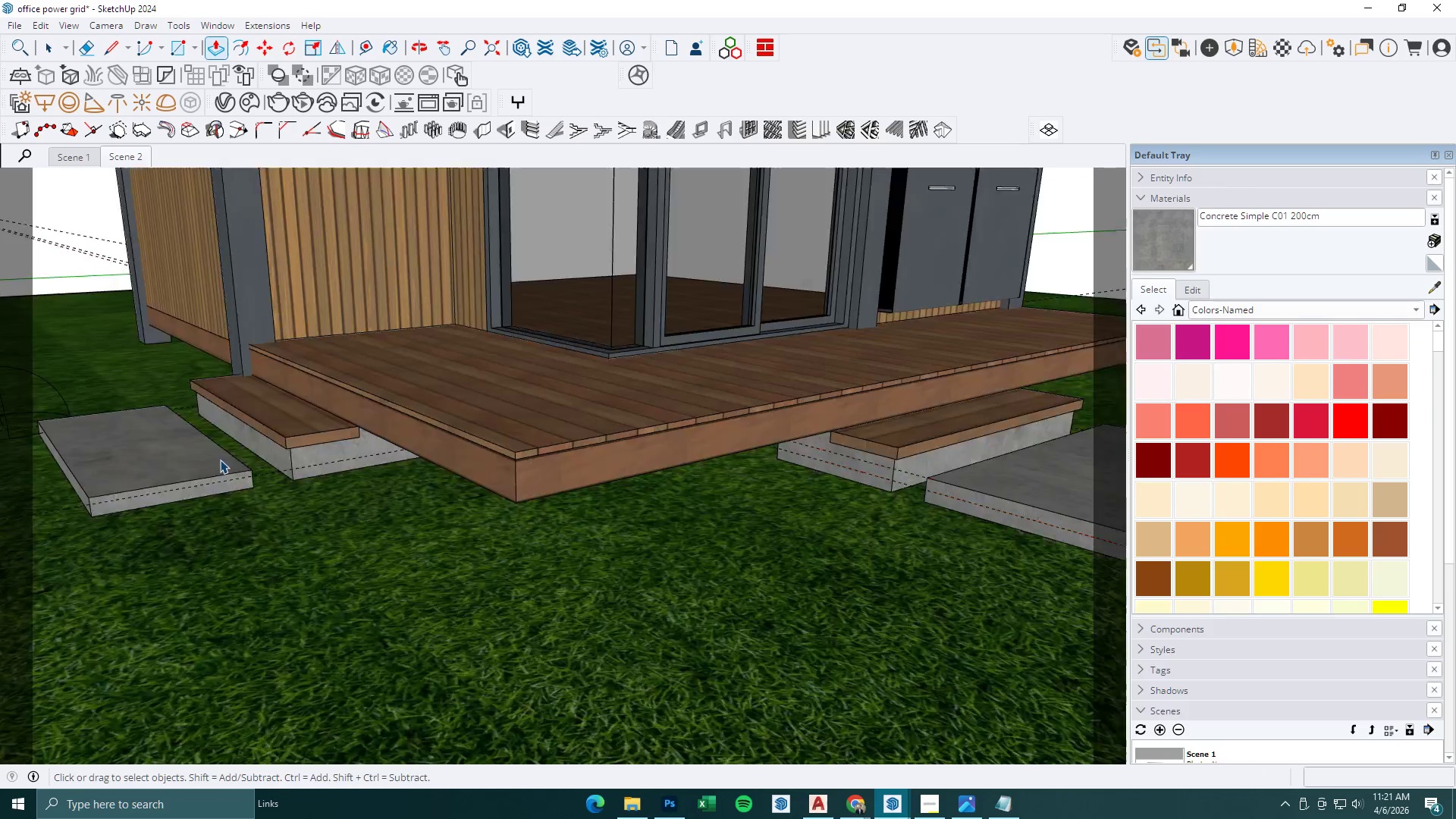 
double_click([219, 460])
 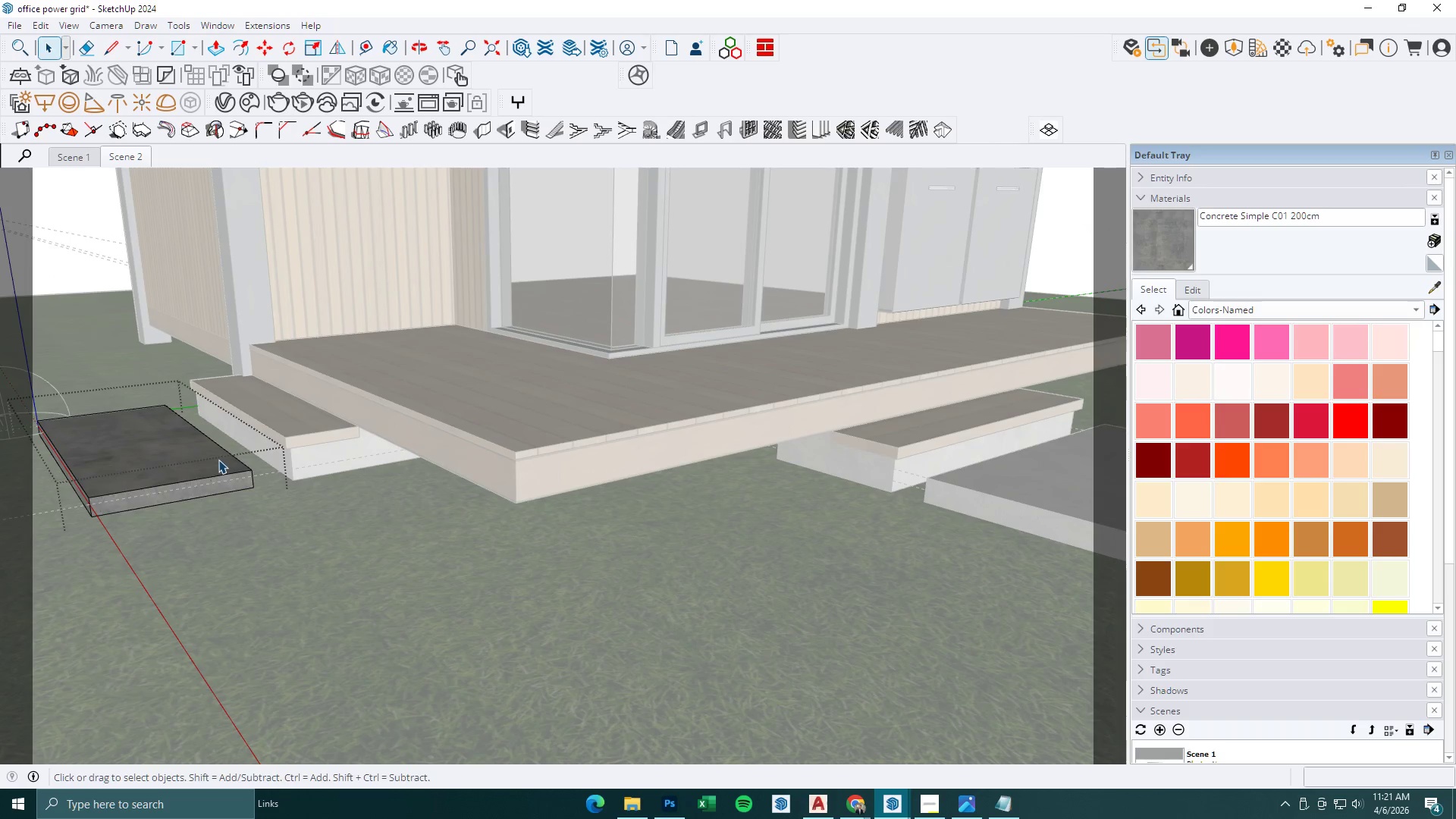 
key(P)
 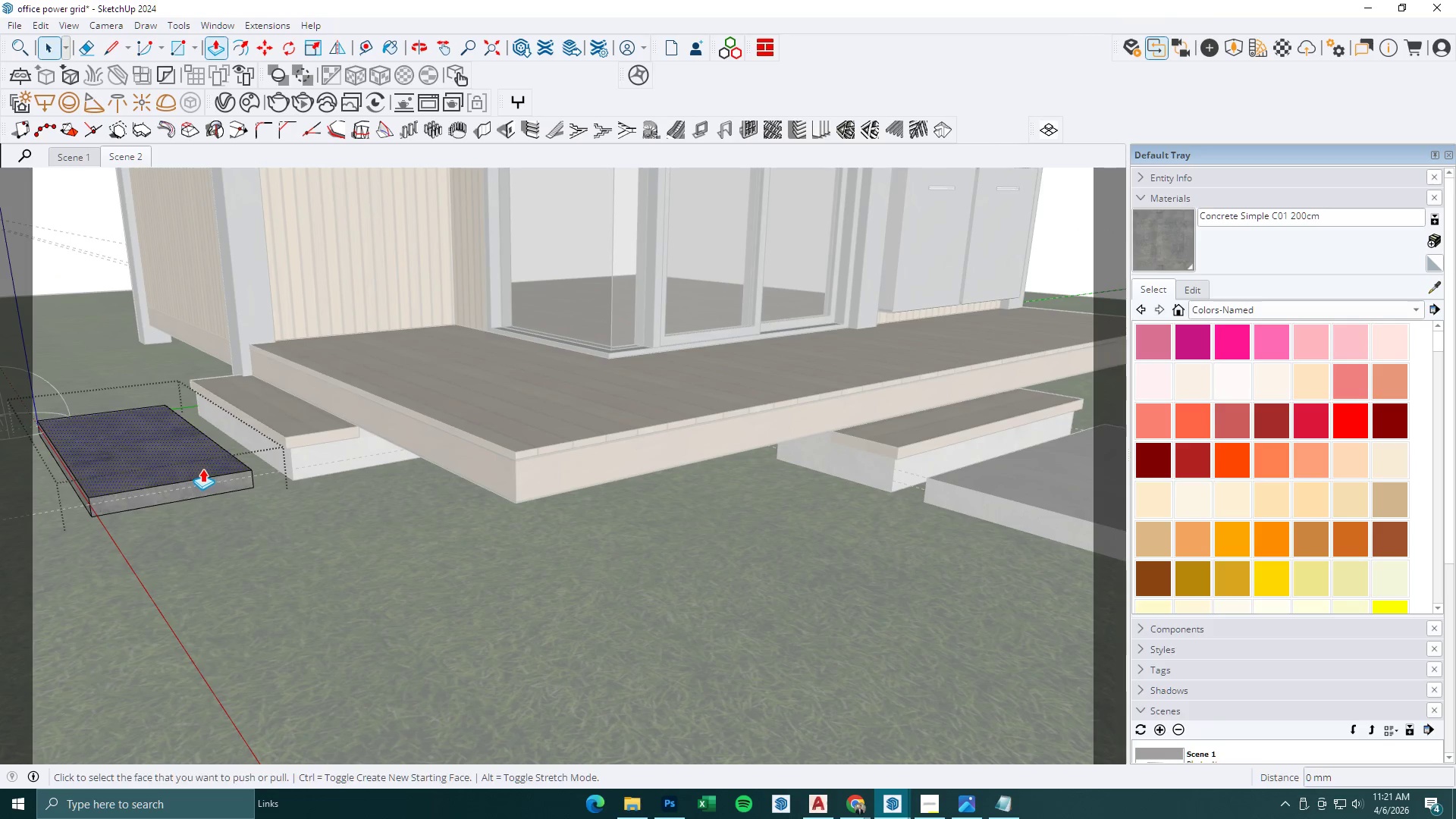 
triple_click([202, 465])
 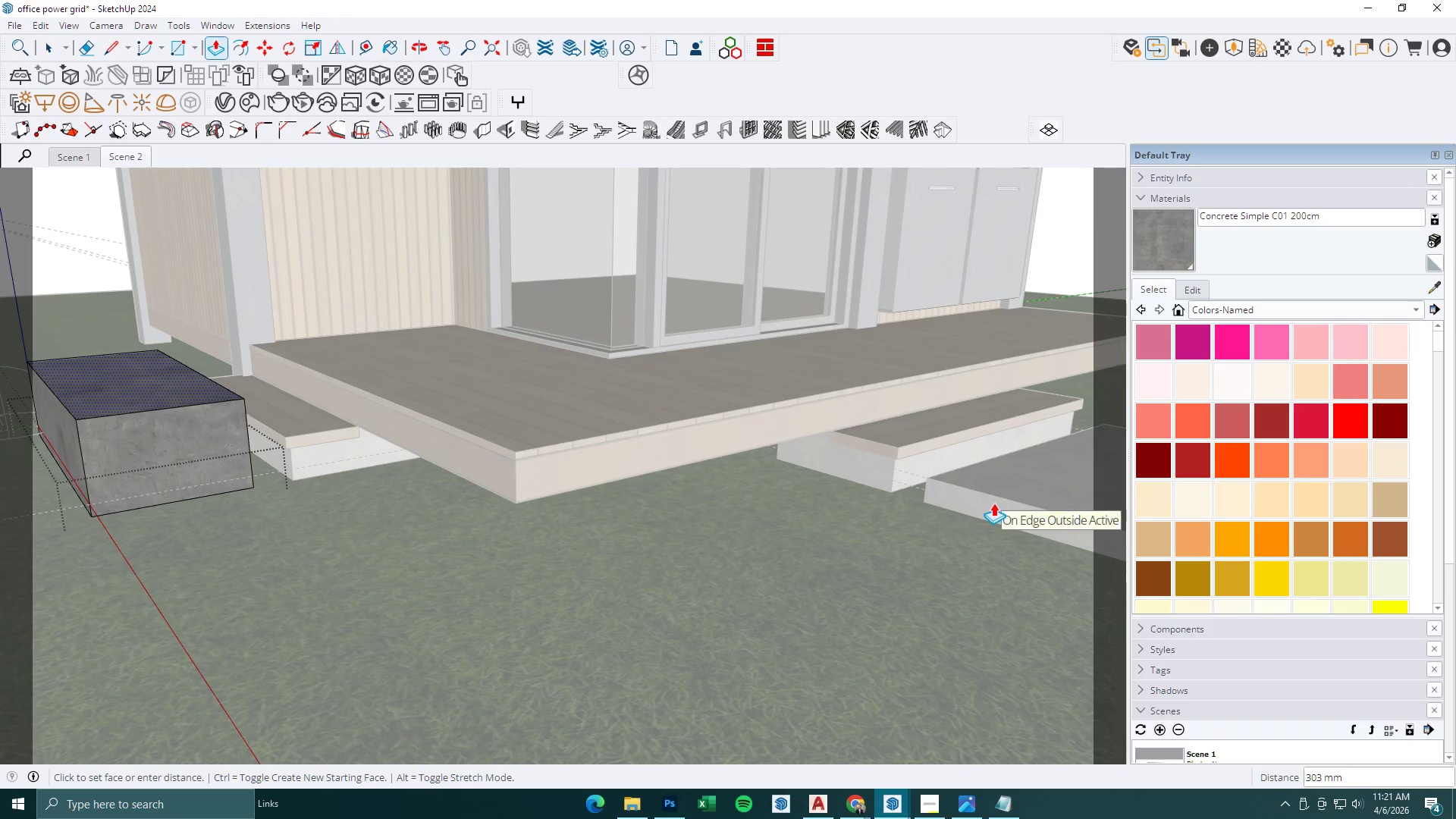 
left_click([997, 499])
 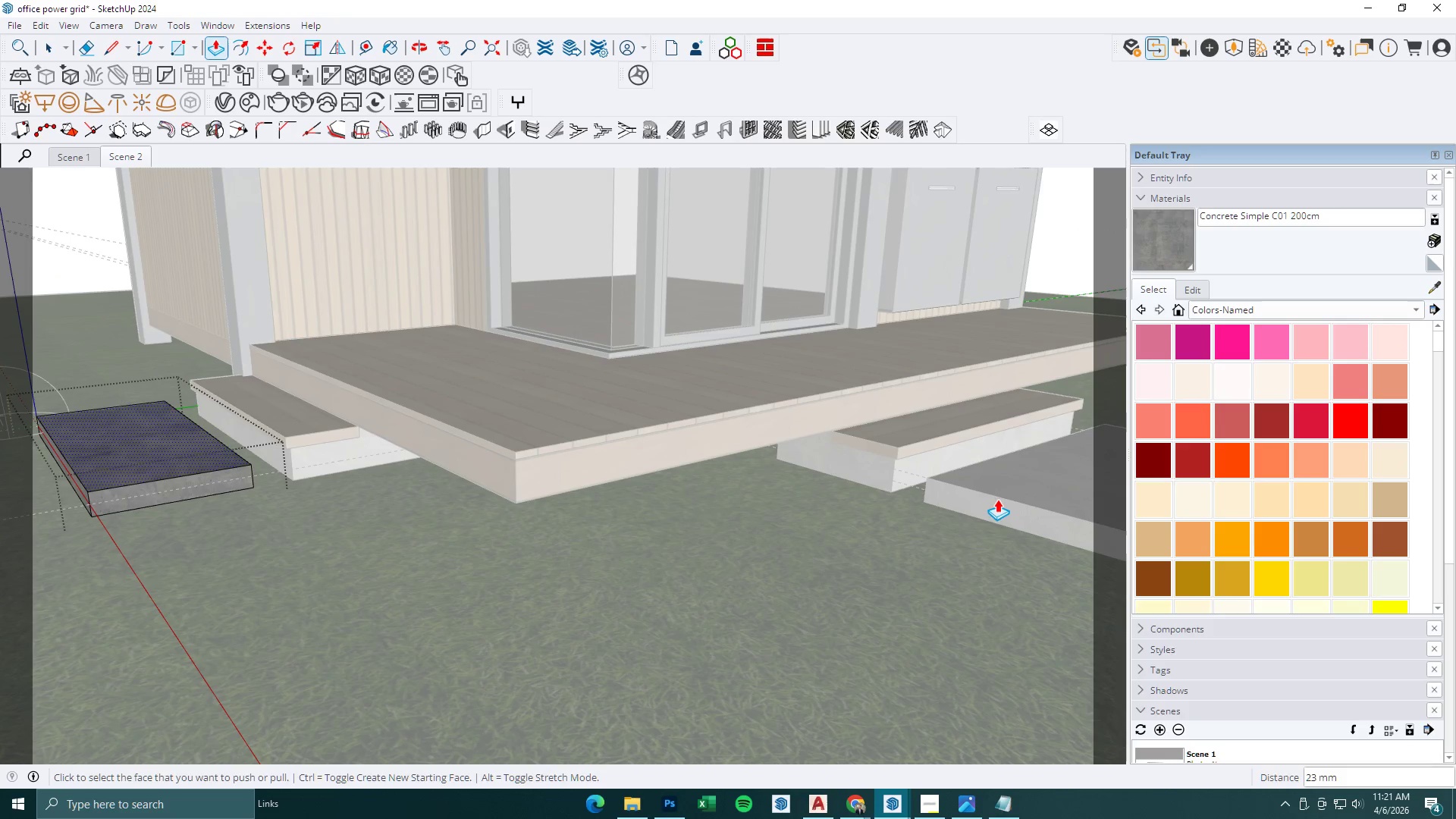 
key(Space)
 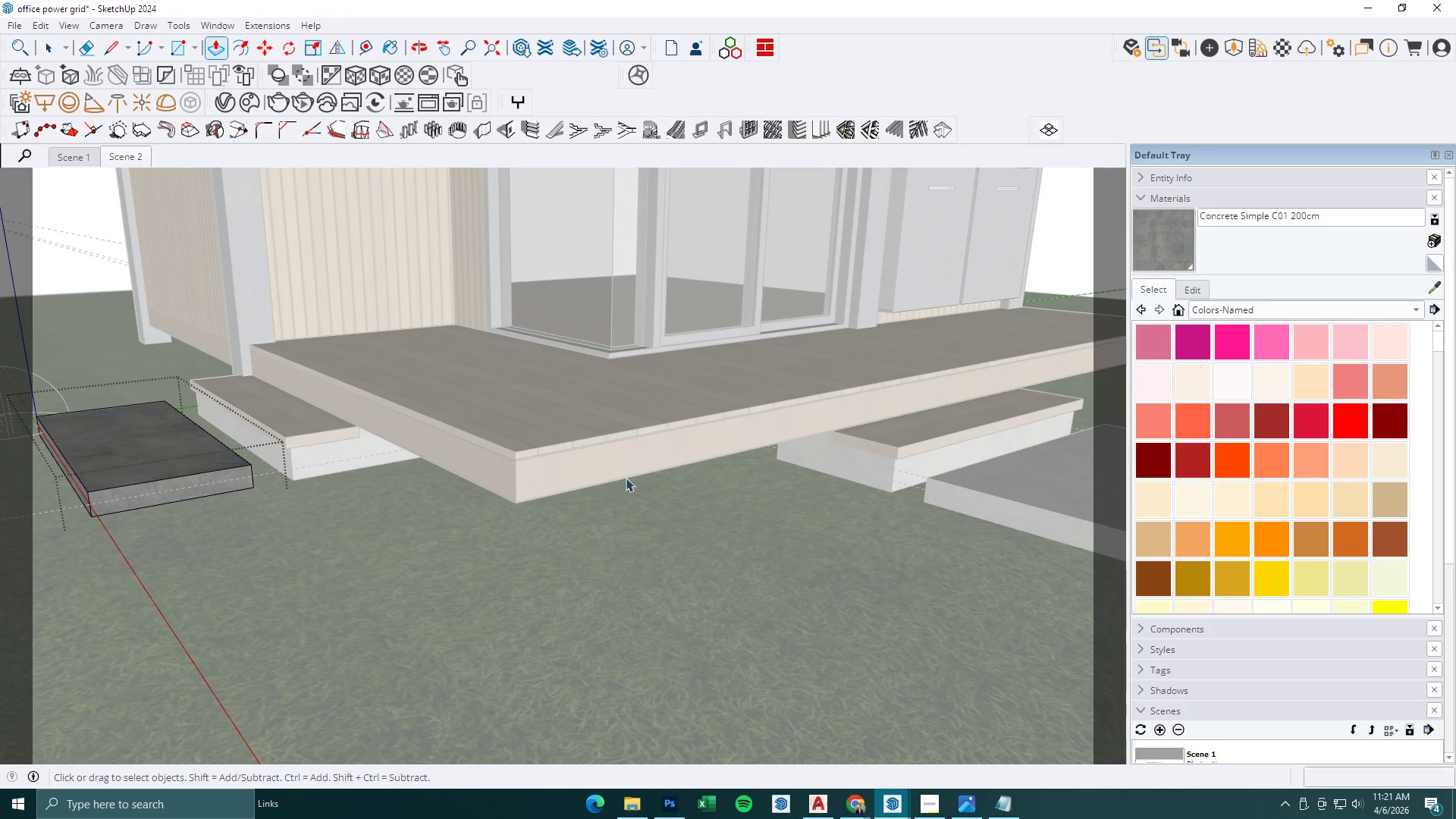 
key(Escape)
 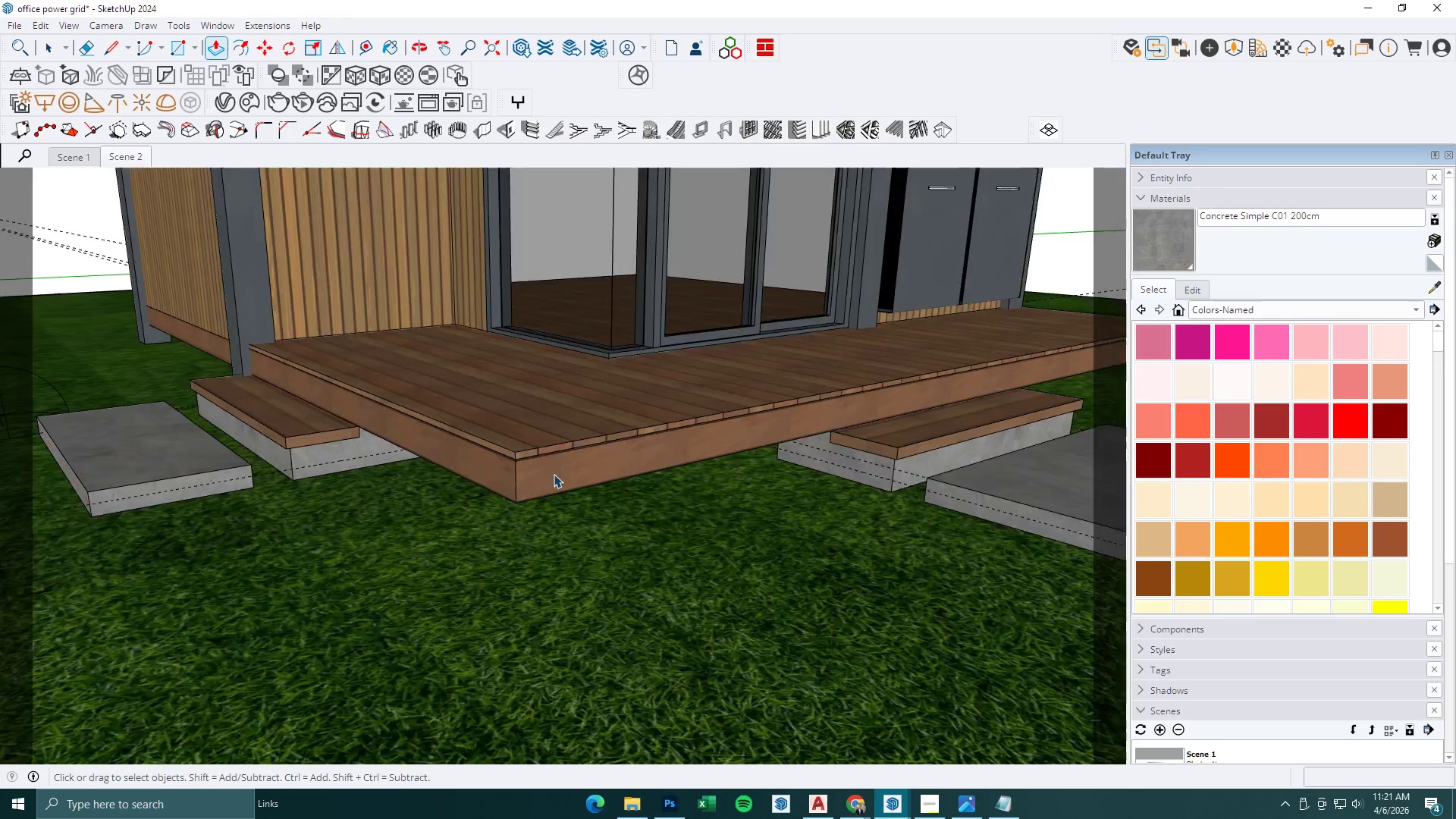 
key(Escape)
 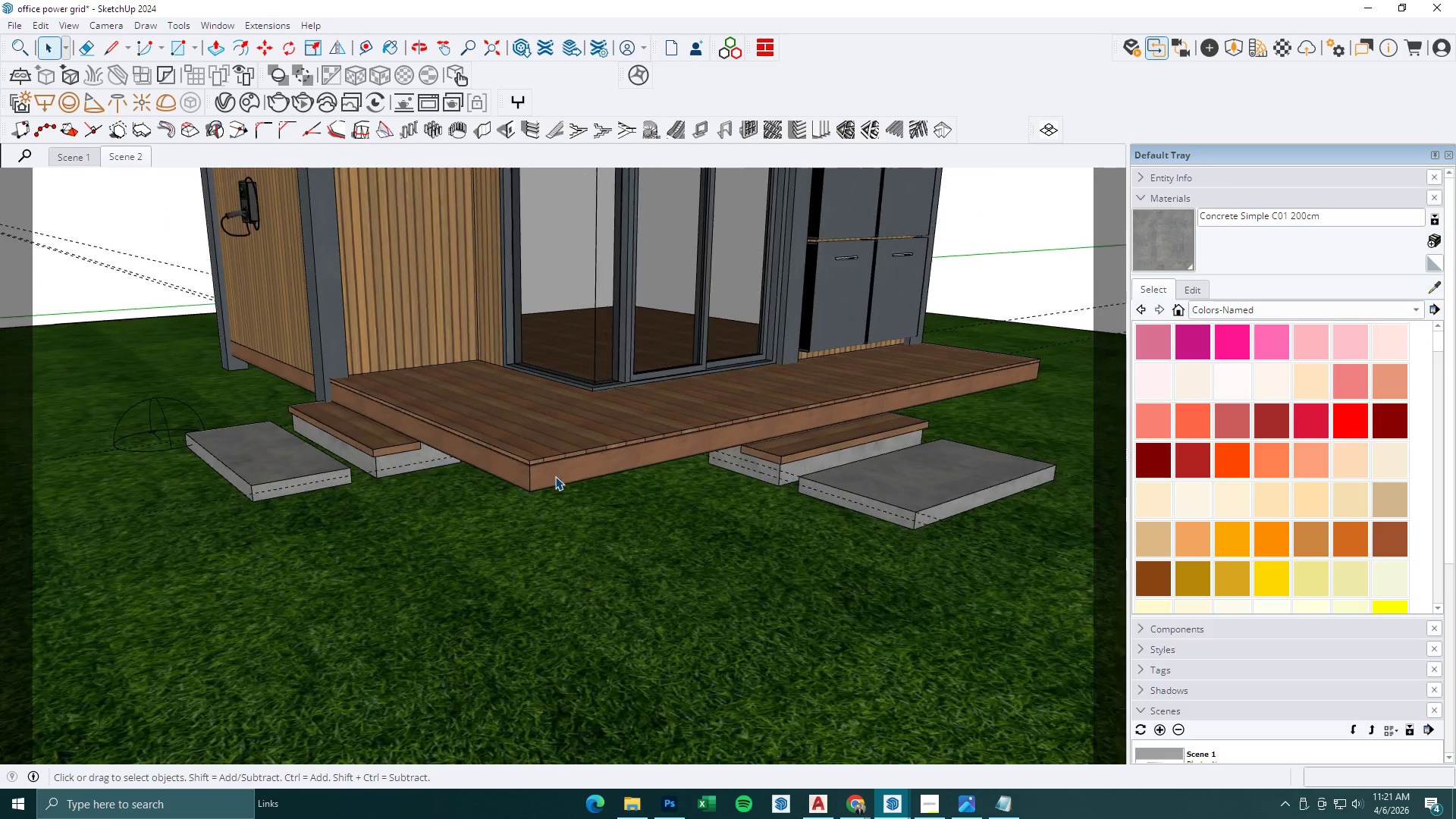 
key(Escape)
 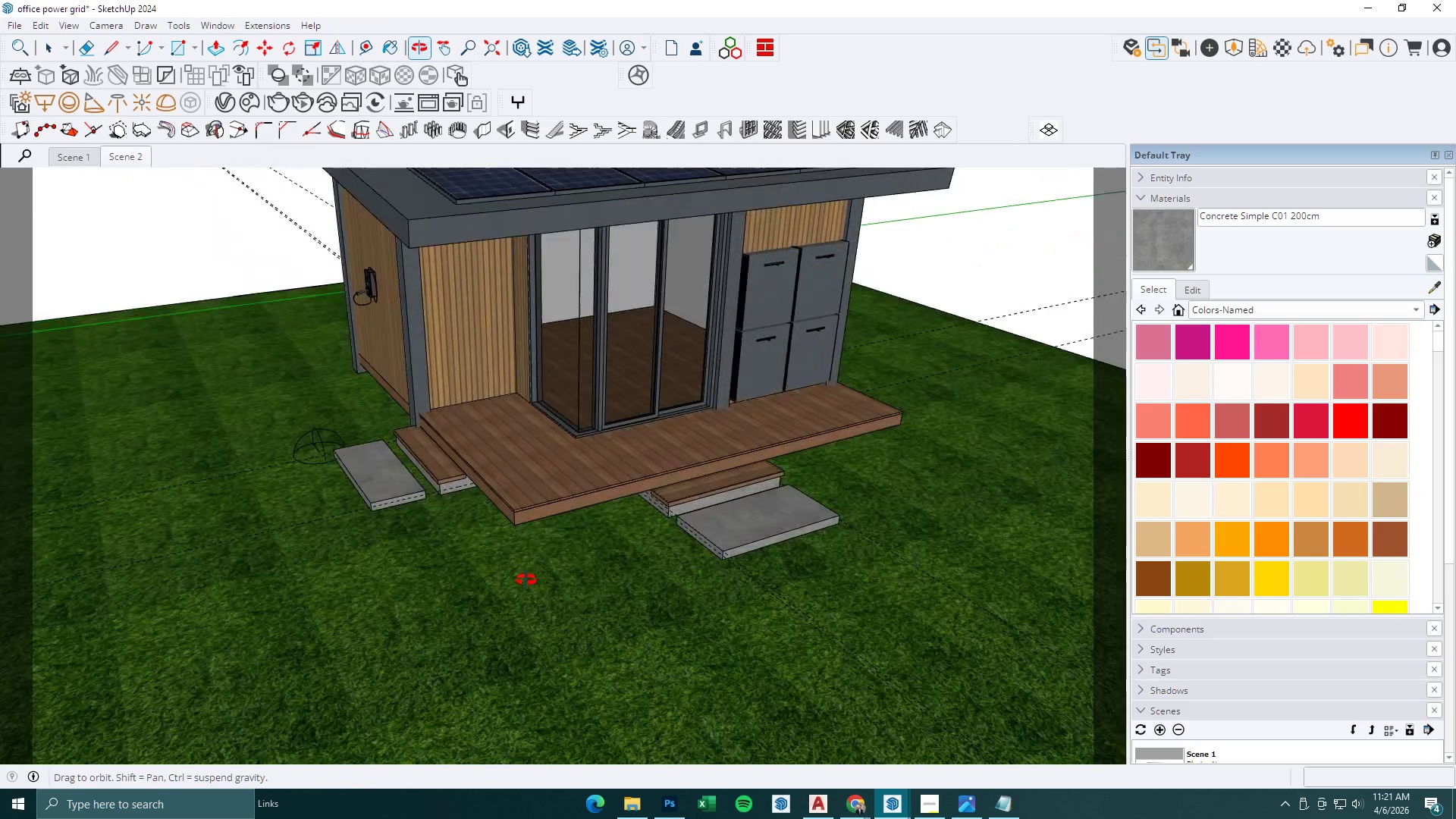 
scroll: coordinate [569, 491], scroll_direction: down, amount: 10.0
 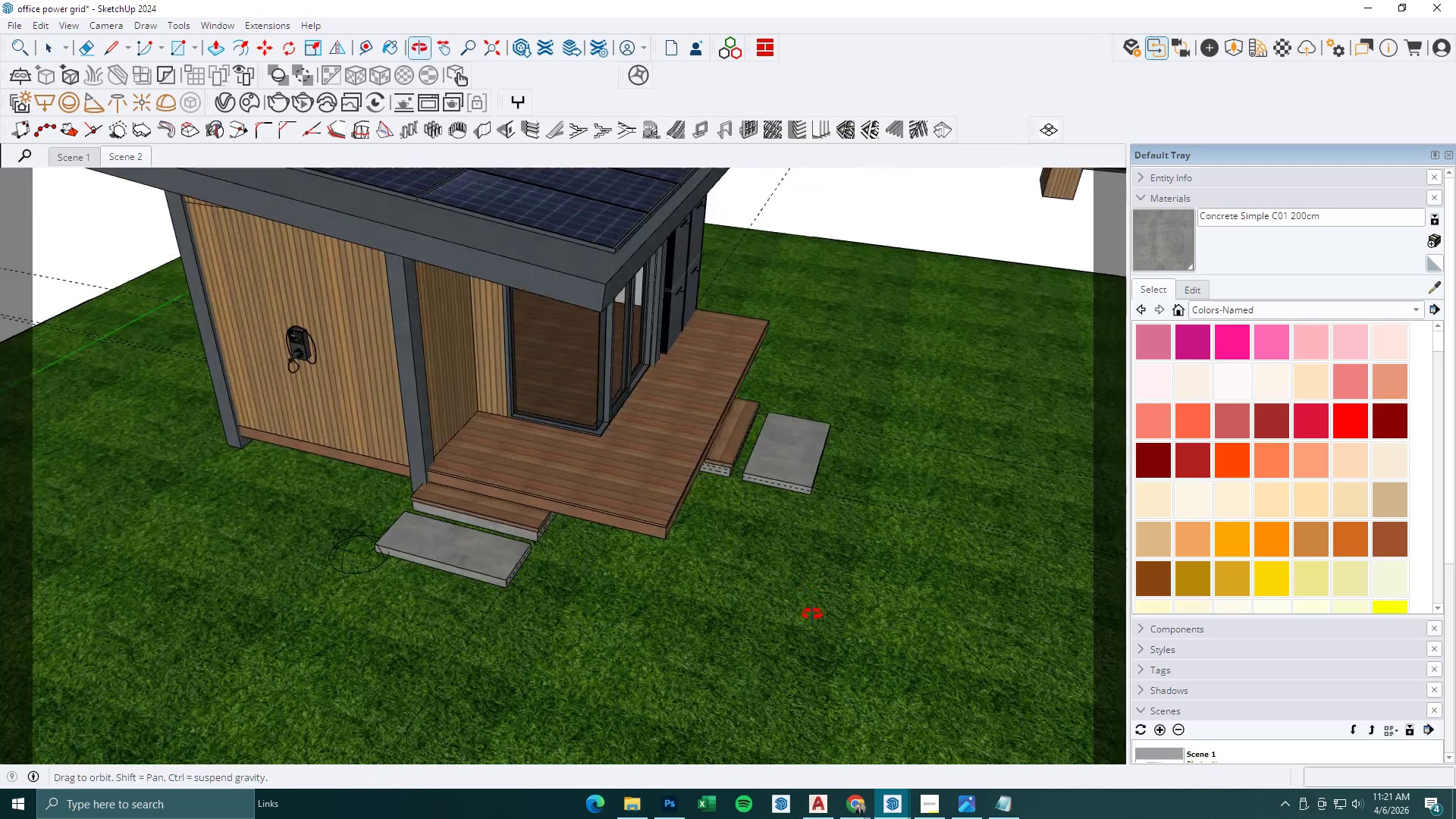 
key(Space)
 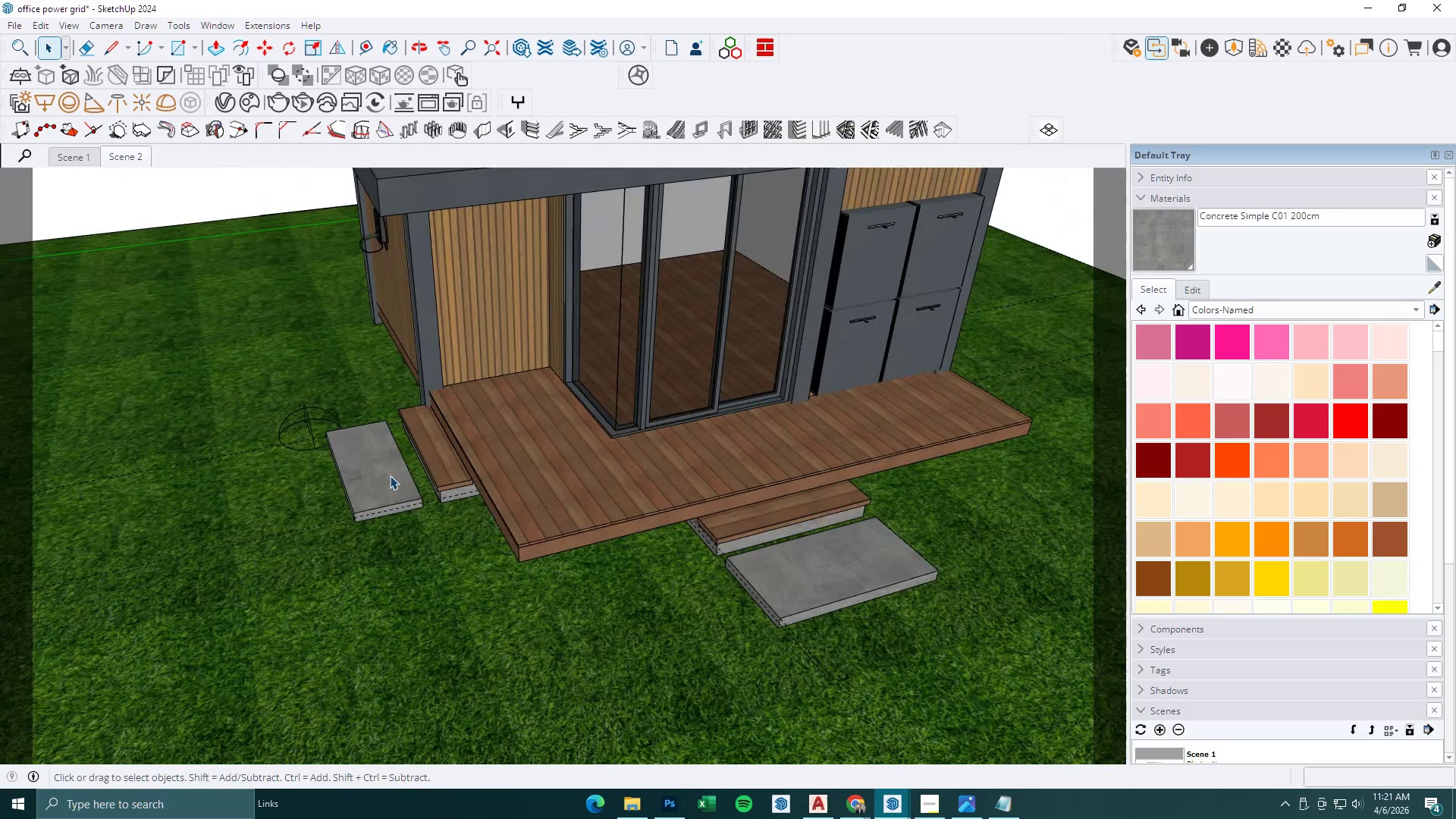 
key(Escape)
 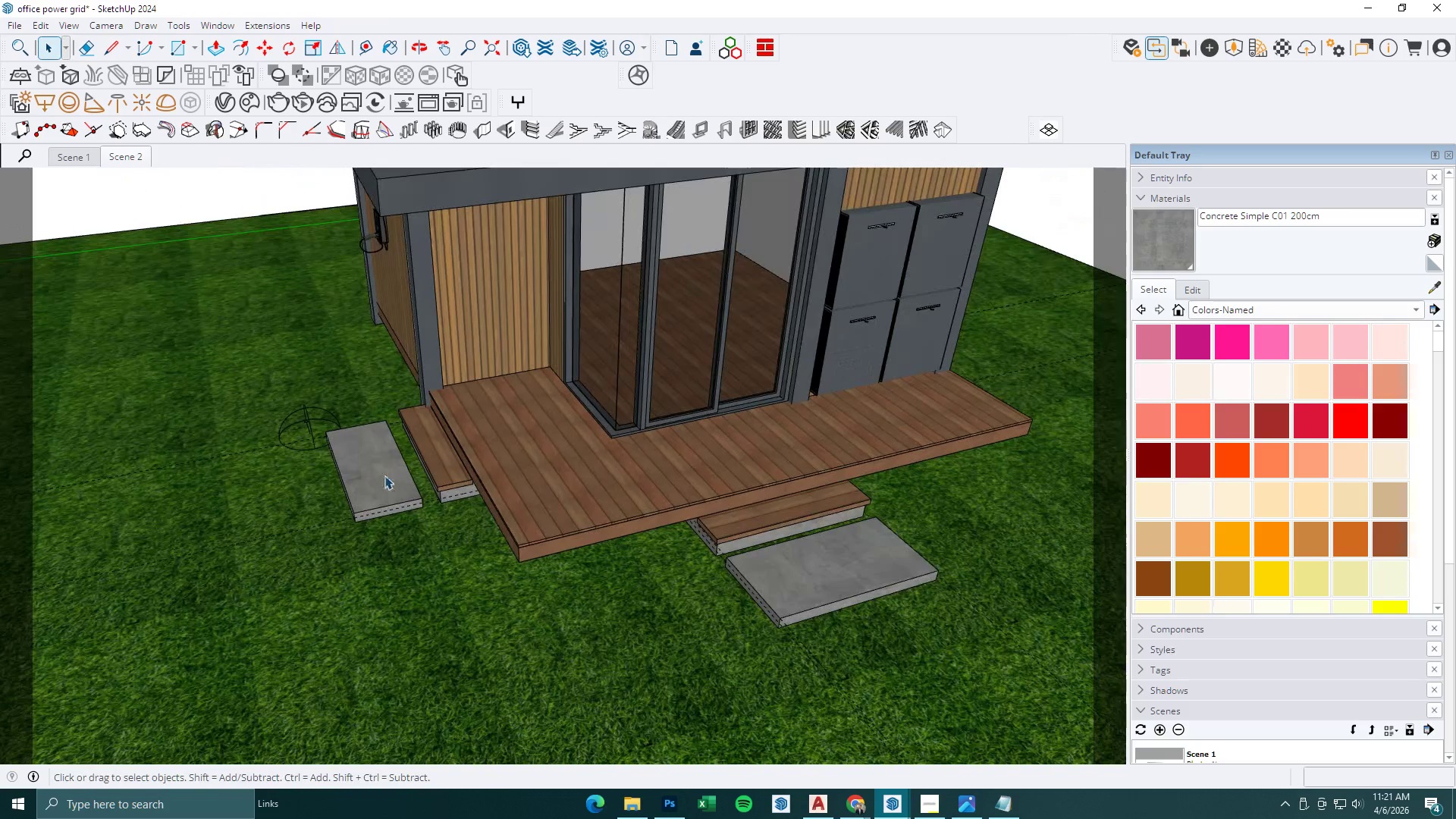 
left_click([379, 475])
 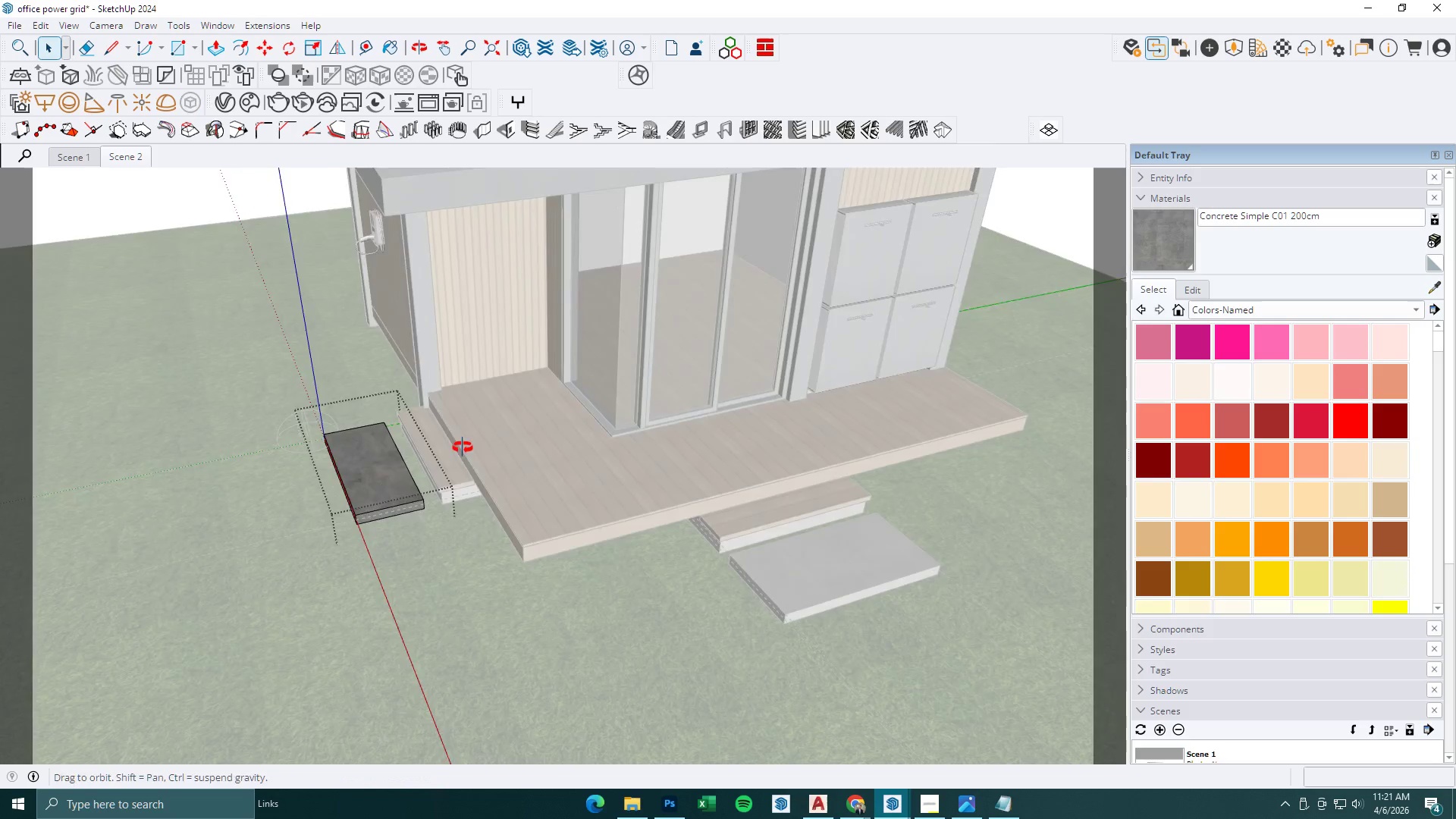 
scroll: coordinate [392, 479], scroll_direction: up, amount: 2.0
 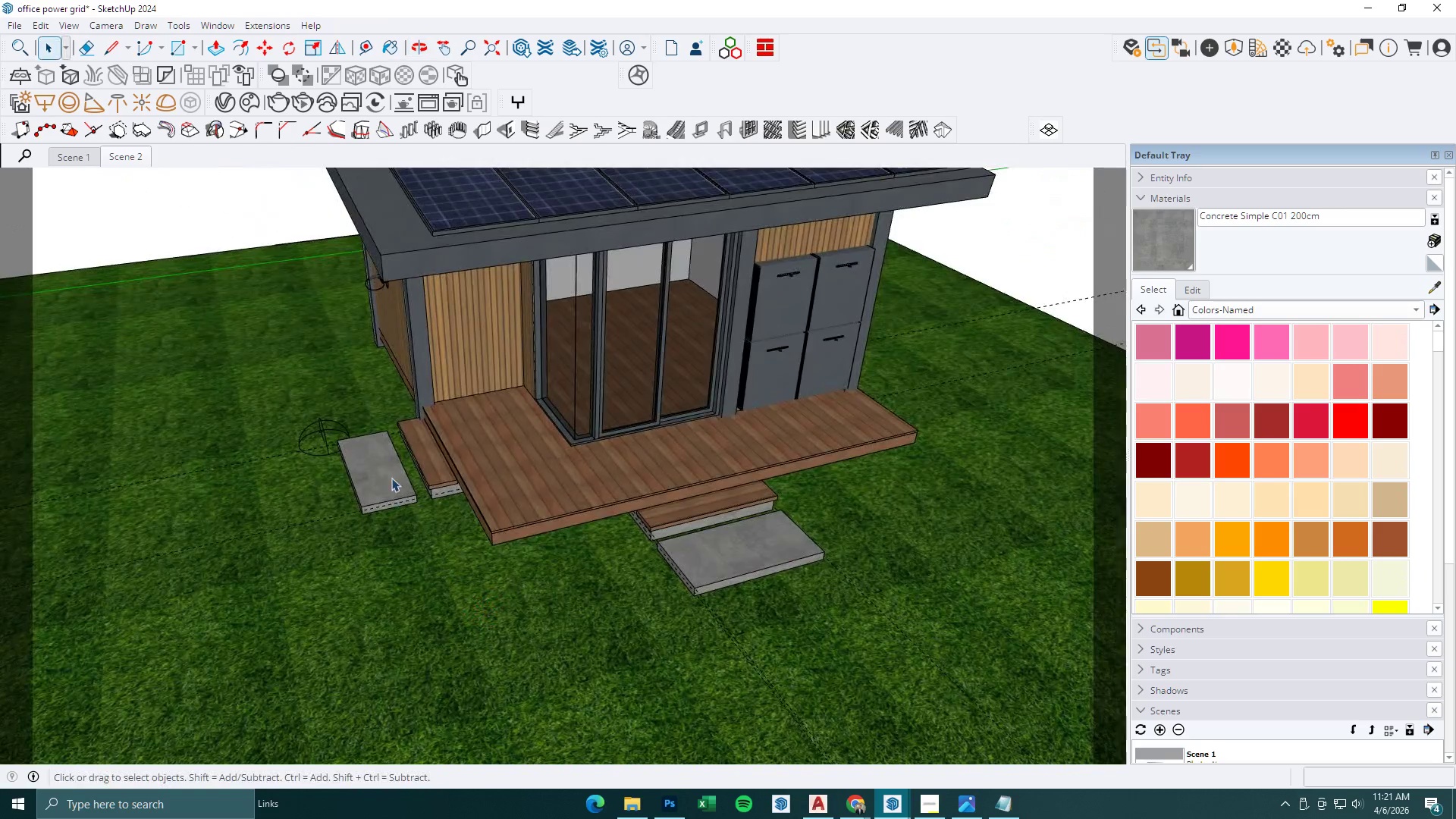 
key(P)
 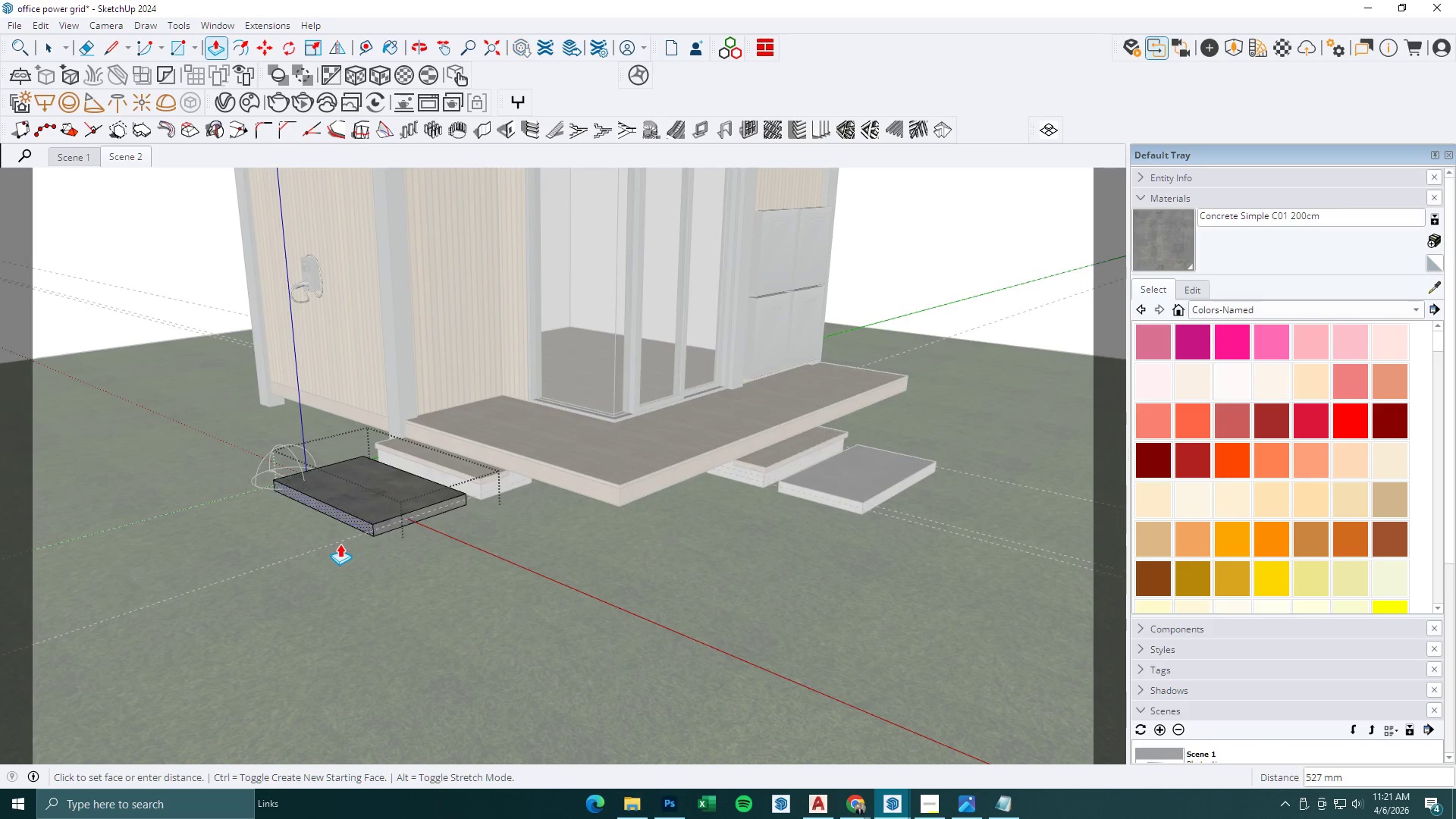 
left_click([340, 544])
 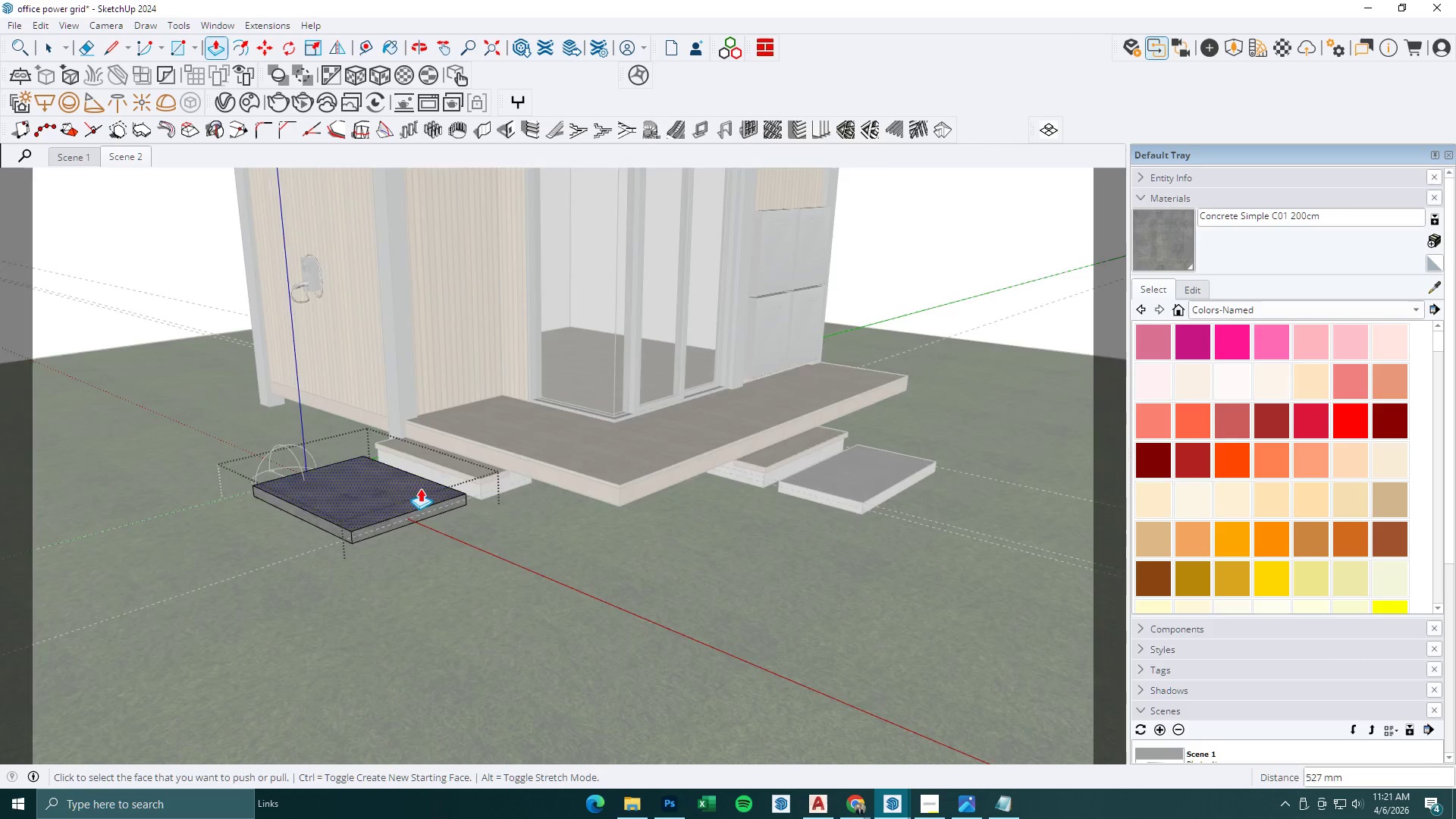 
key(Space)
 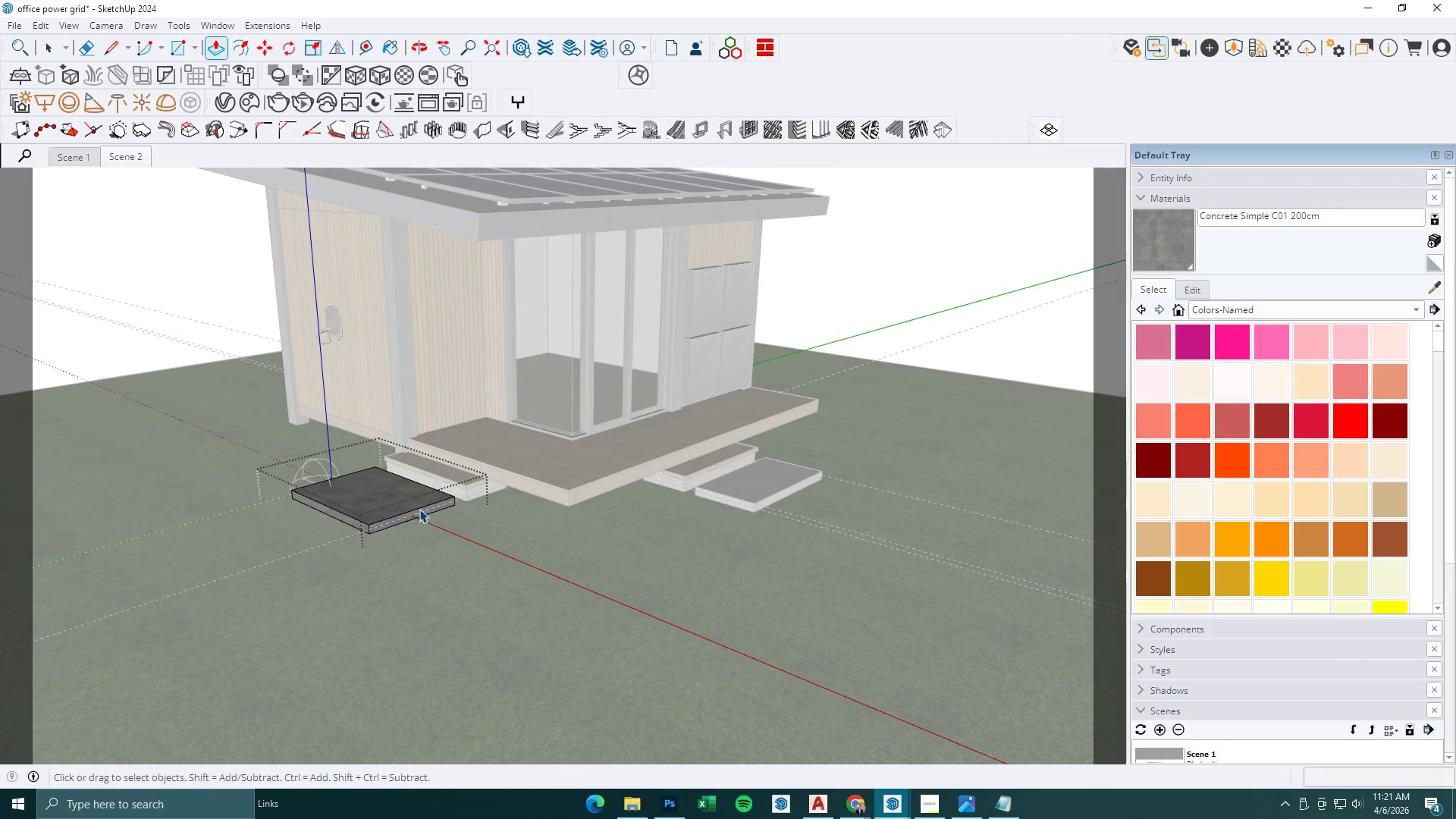 
key(Escape)
 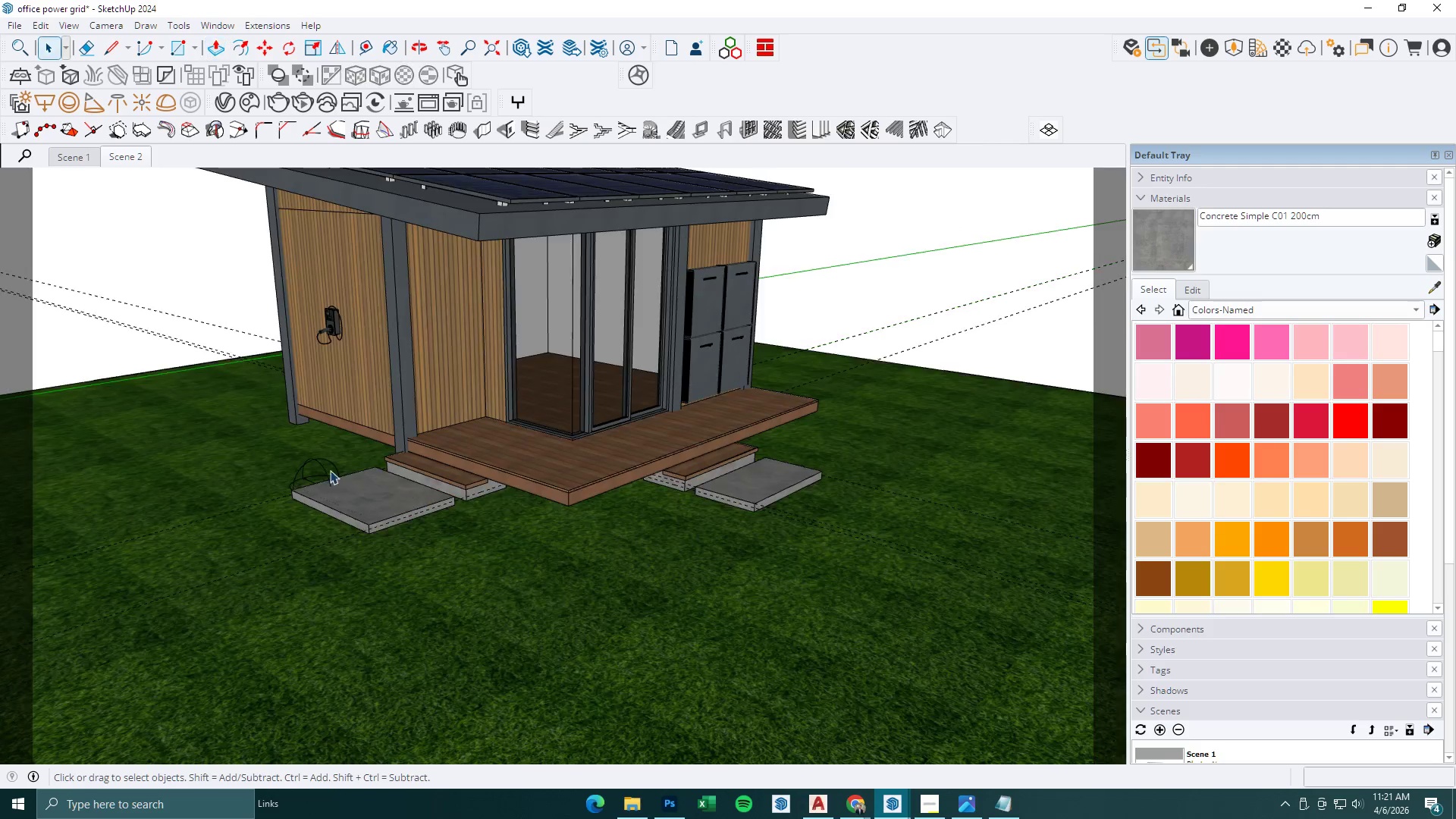 
key(Escape)
 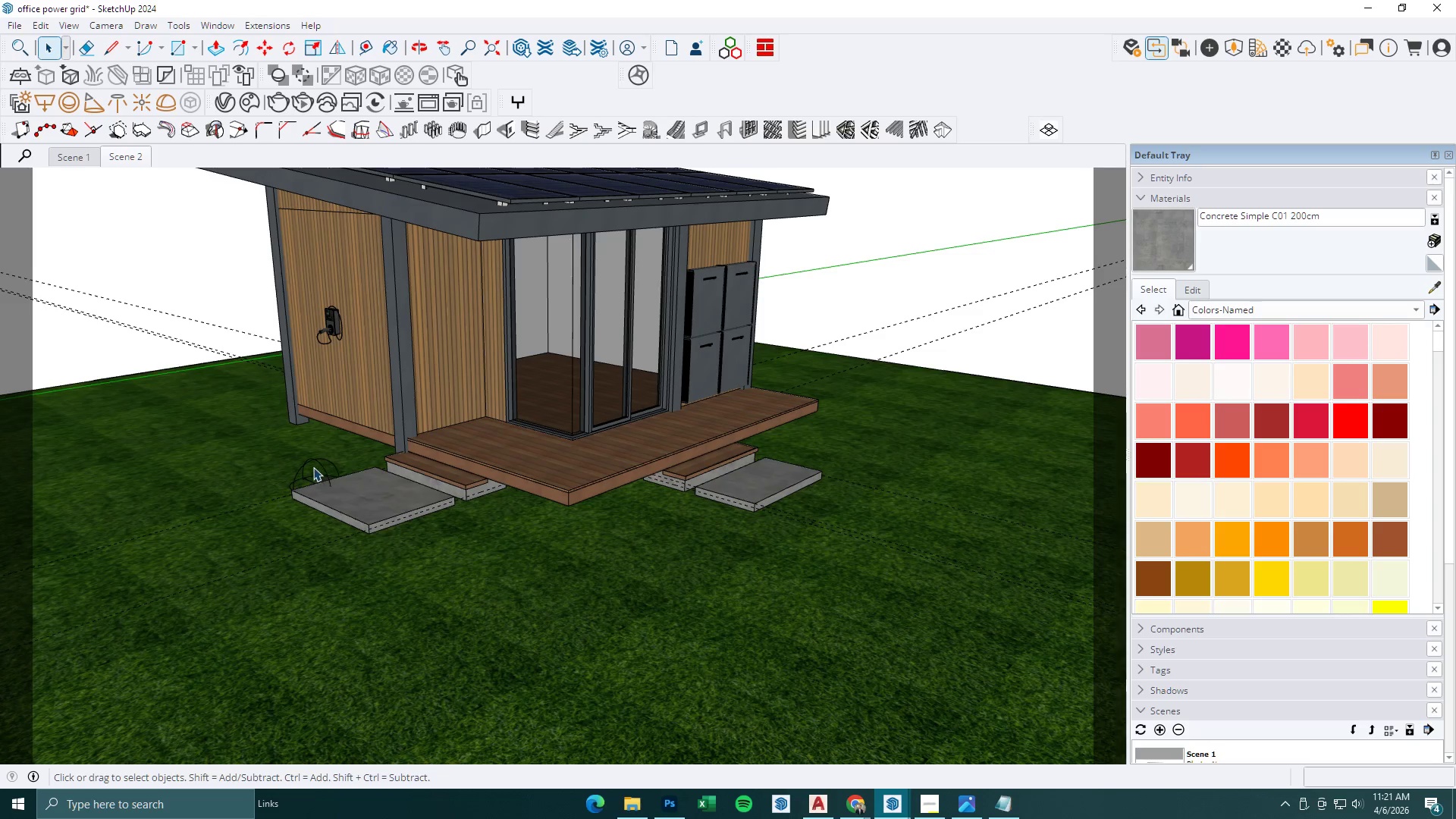 
scroll: coordinate [418, 509], scroll_direction: down, amount: 3.0
 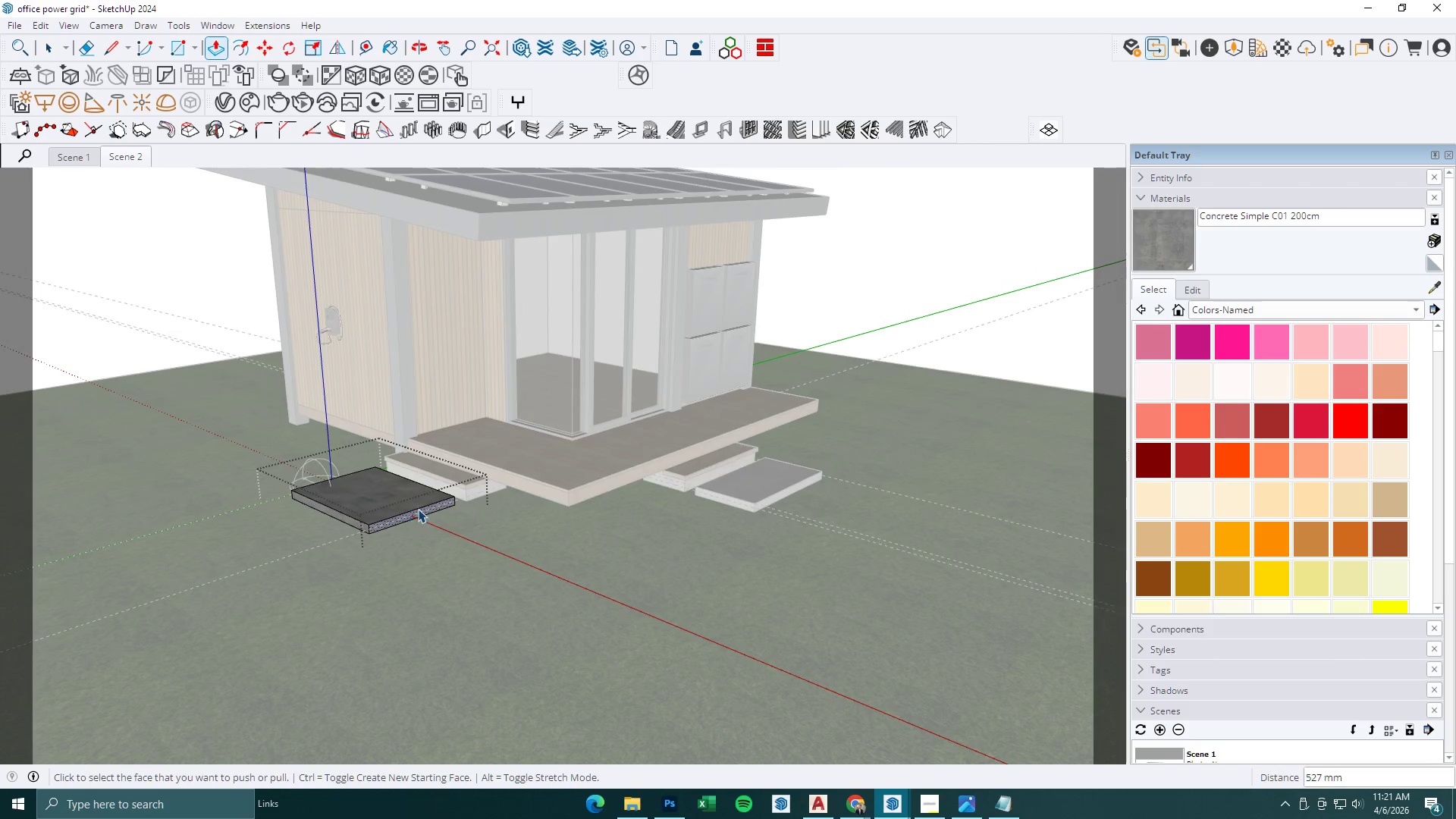 
left_click([310, 466])
 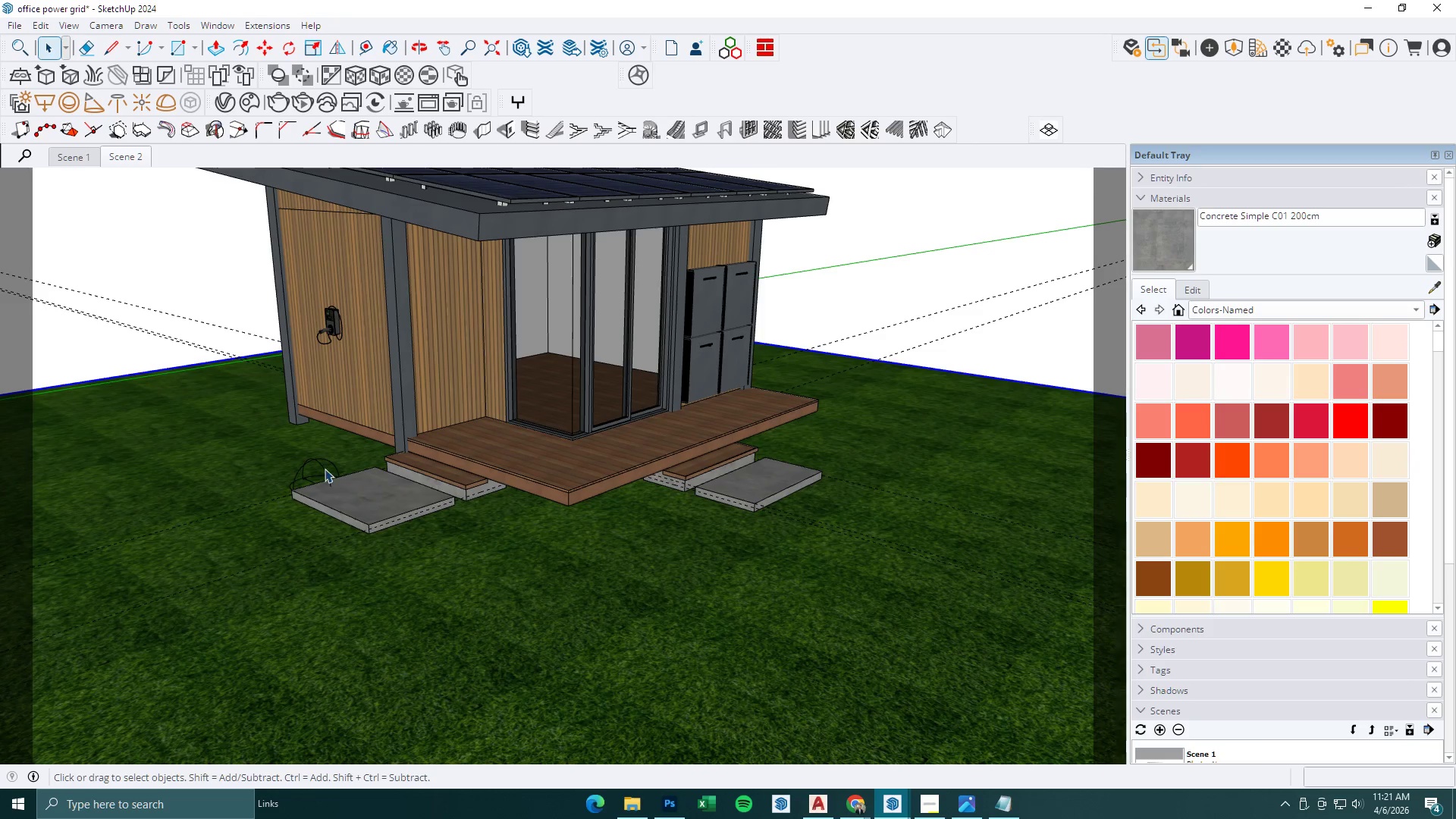 
left_click([315, 459])
 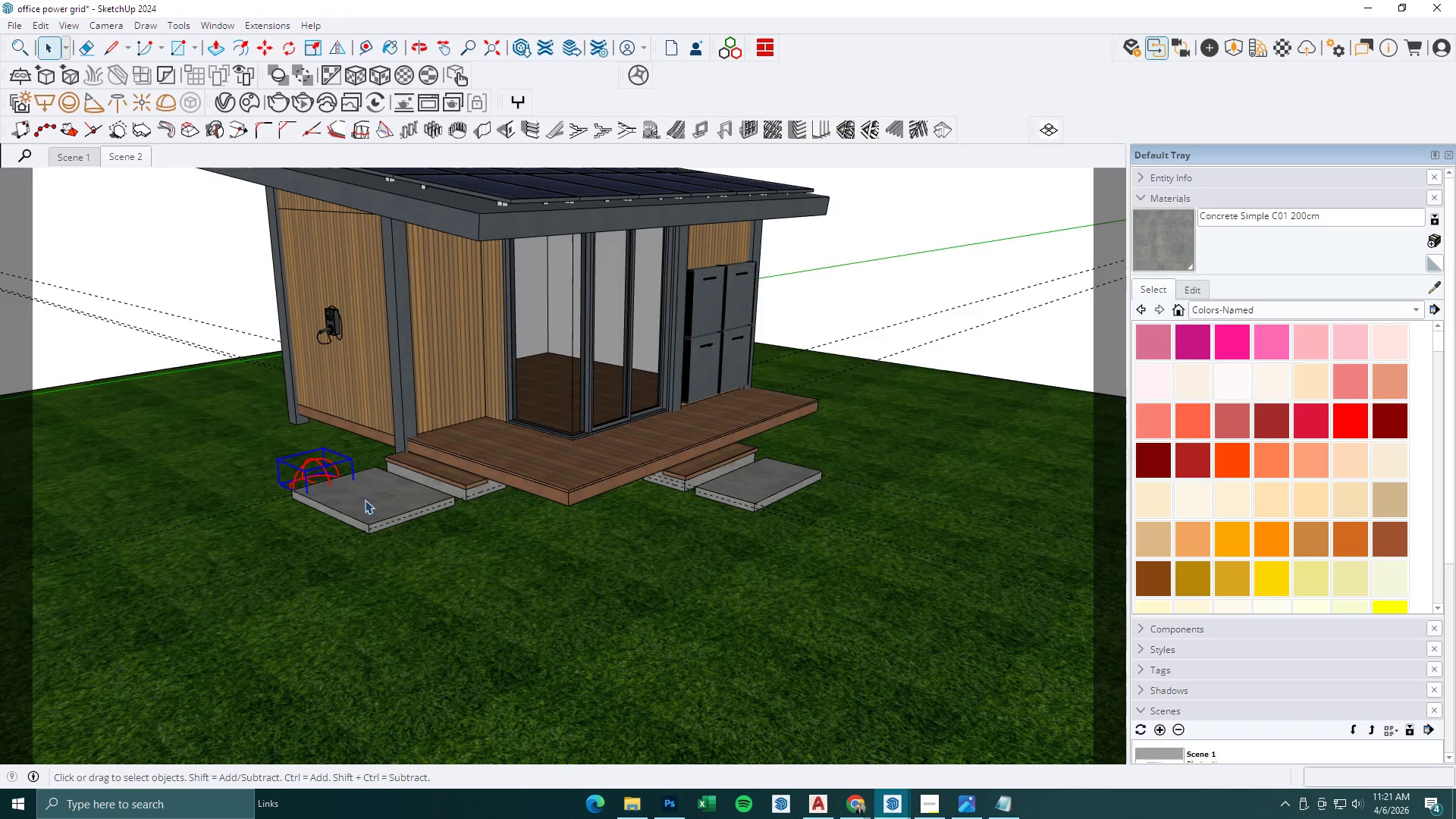 
key(M)
 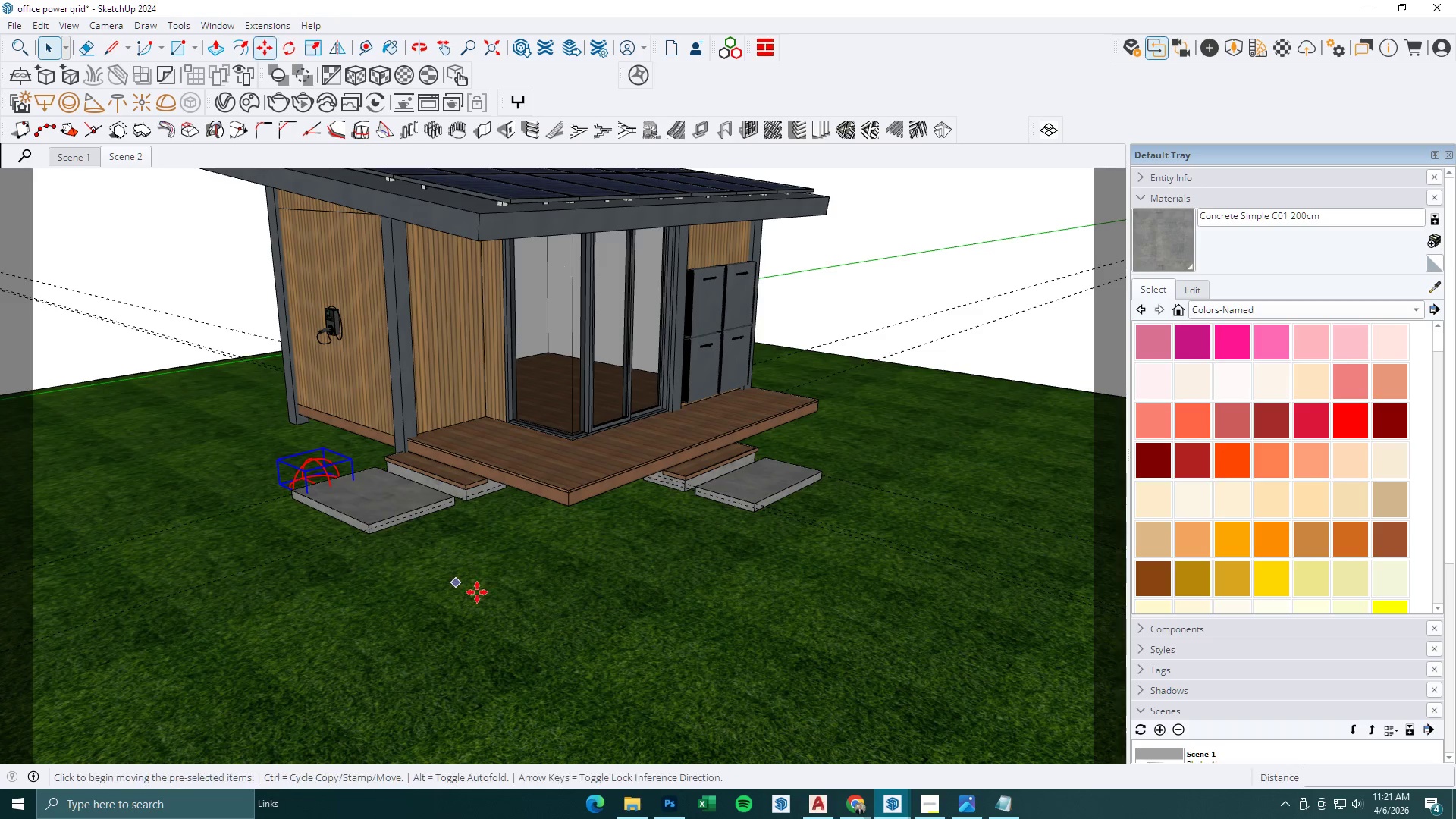 
double_click([480, 592])
 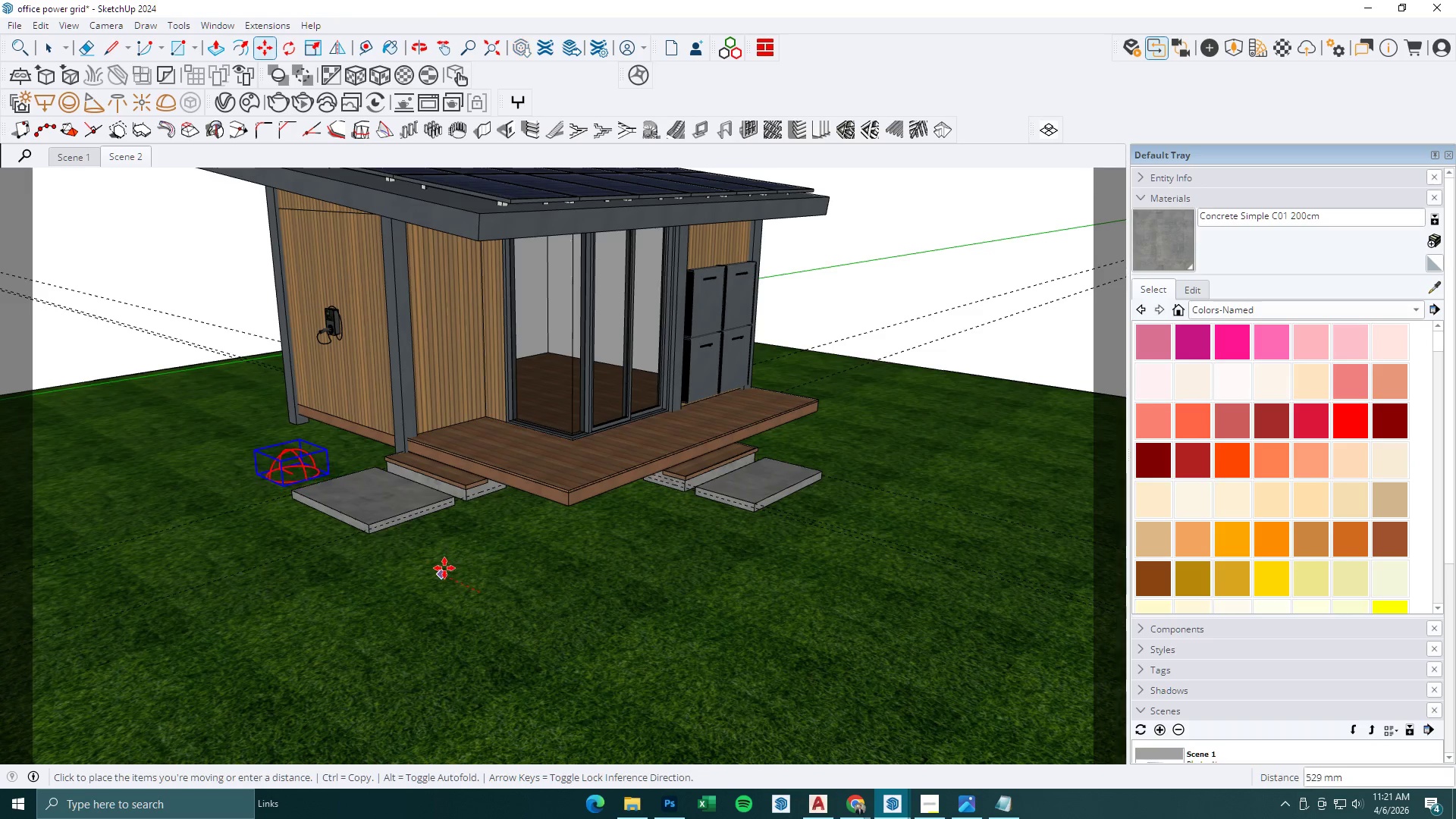 
triple_click([444, 568])
 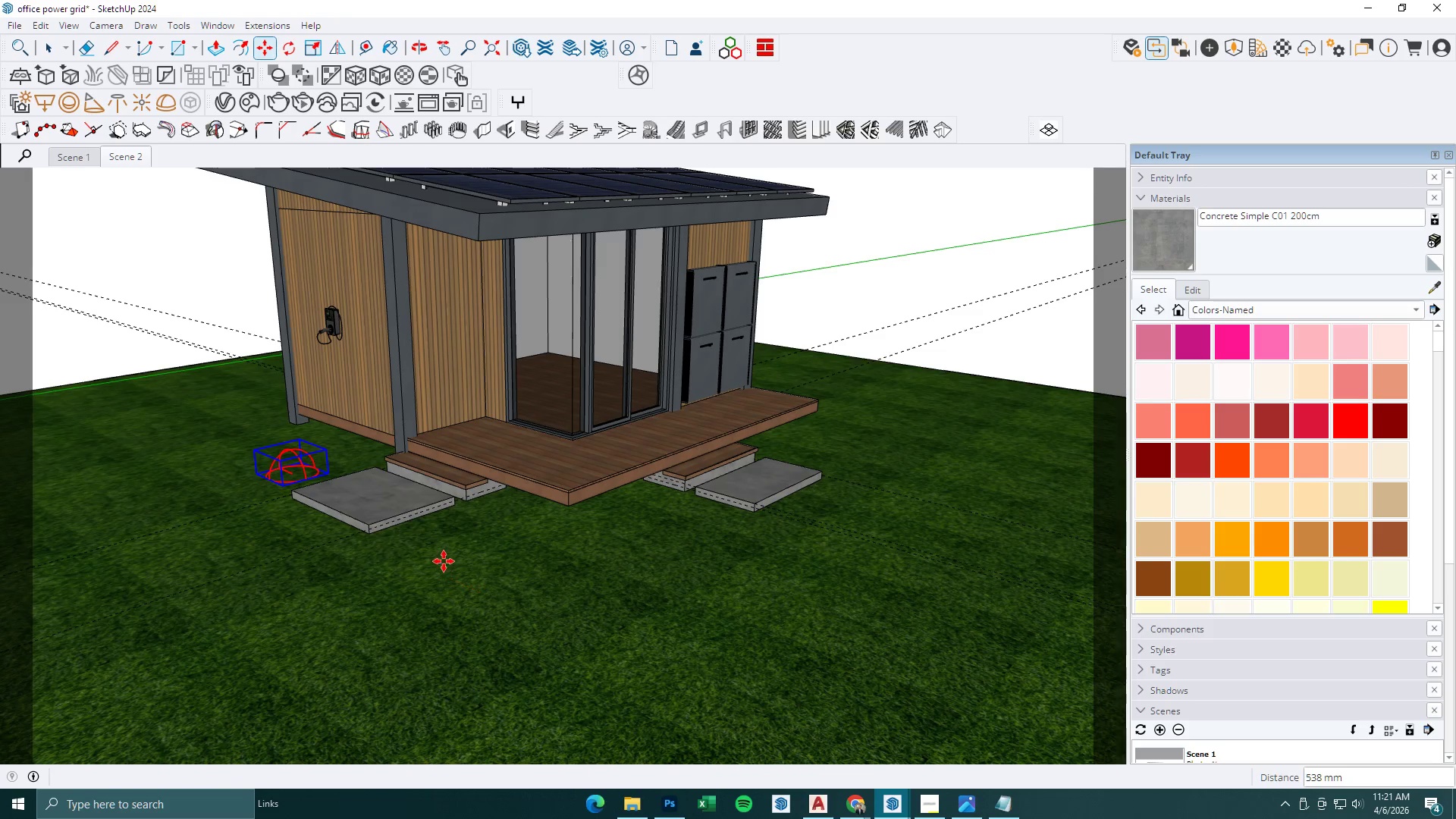 
key(Space)
 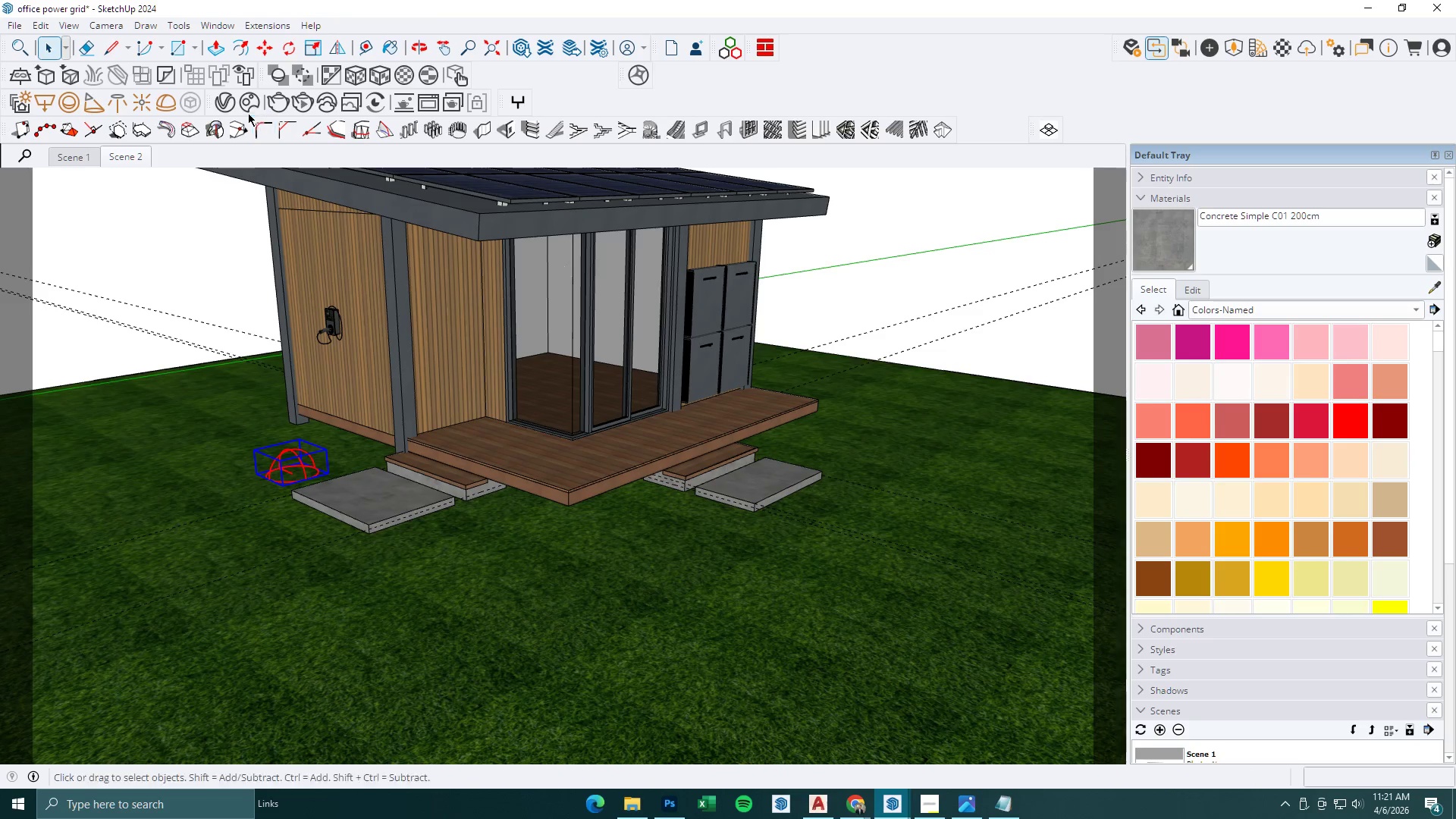 
left_click([228, 102])
 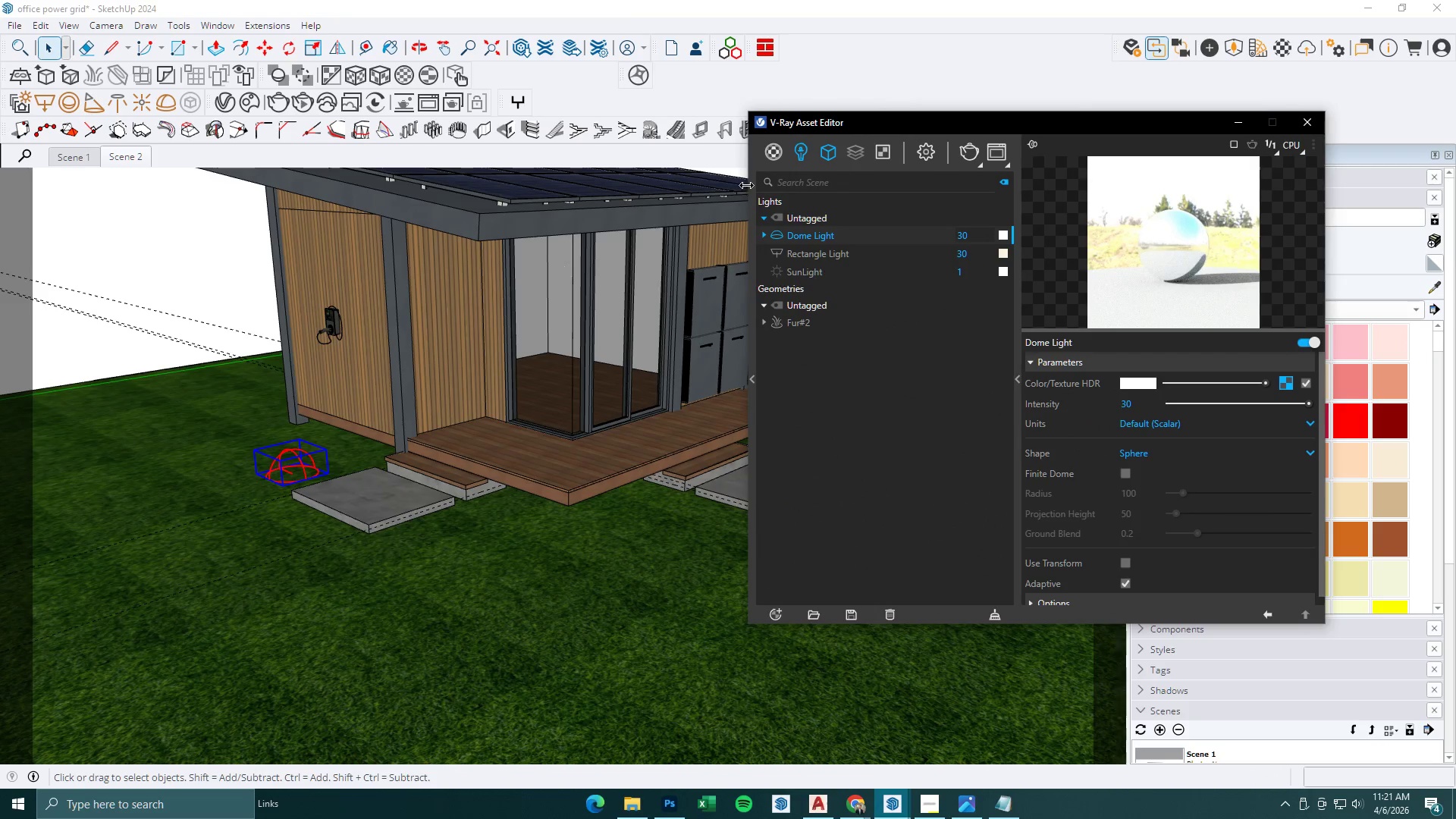 
left_click([810, 149])
 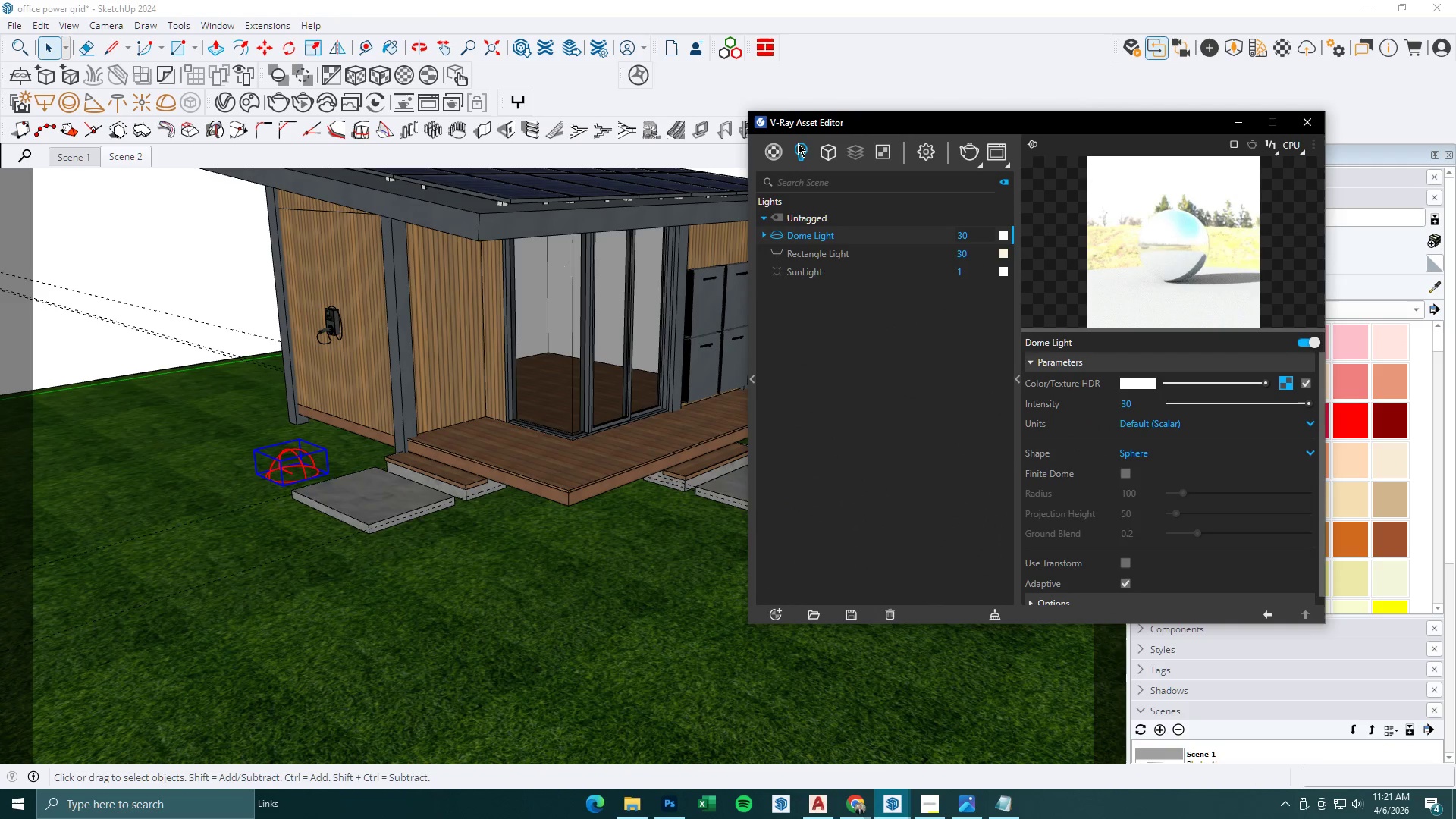 
left_click_drag(start_coordinate=[794, 142], to_coordinate=[898, 235])
 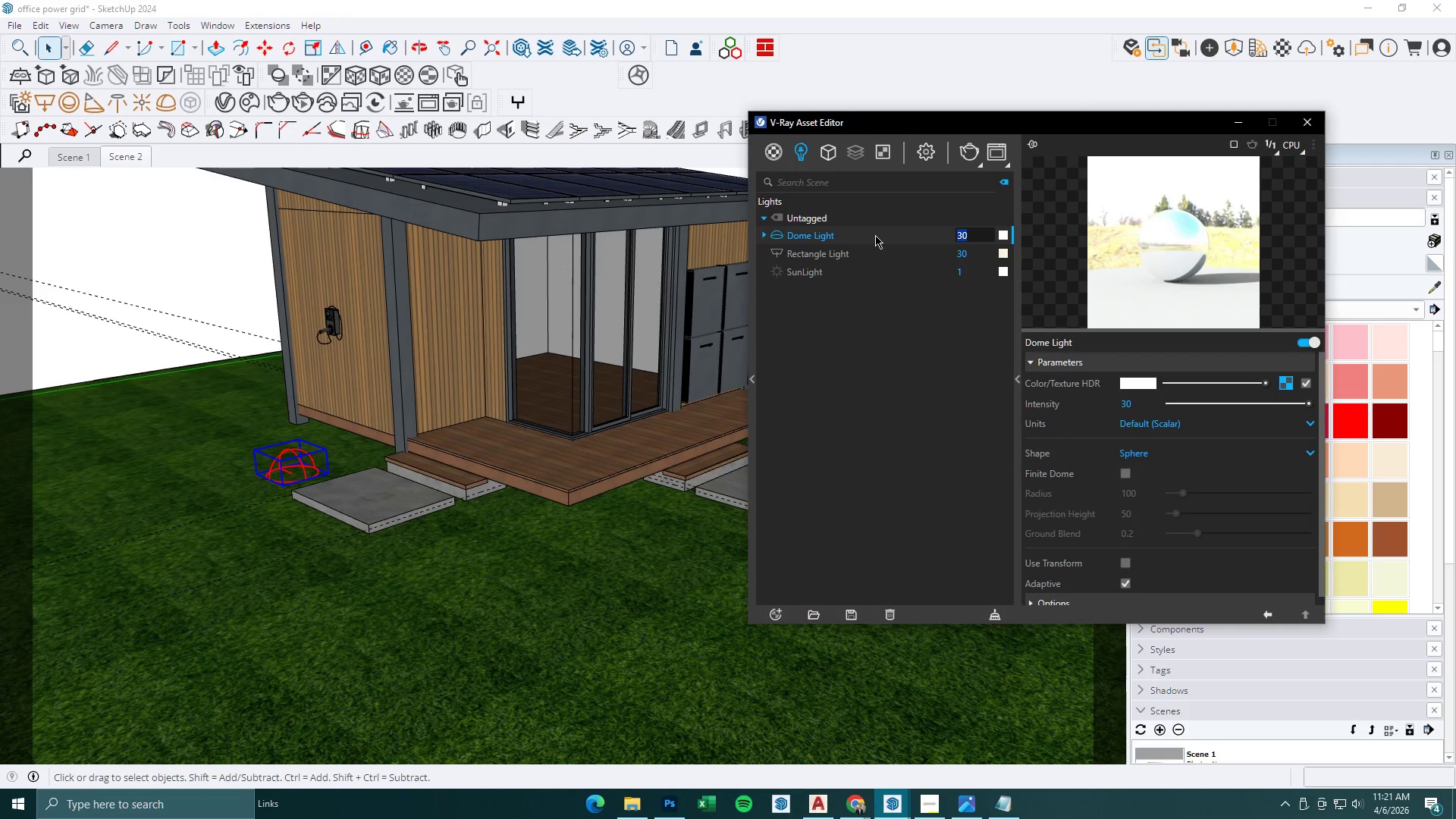 
key(Numpad5)
 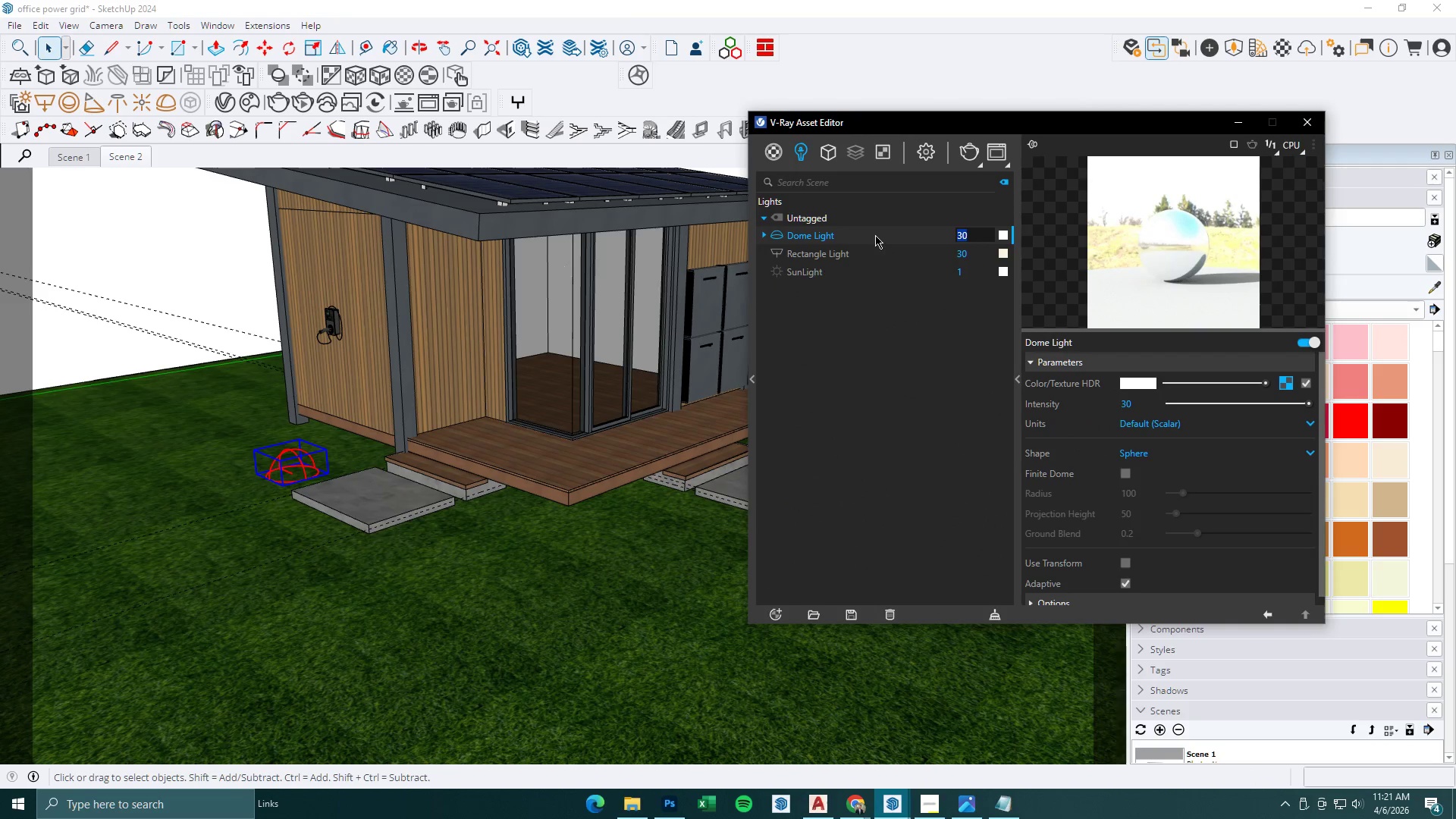 
key(Numpad0)
 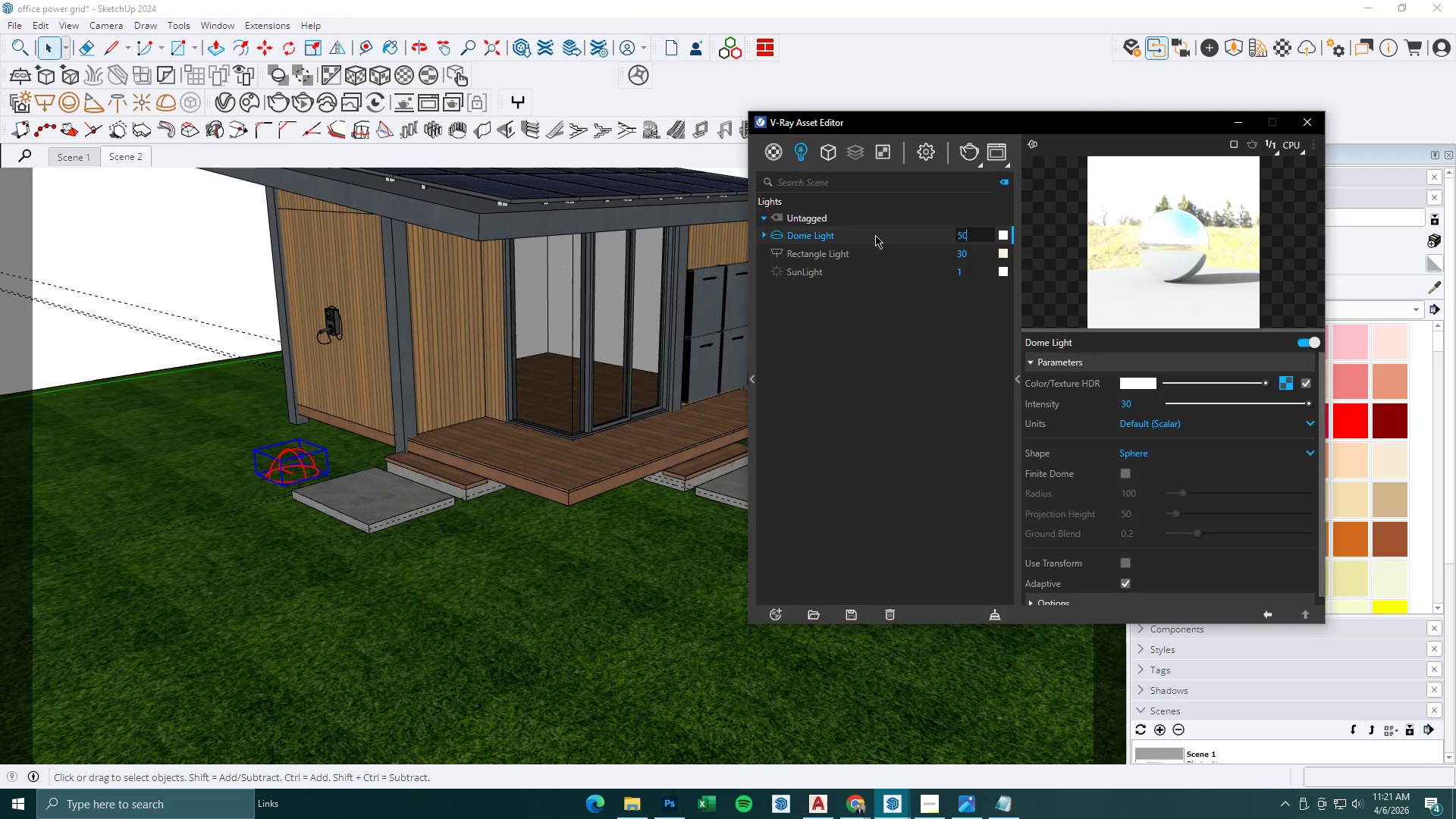 
key(NumpadEnter)
 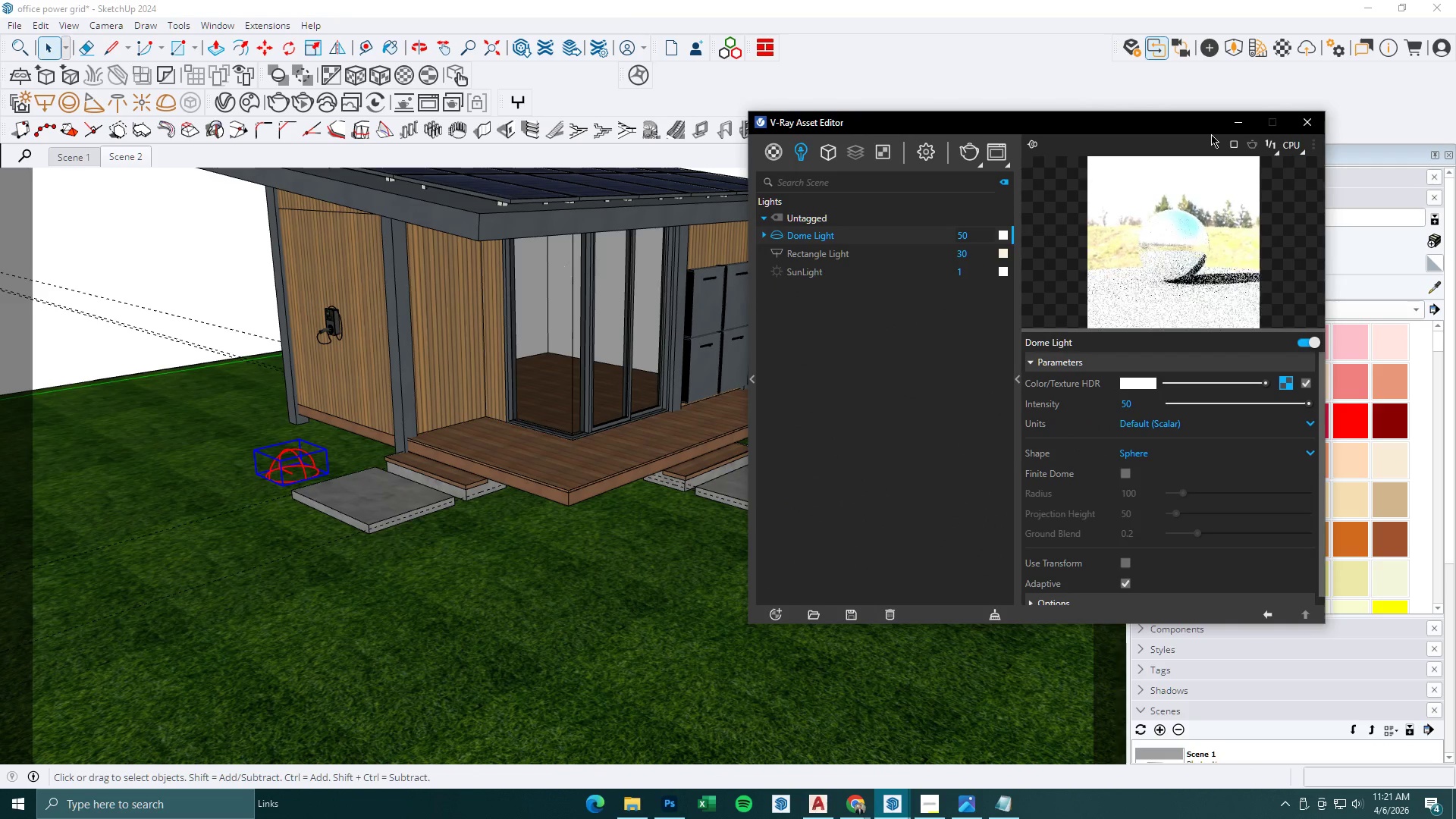 
left_click([1232, 120])
 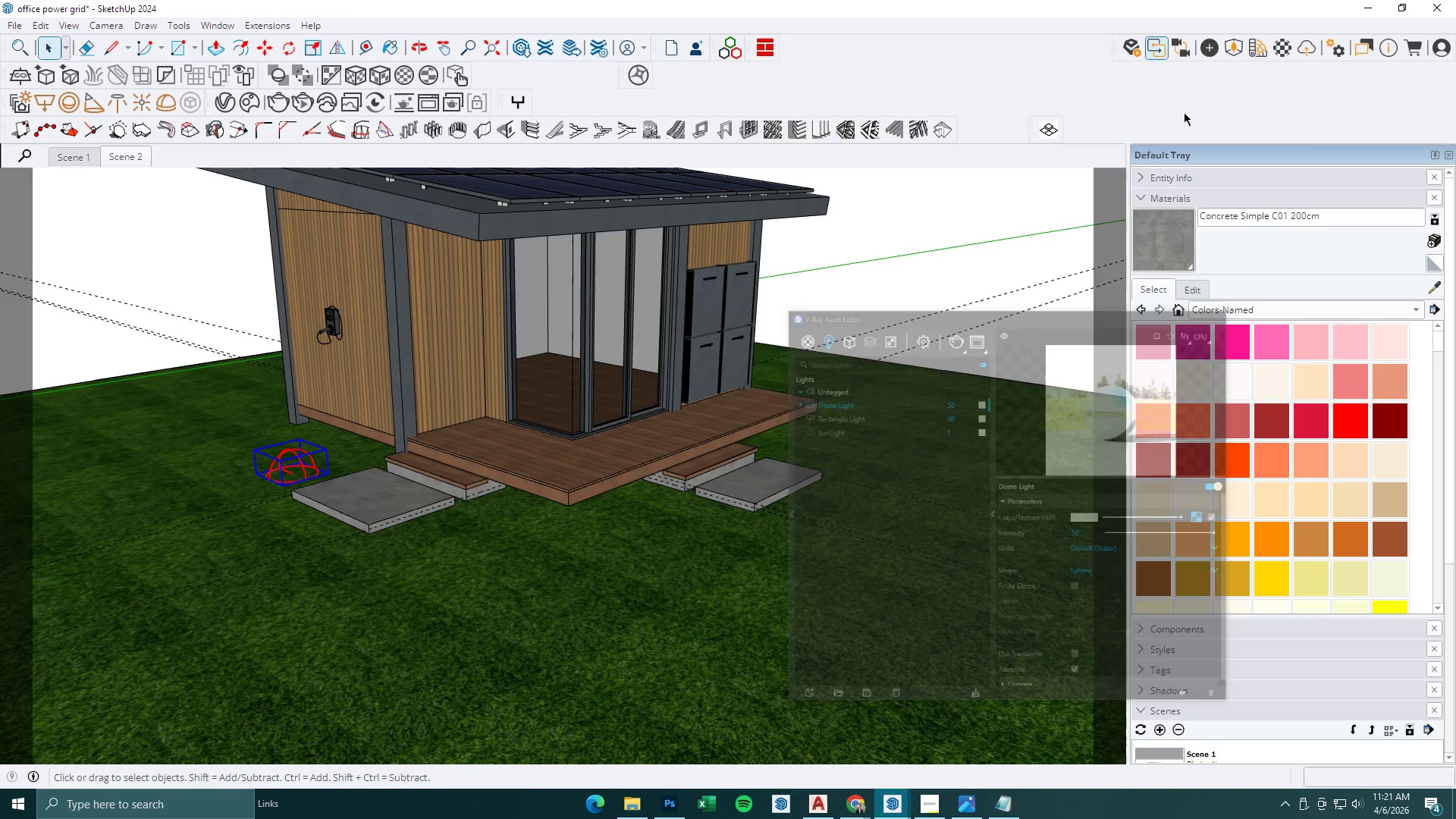 
key(Space)
 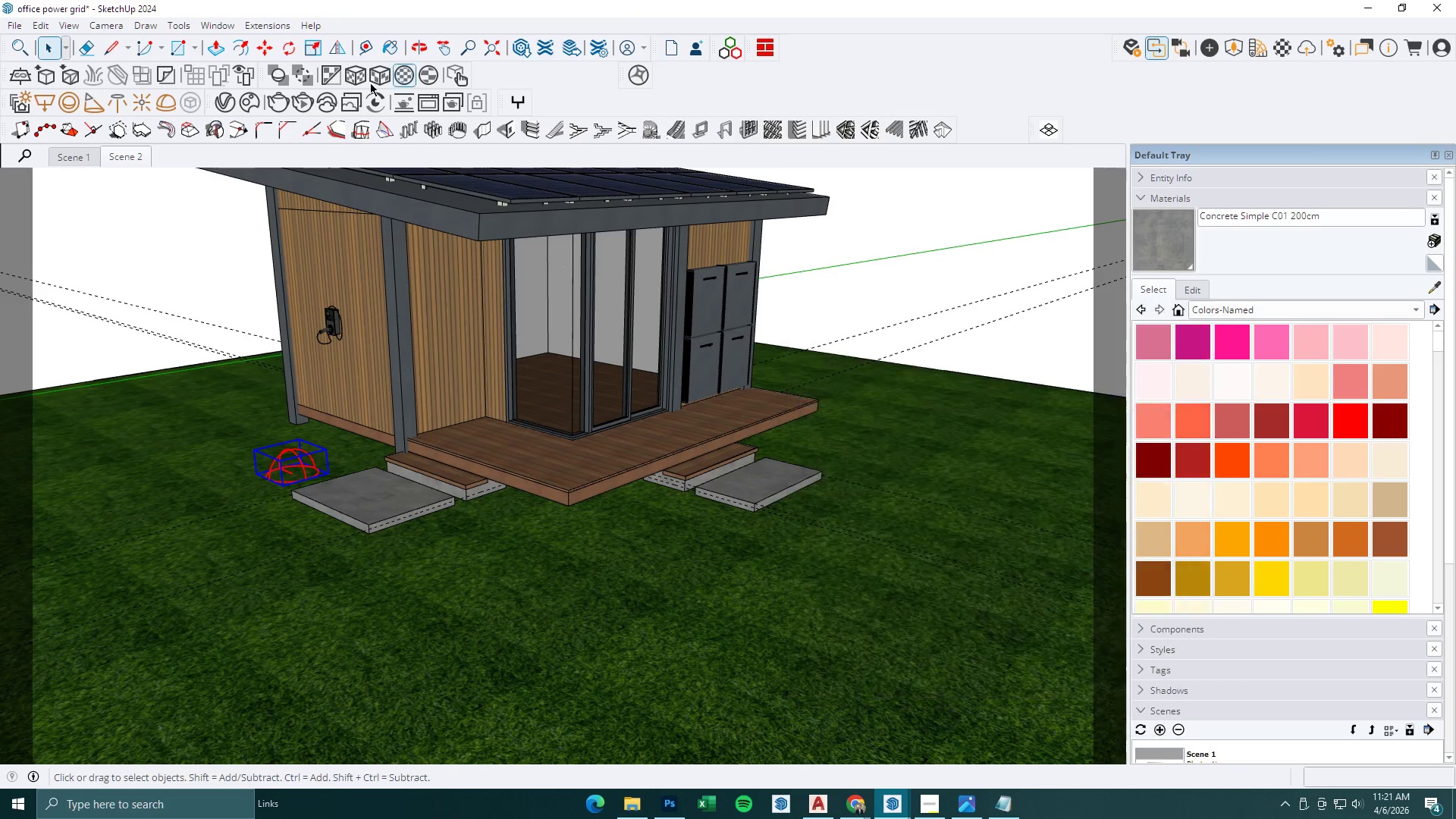 
key(Escape)
 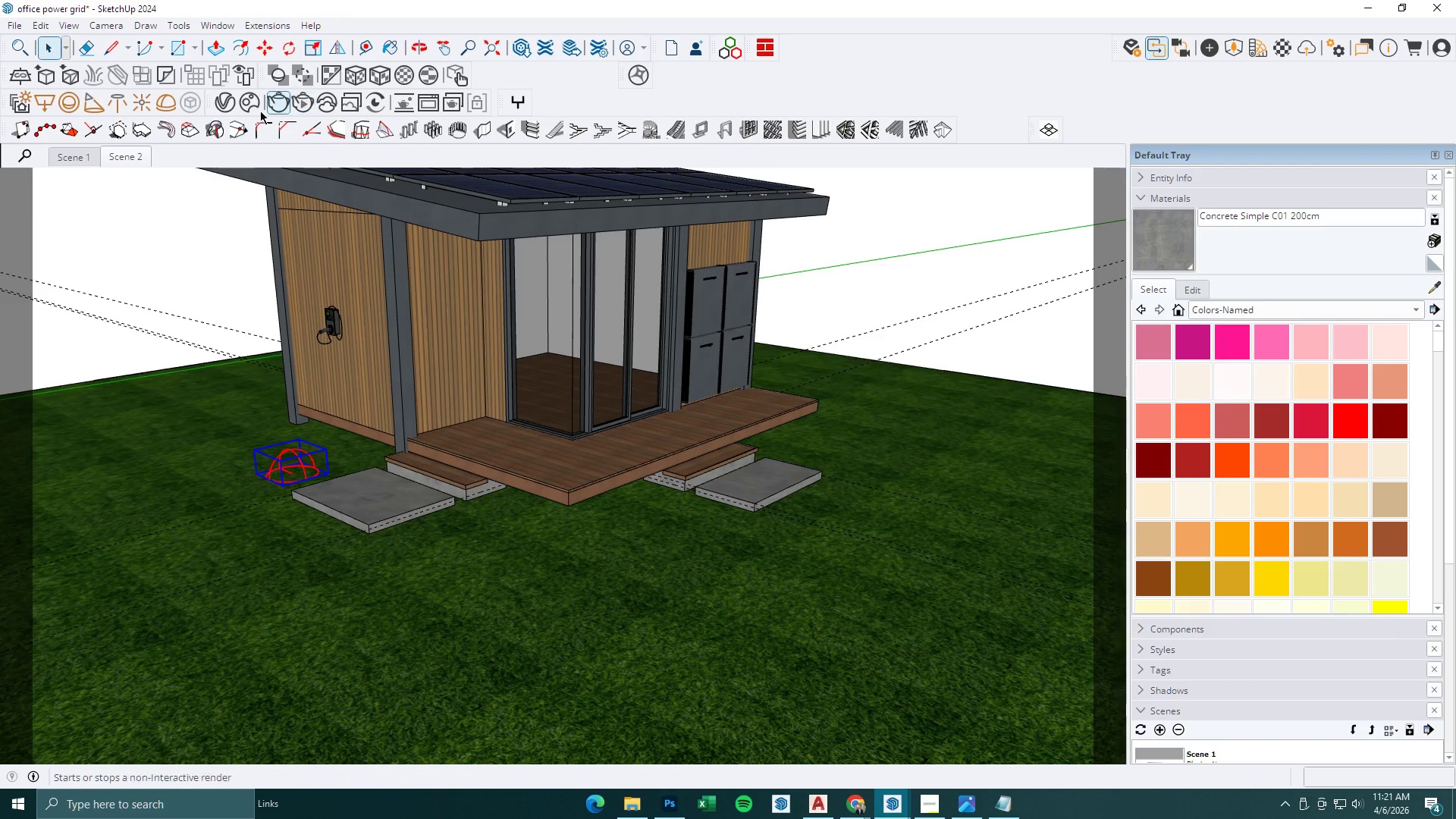 
key(Escape)
 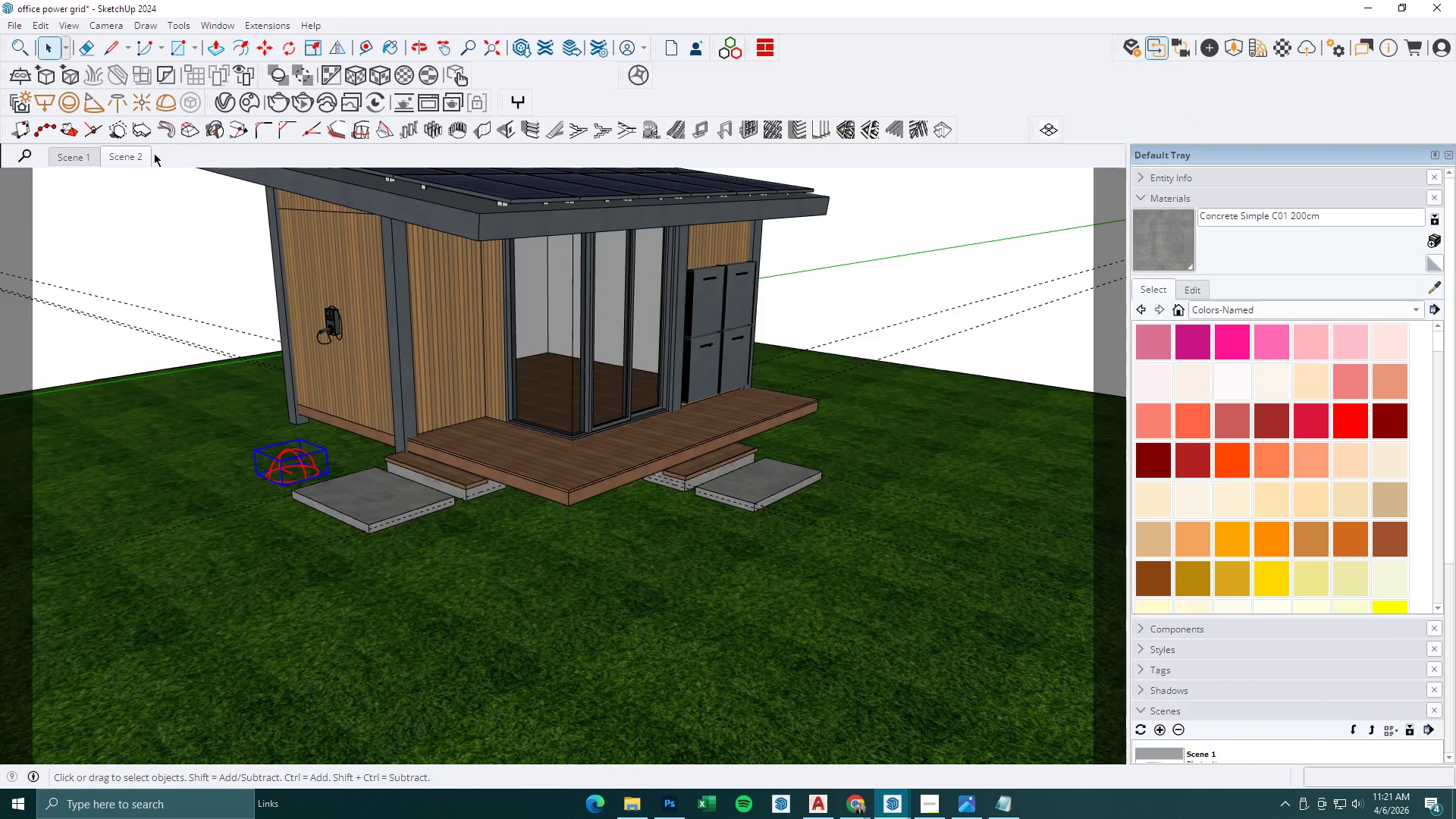 
left_click_drag(start_coordinate=[147, 153], to_coordinate=[143, 153])
 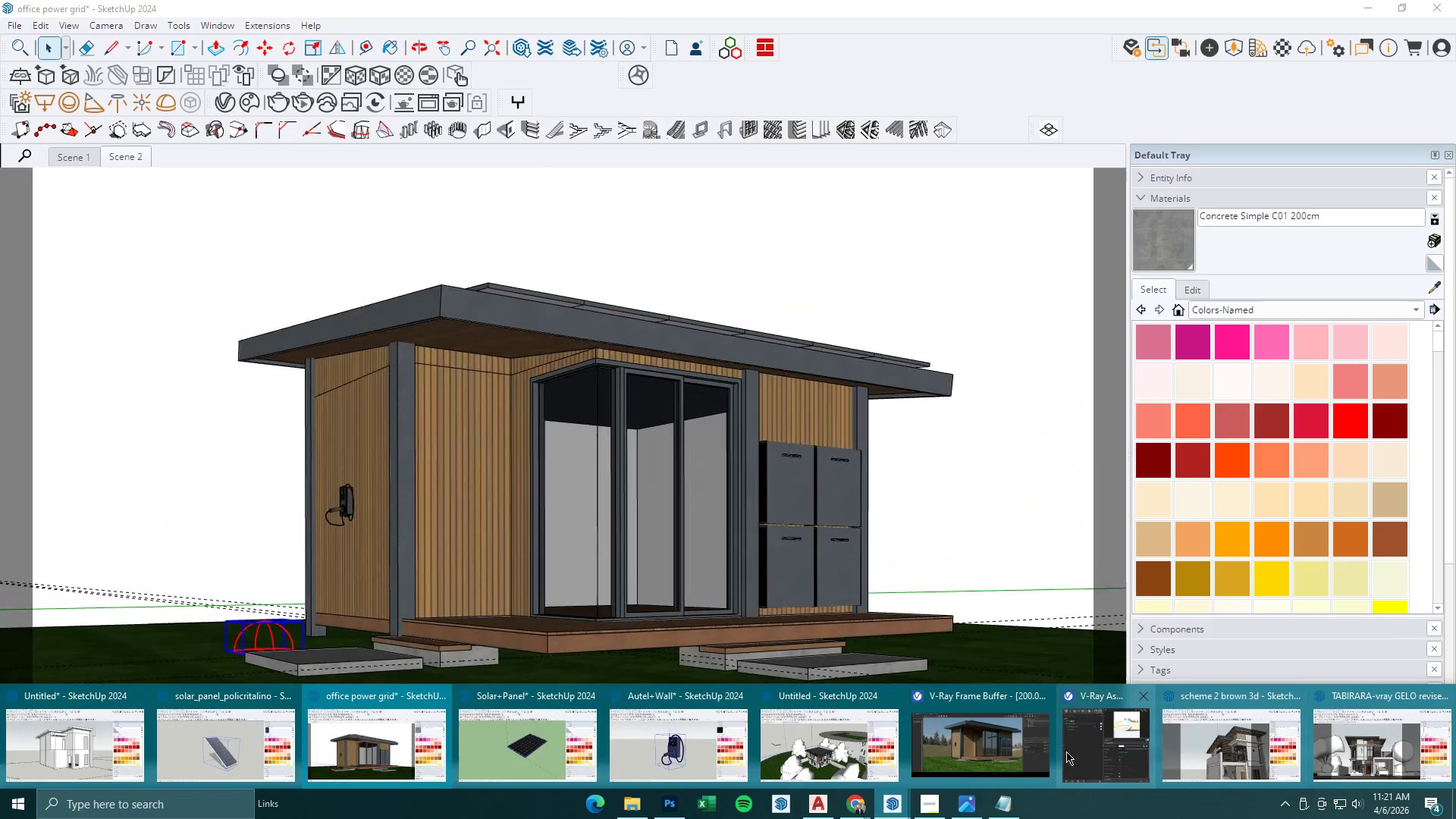 
left_click([996, 752])
 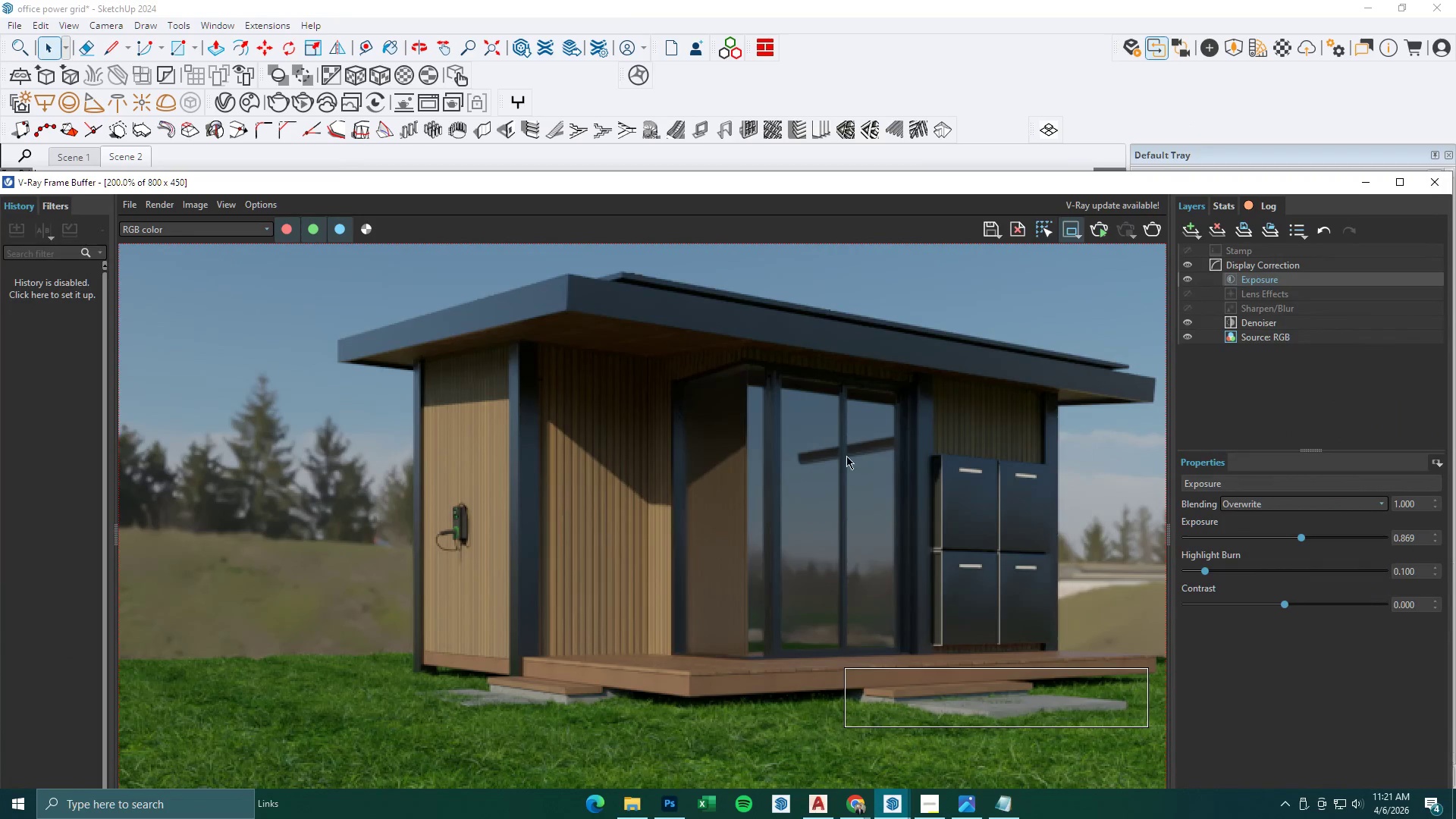 
scroll: coordinate [767, 570], scroll_direction: down, amount: 1.0
 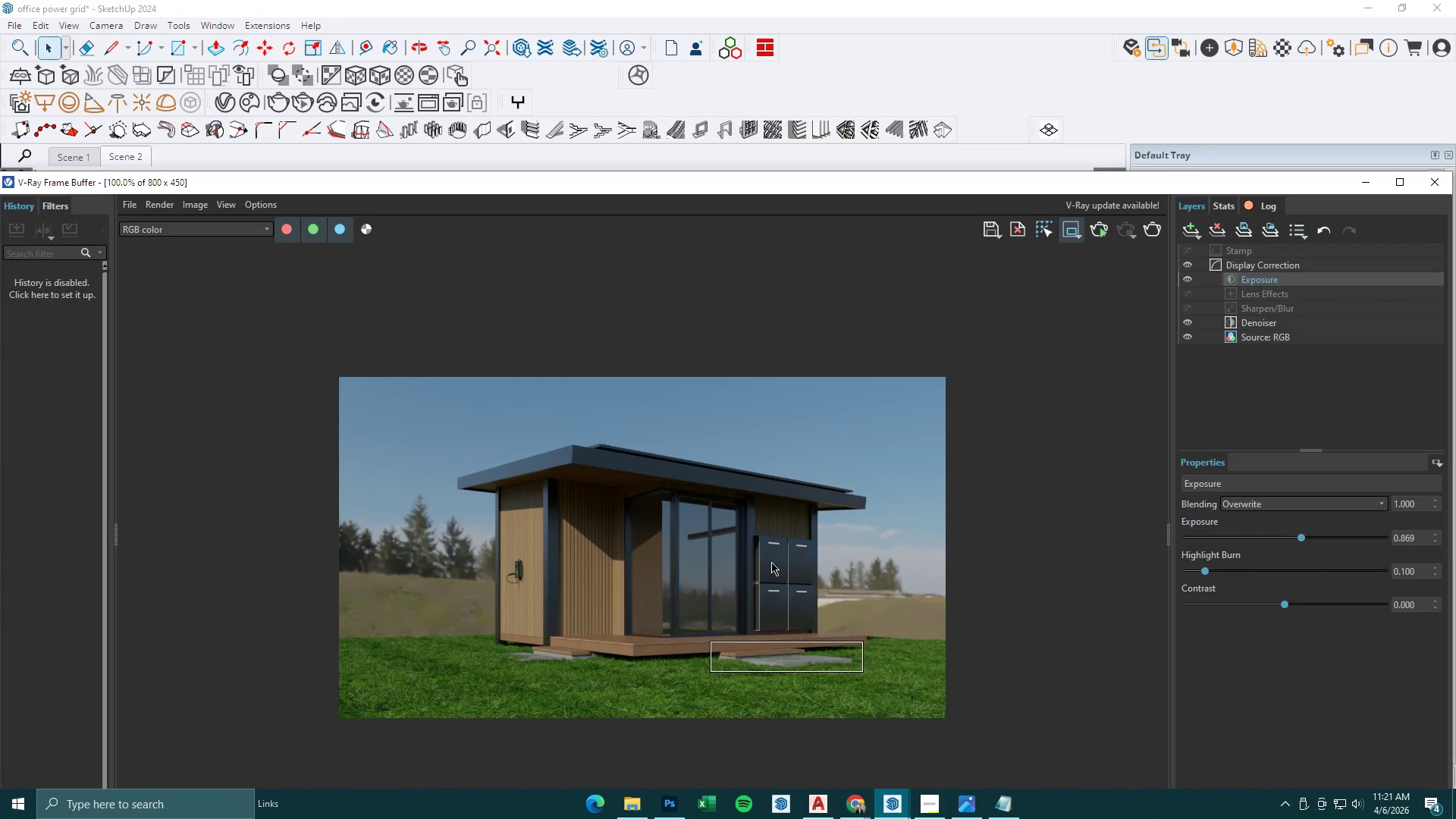 
scroll: coordinate [760, 615], scroll_direction: up, amount: 1.0
 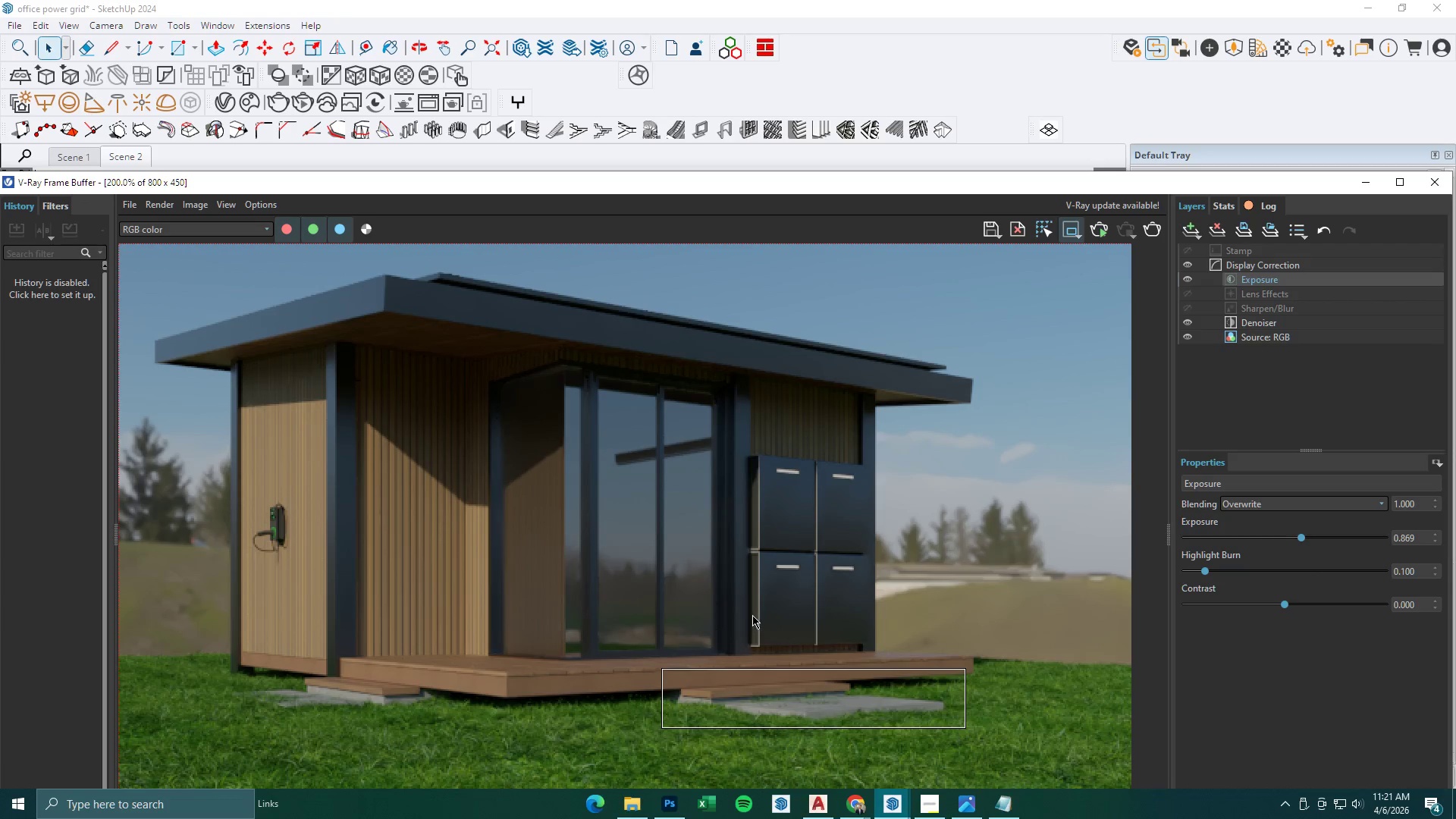 
scroll: coordinate [752, 615], scroll_direction: down, amount: 1.0
 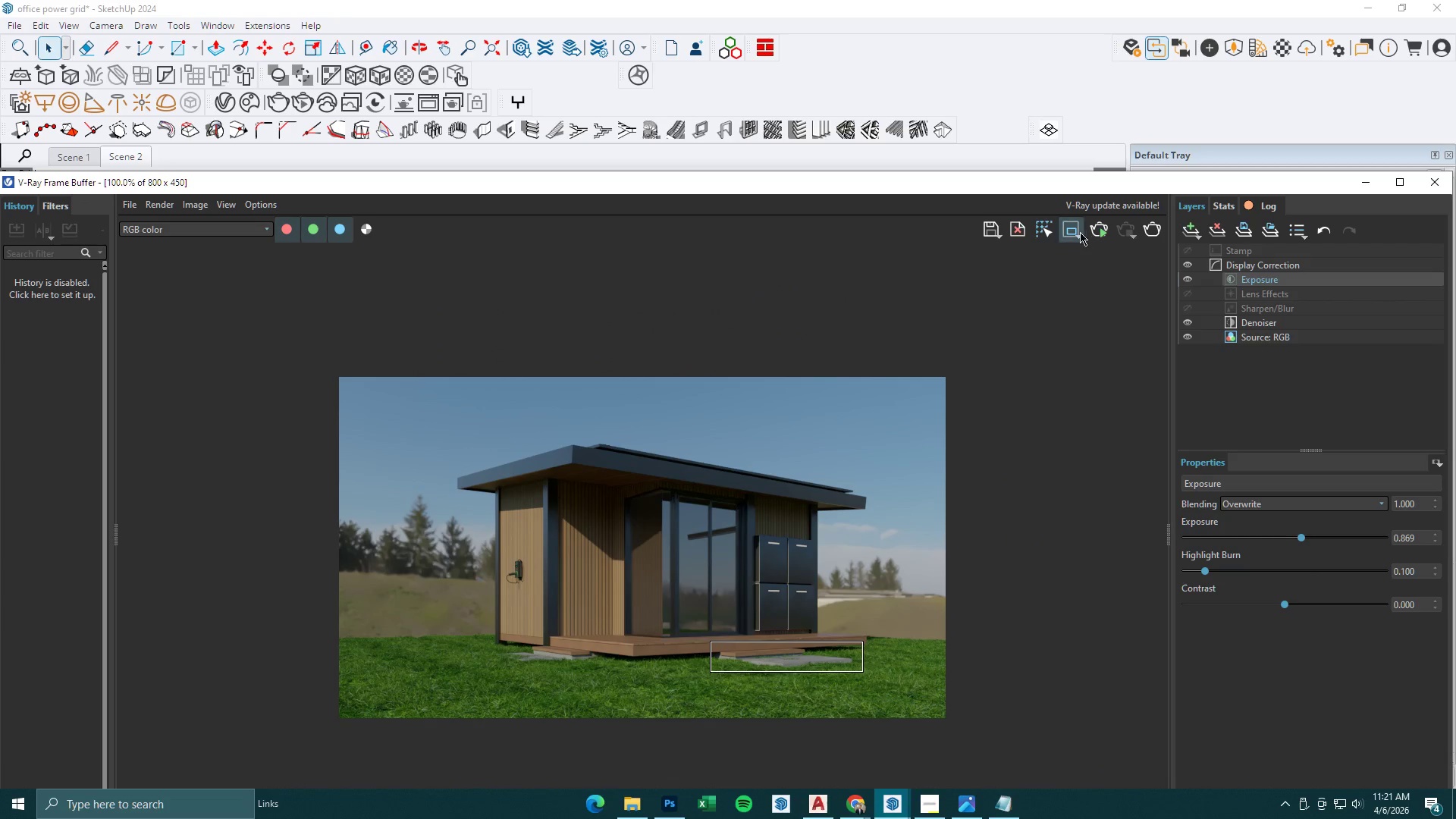 
double_click([1148, 231])
 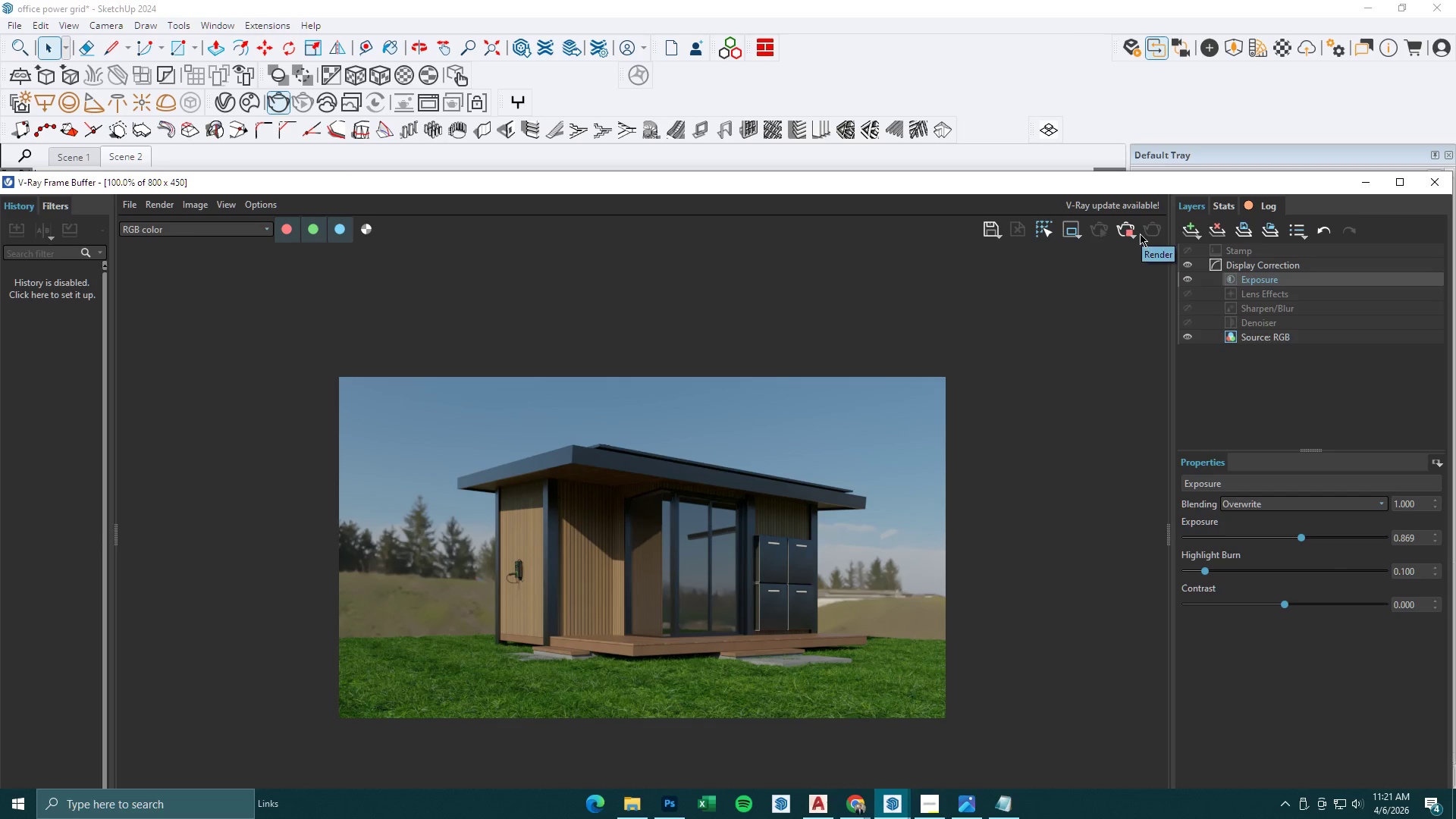 
wait(18.26)
 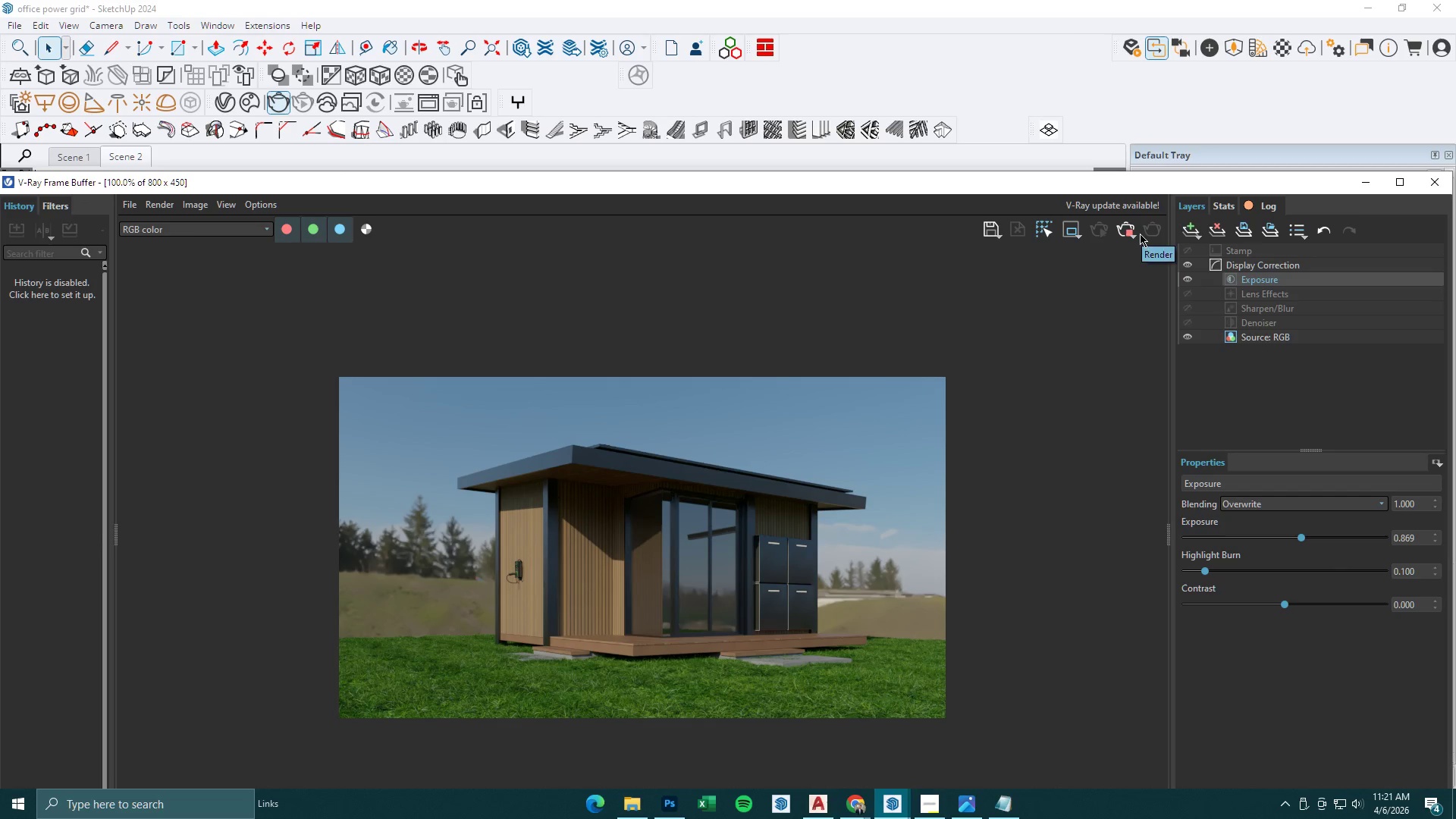 
left_click_drag(start_coordinate=[1301, 539], to_coordinate=[1292, 538])
 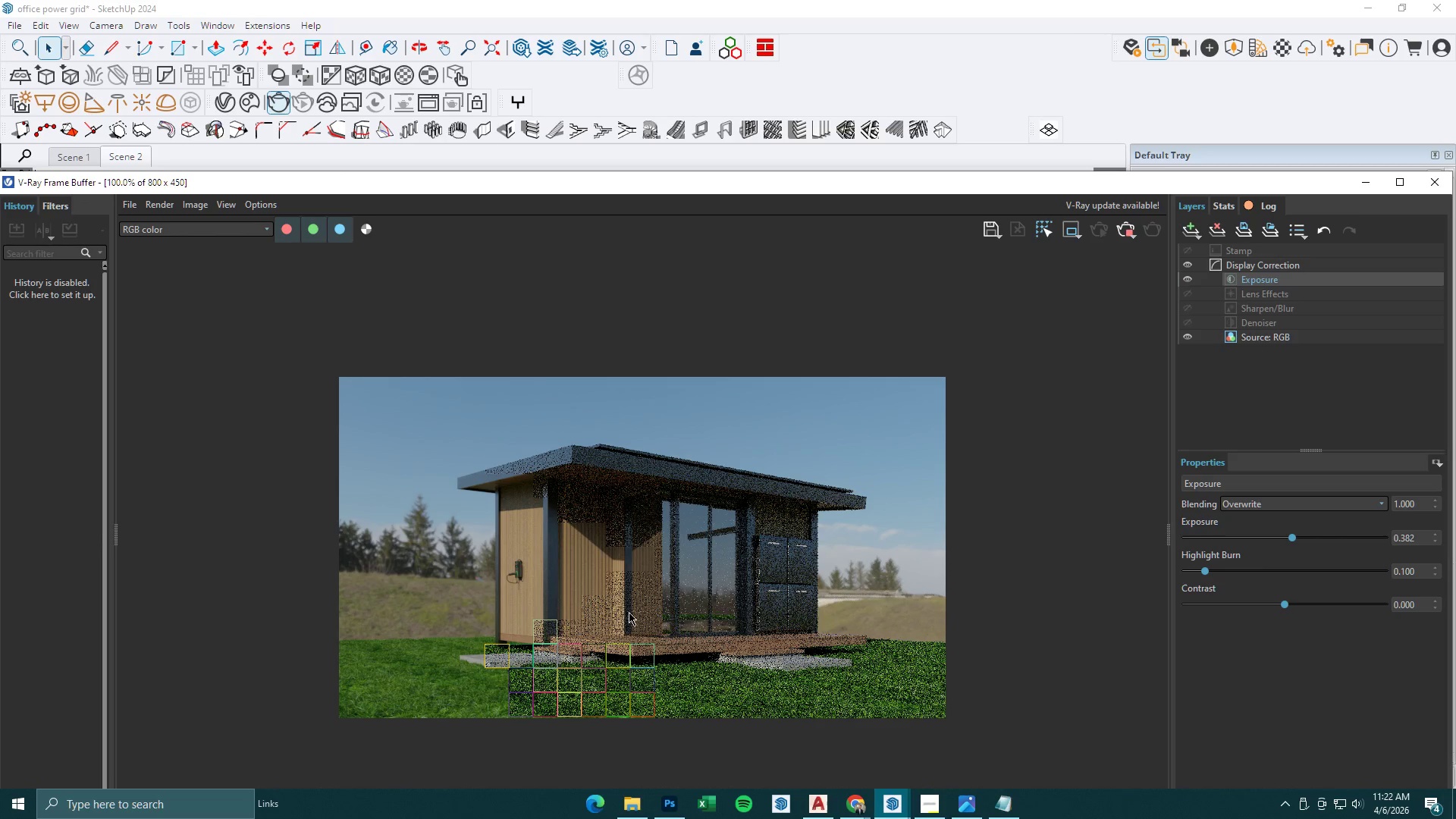 
scroll: coordinate [590, 623], scroll_direction: up, amount: 1.0
 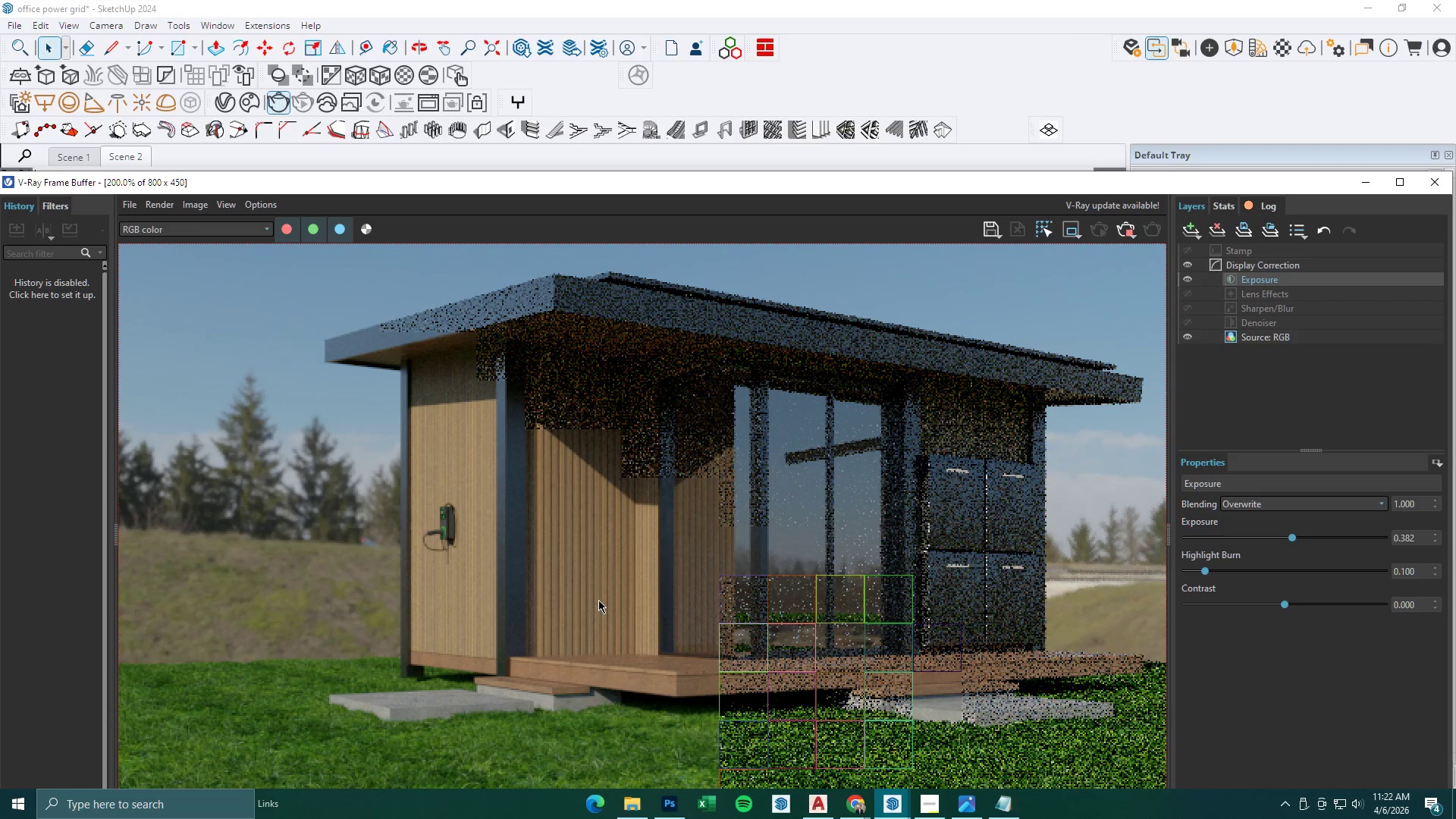 
scroll: coordinate [598, 600], scroll_direction: down, amount: 1.0
 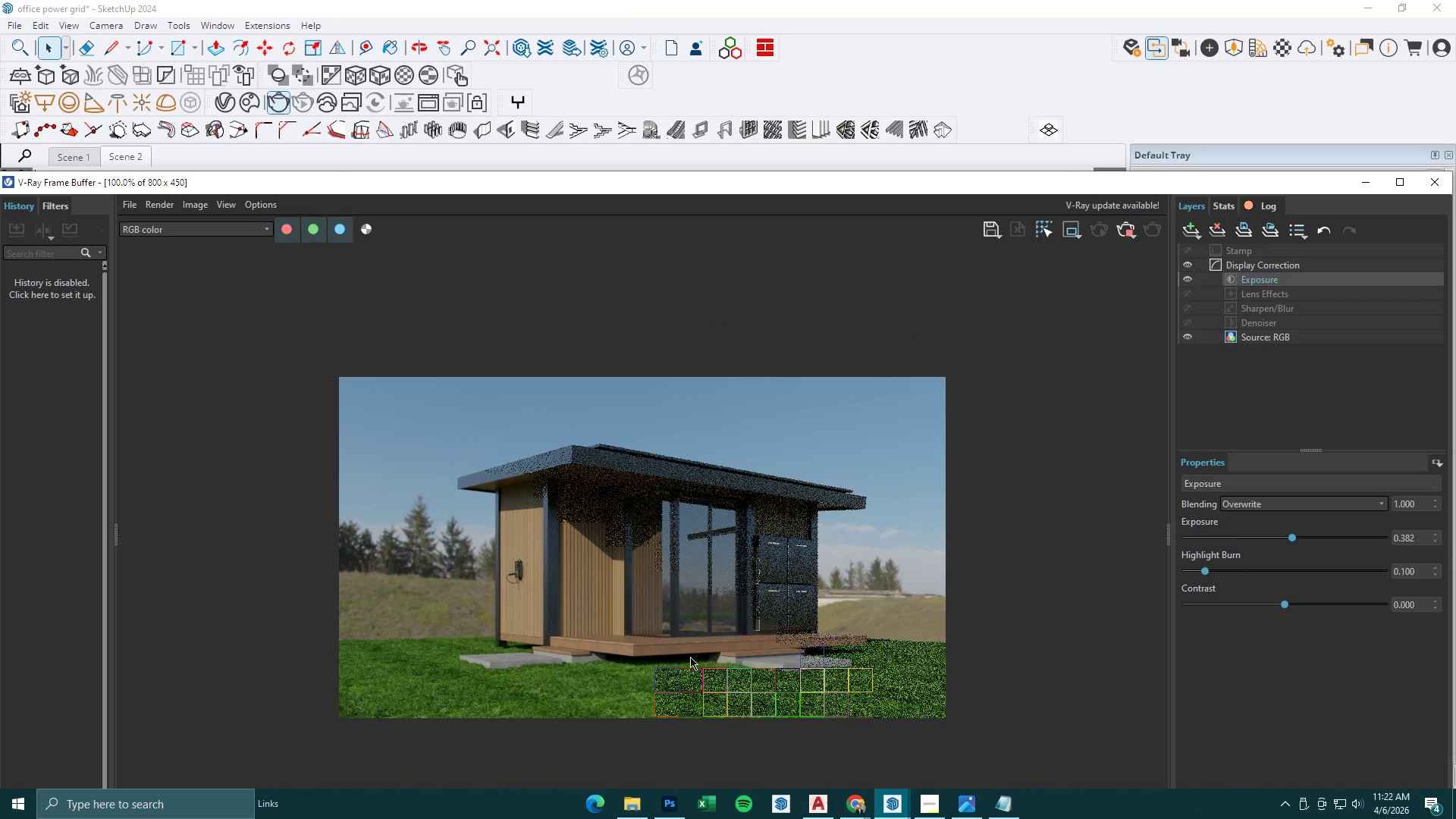 
scroll: coordinate [703, 661], scroll_direction: up, amount: 1.0
 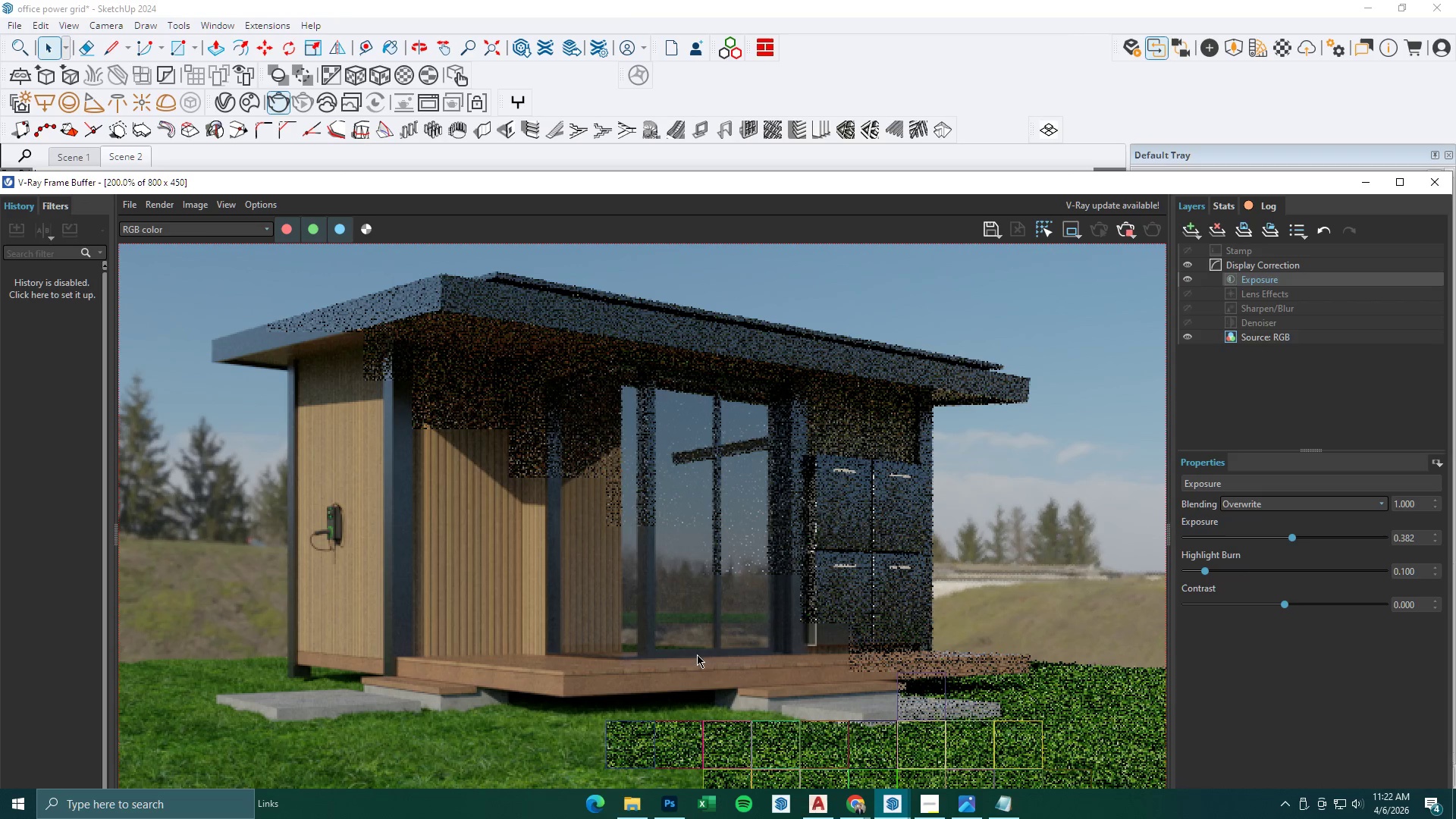 
scroll: coordinate [696, 654], scroll_direction: down, amount: 1.0
 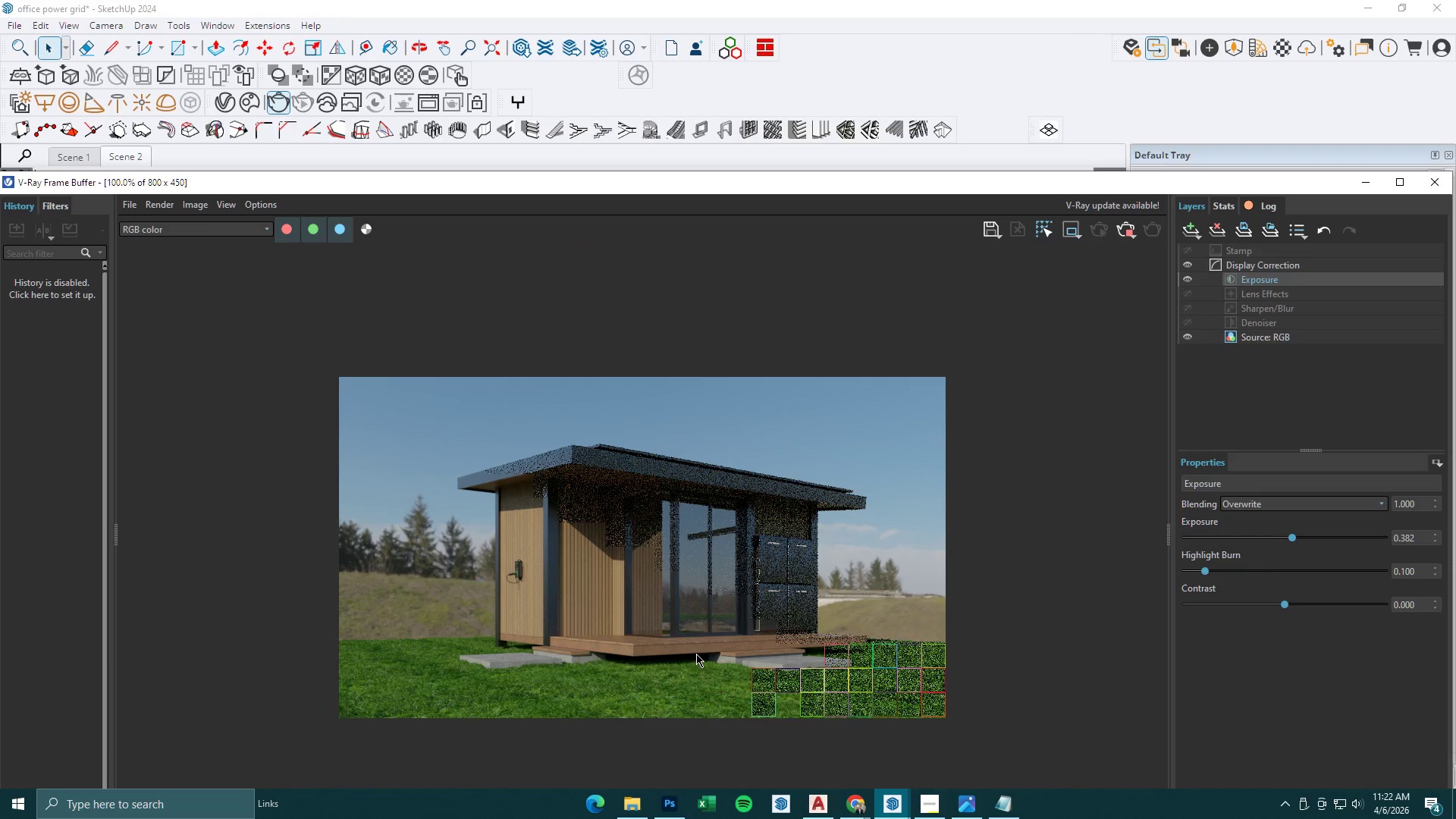 
scroll: coordinate [696, 654], scroll_direction: up, amount: 1.0
 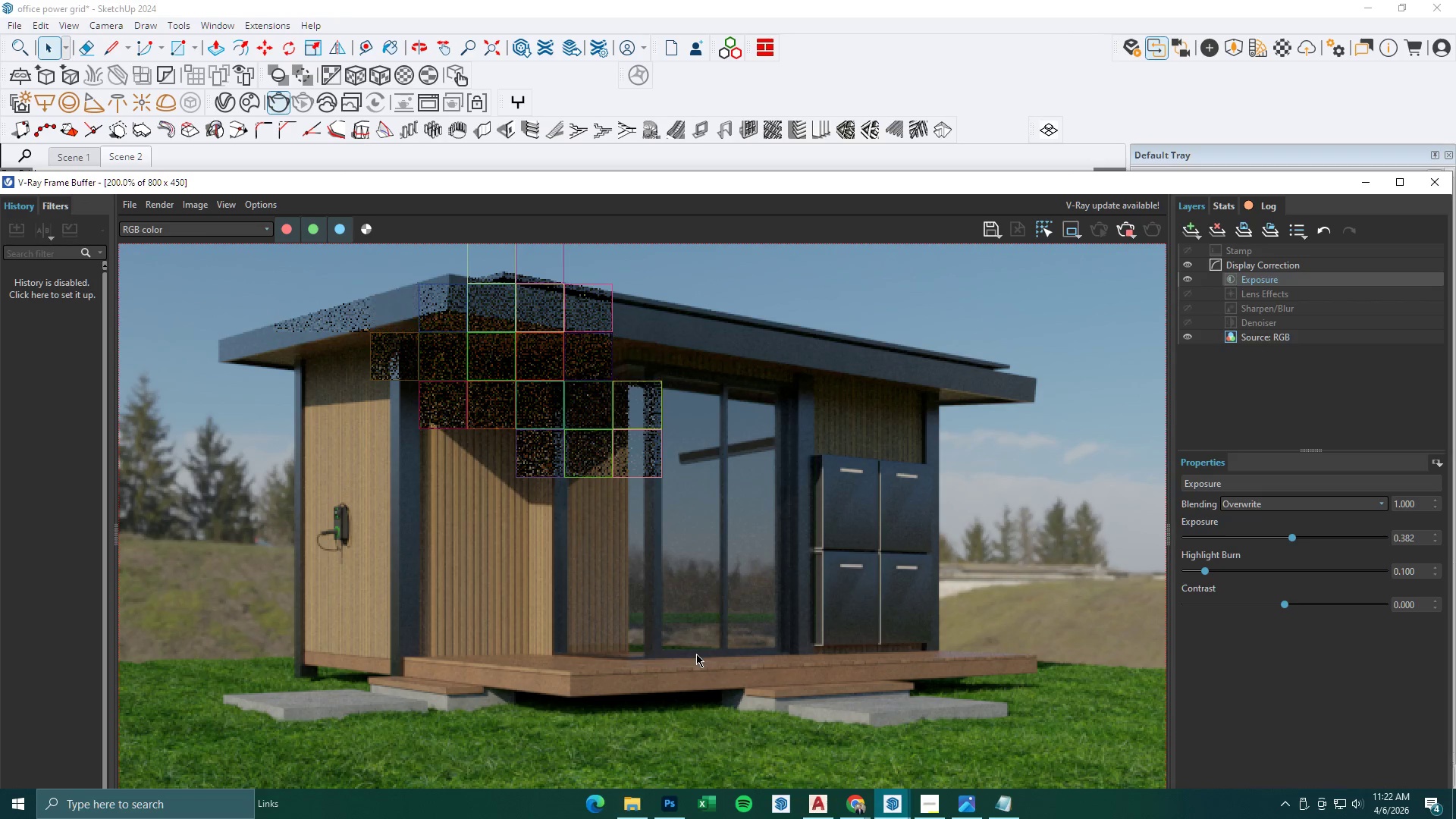 
wait(5.78)
 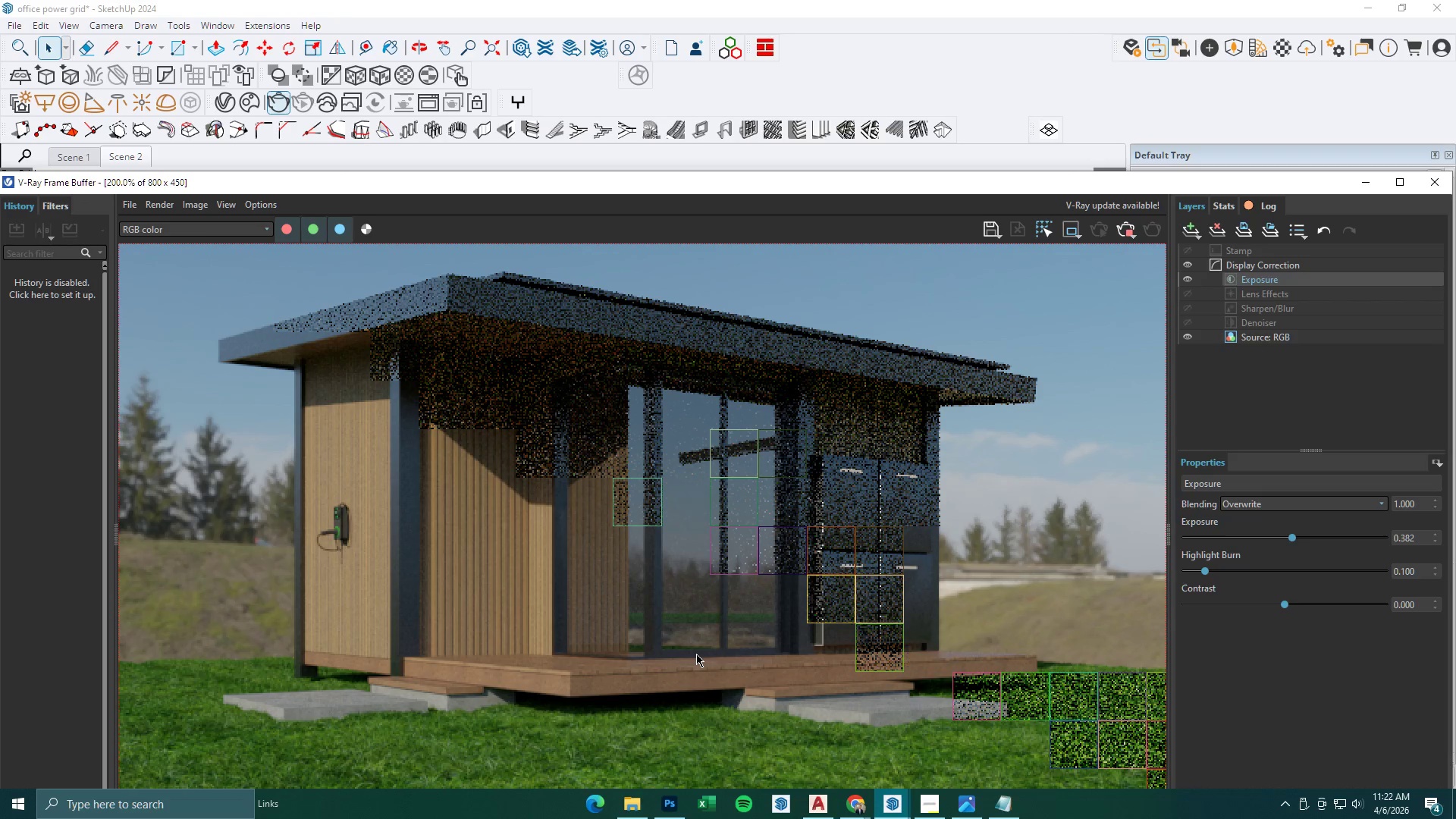 
scroll: coordinate [556, 569], scroll_direction: none, amount: 0.0
 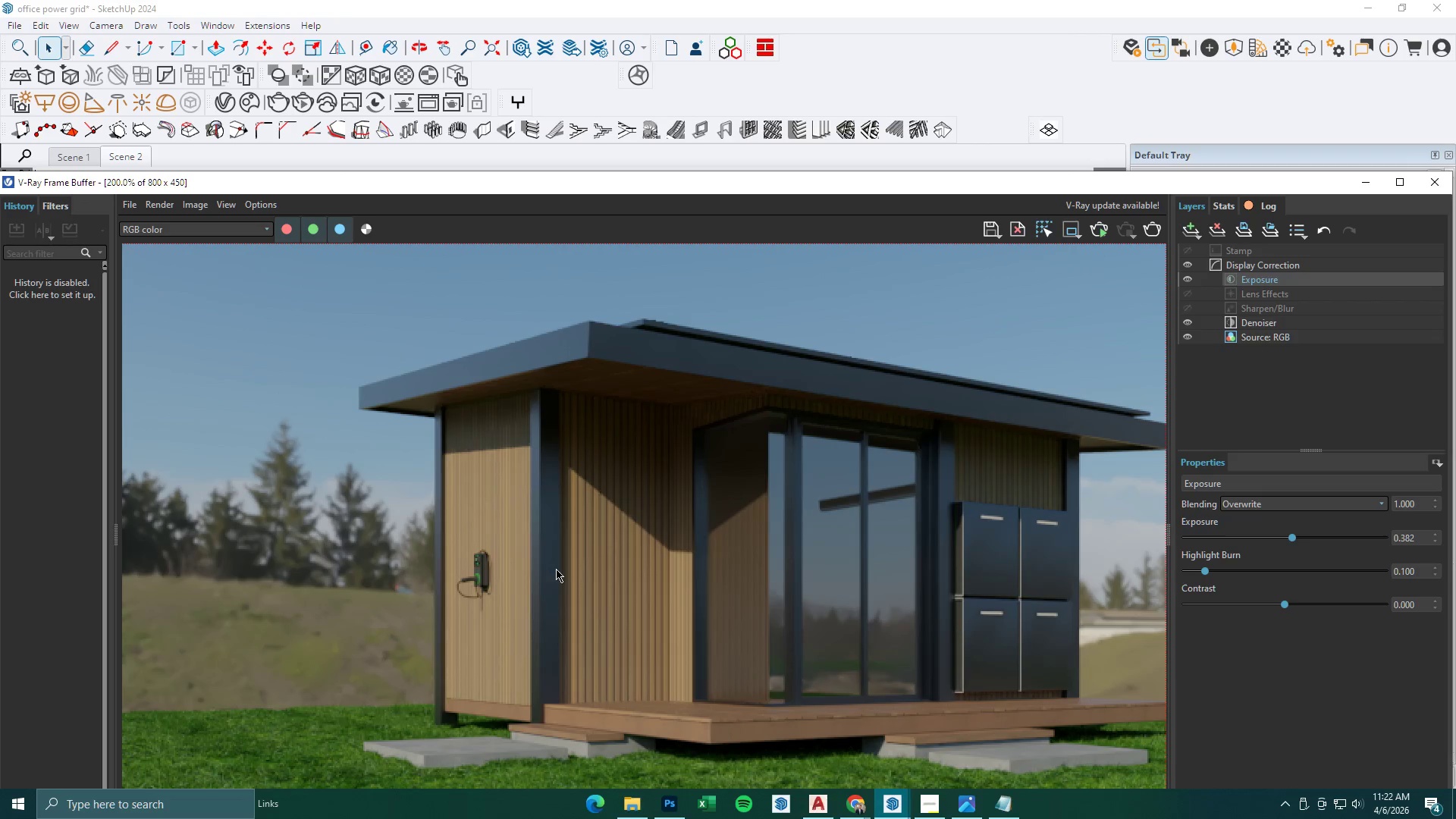 
scroll: coordinate [556, 569], scroll_direction: down, amount: 1.0
 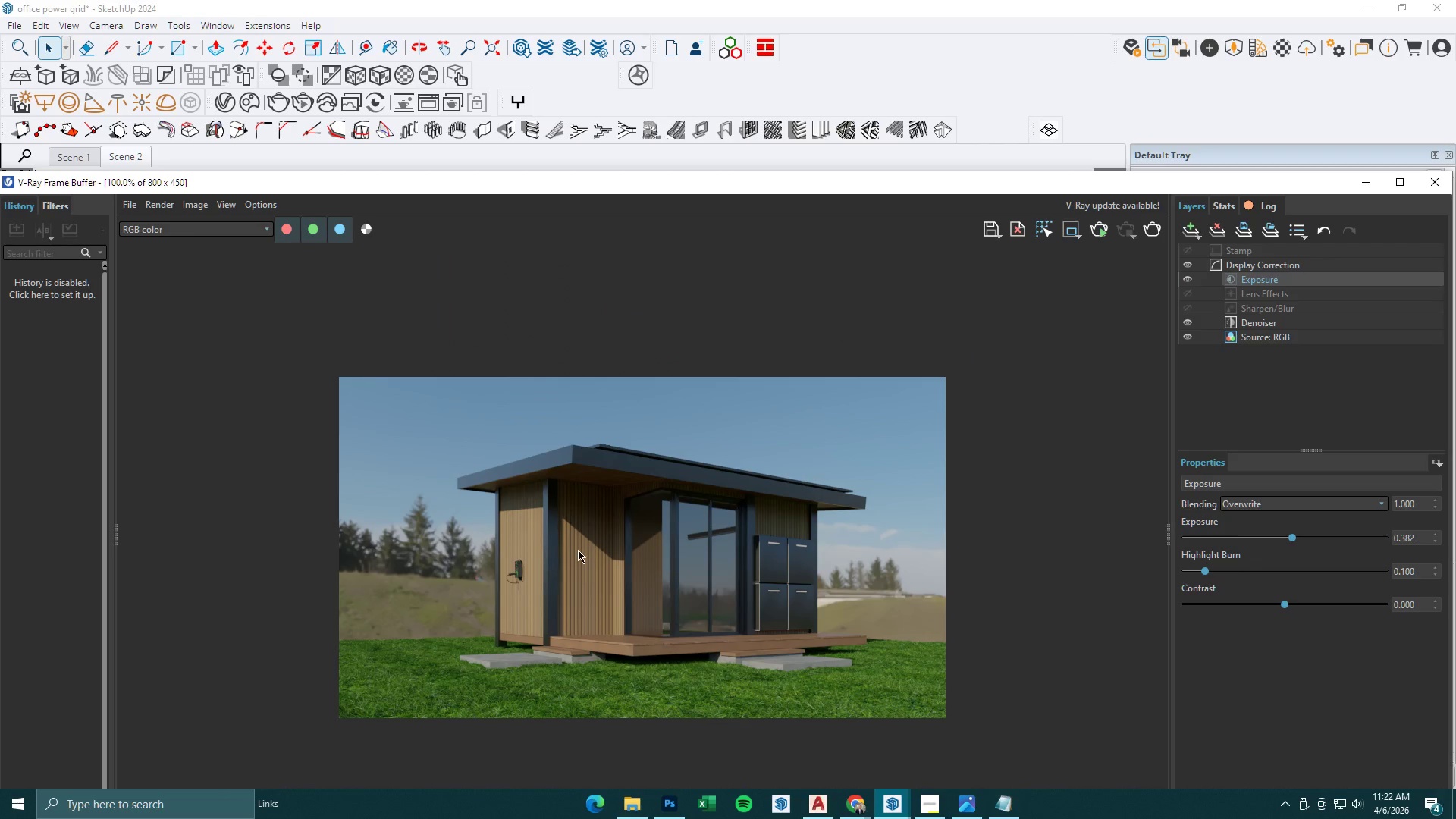 
scroll: coordinate [578, 550], scroll_direction: up, amount: 1.0
 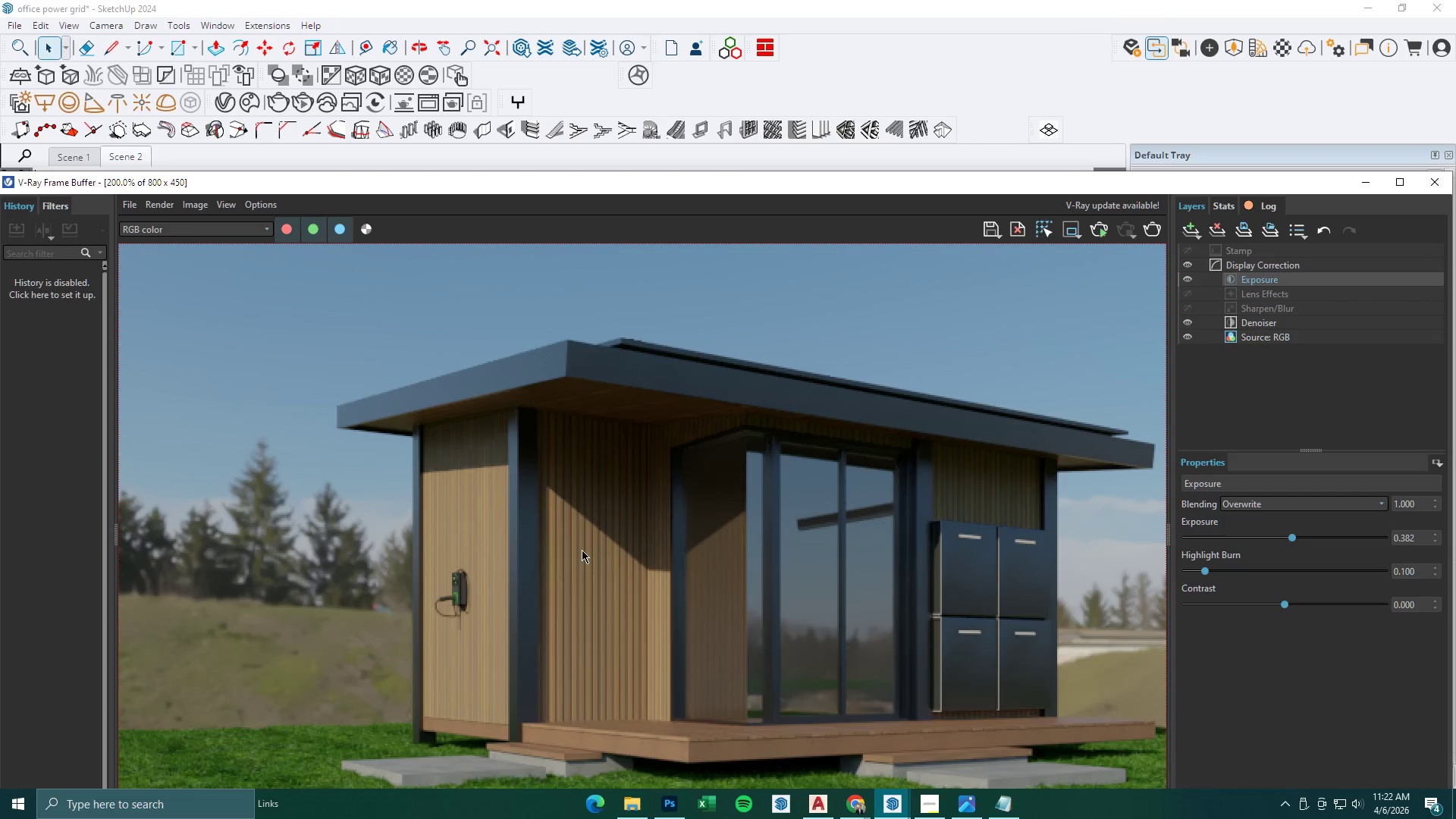 
scroll: coordinate [649, 571], scroll_direction: none, amount: 0.0
 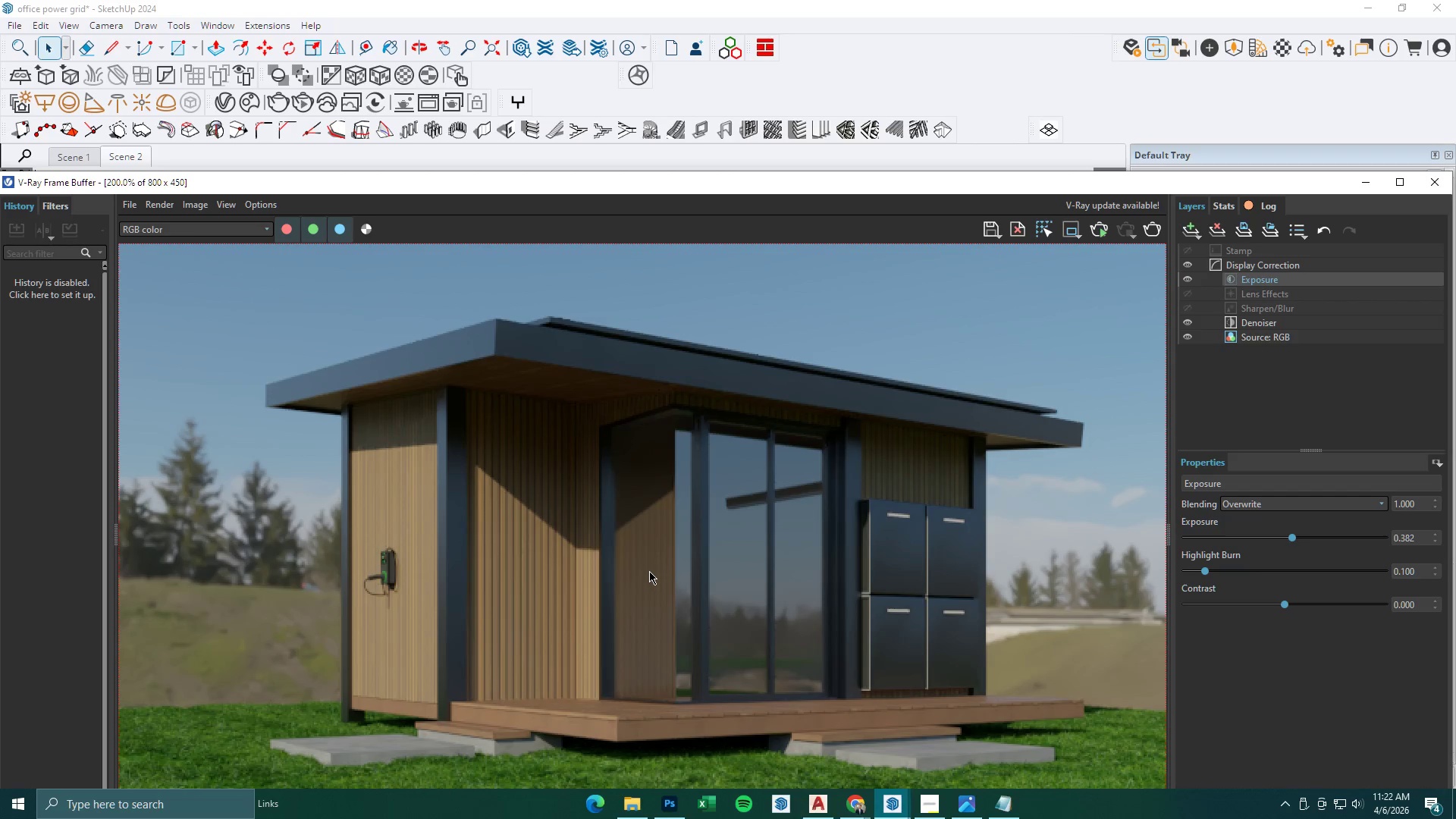 
scroll: coordinate [649, 571], scroll_direction: down, amount: 1.0
 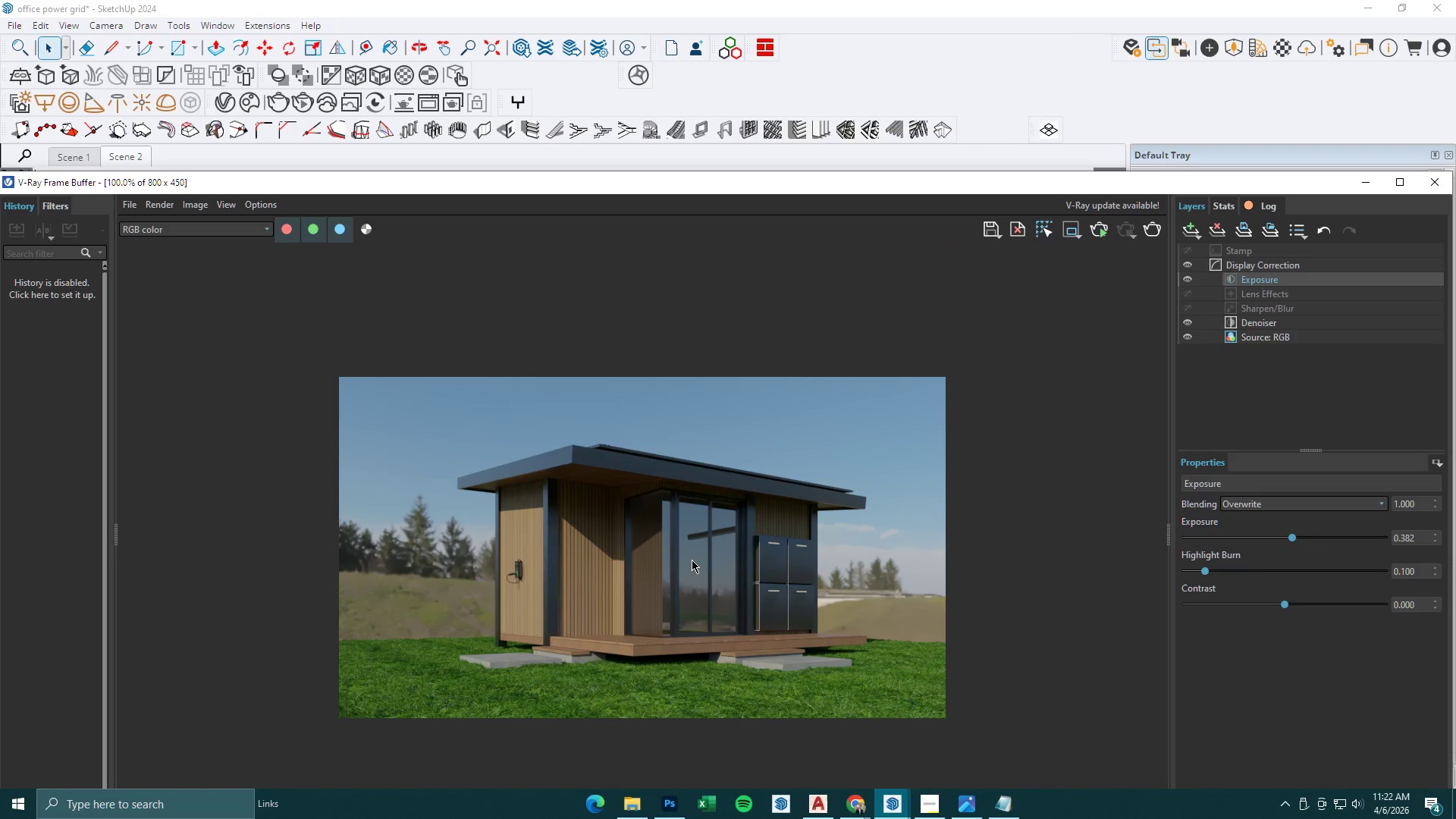 
scroll: coordinate [693, 559], scroll_direction: up, amount: 1.0
 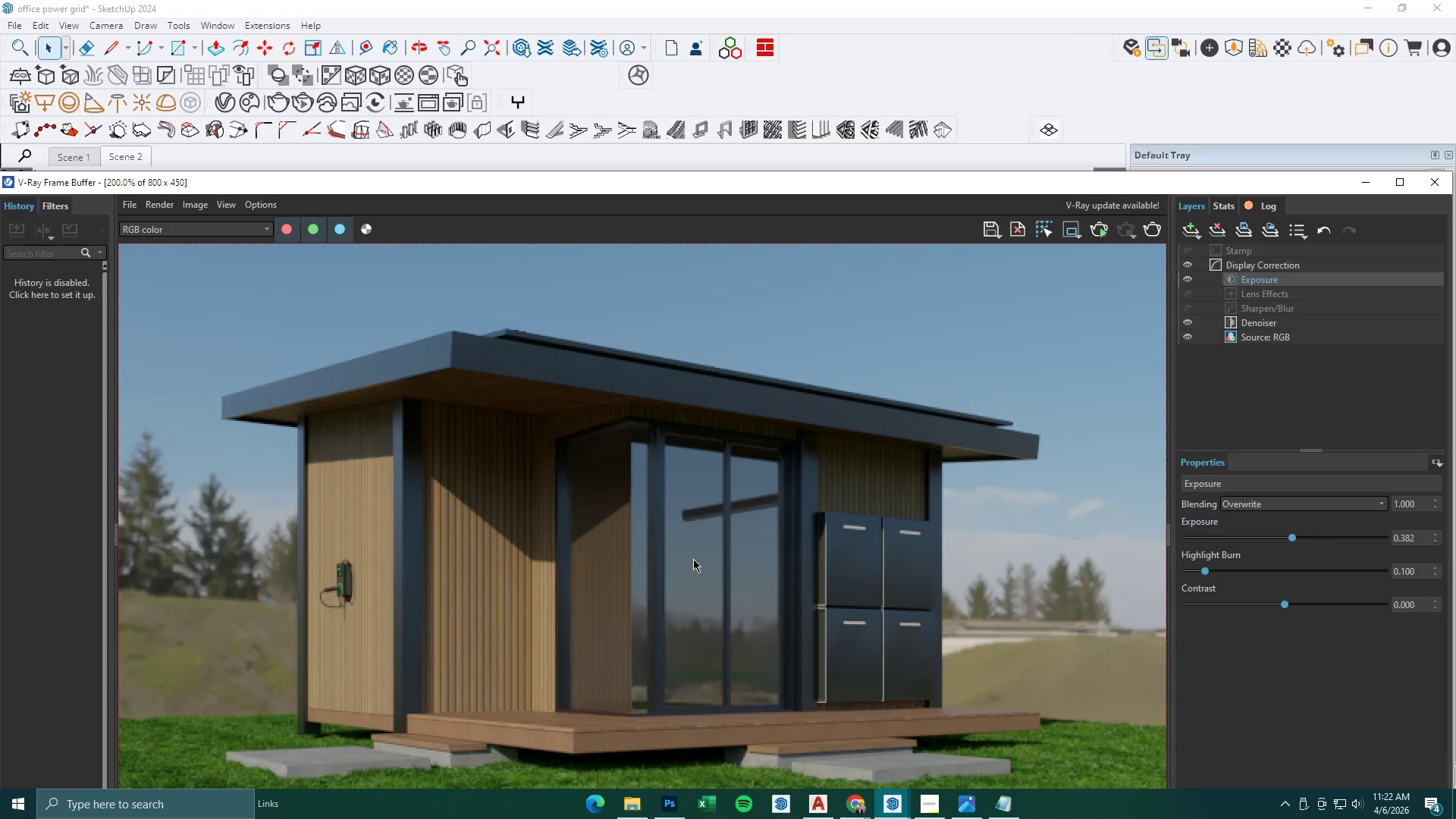 
scroll: coordinate [693, 559], scroll_direction: down, amount: 1.0
 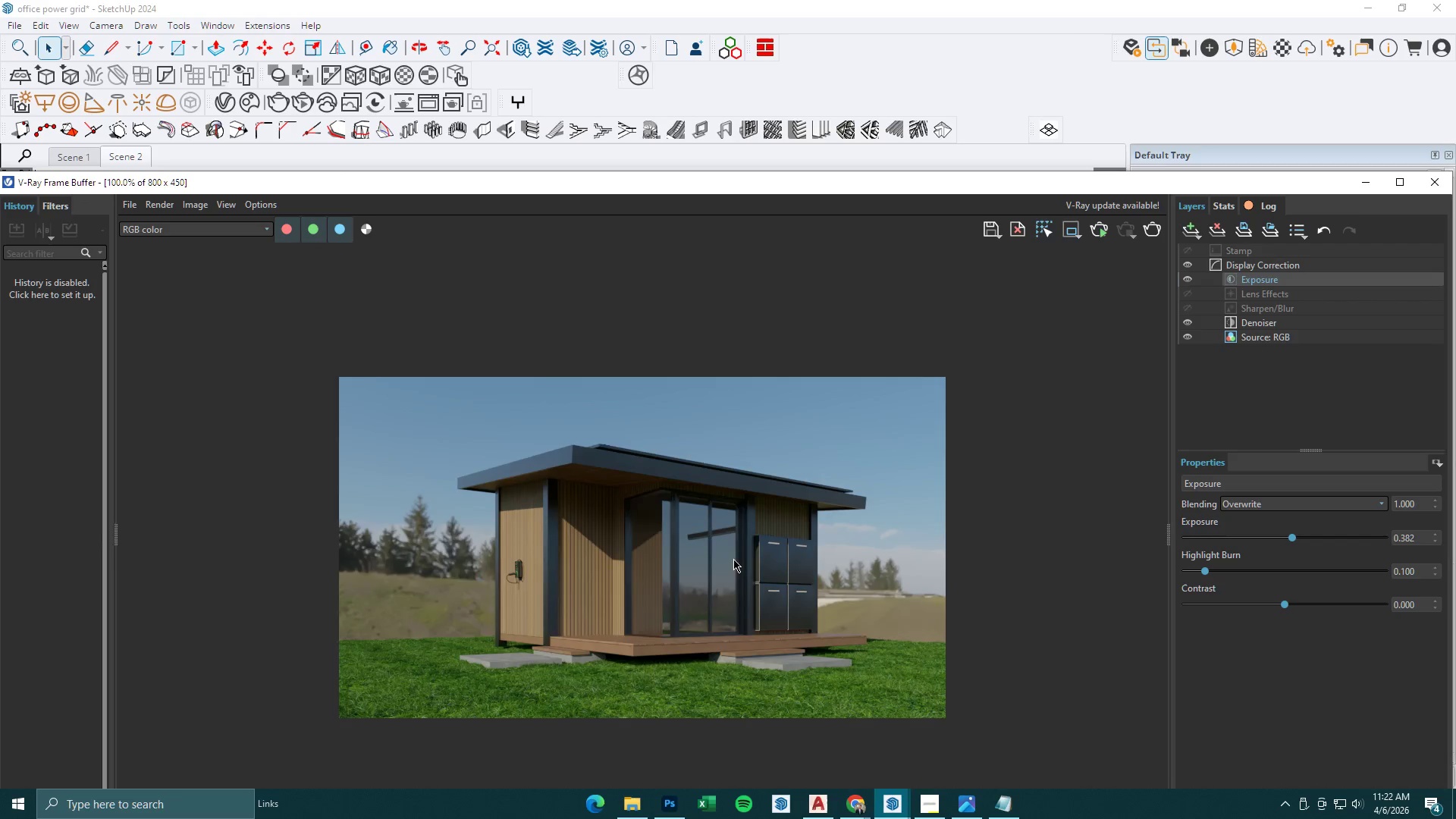 
scroll: coordinate [746, 559], scroll_direction: up, amount: 1.0
 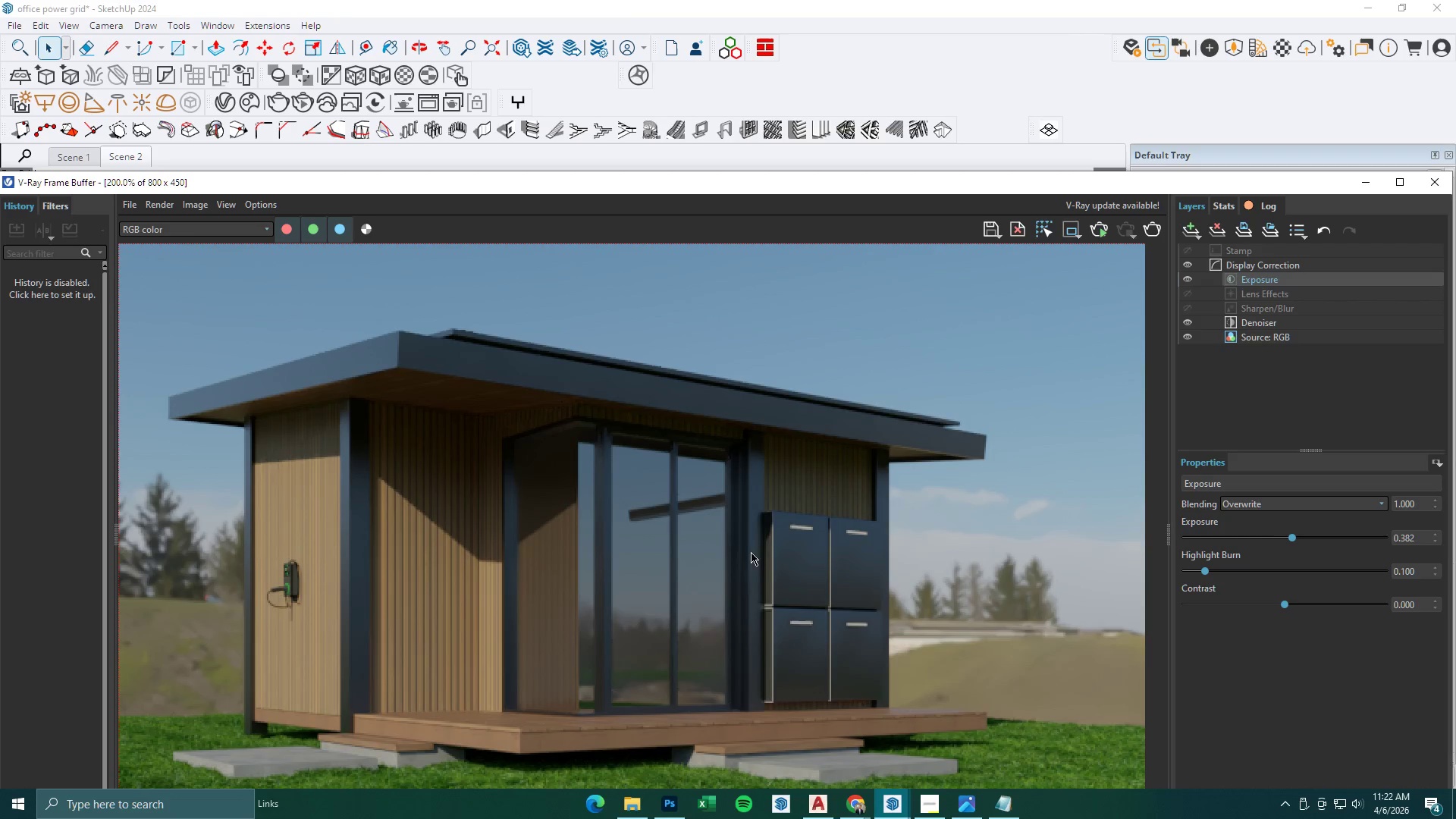 
scroll: coordinate [758, 552], scroll_direction: none, amount: 0.0
 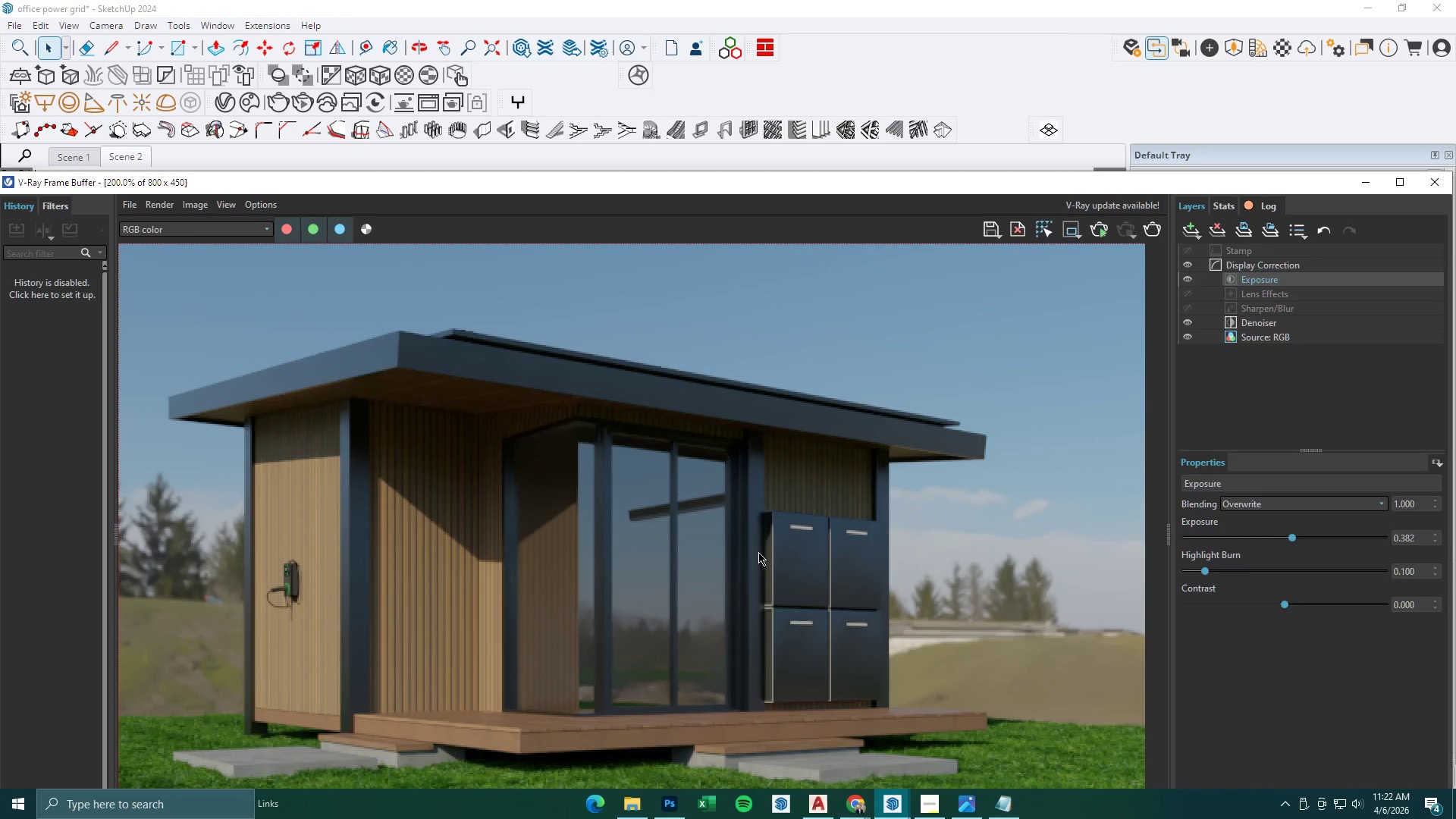 
scroll: coordinate [758, 552], scroll_direction: down, amount: 1.0
 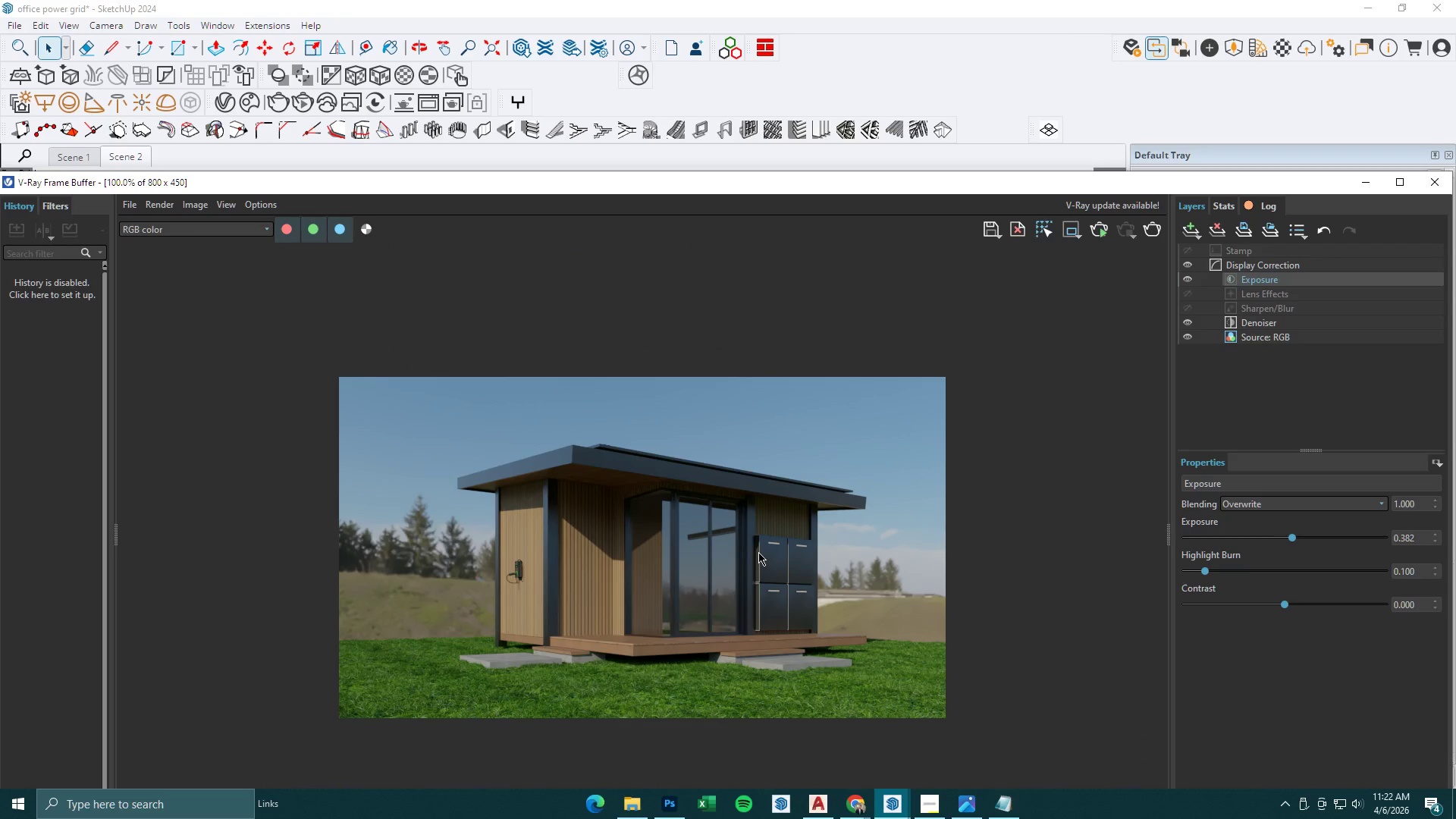 
scroll: coordinate [758, 552], scroll_direction: none, amount: 0.0
 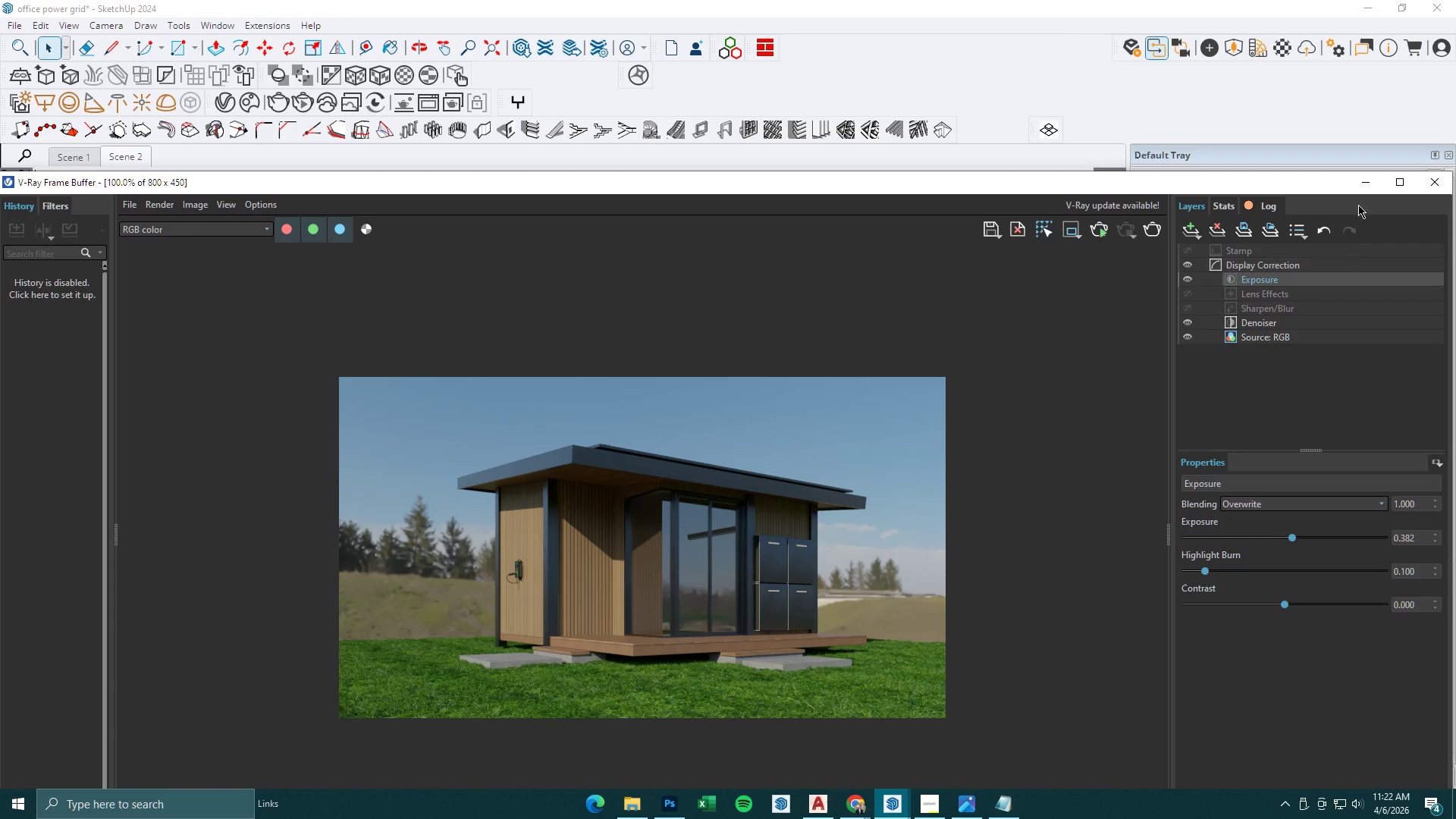 
left_click([1370, 182])
 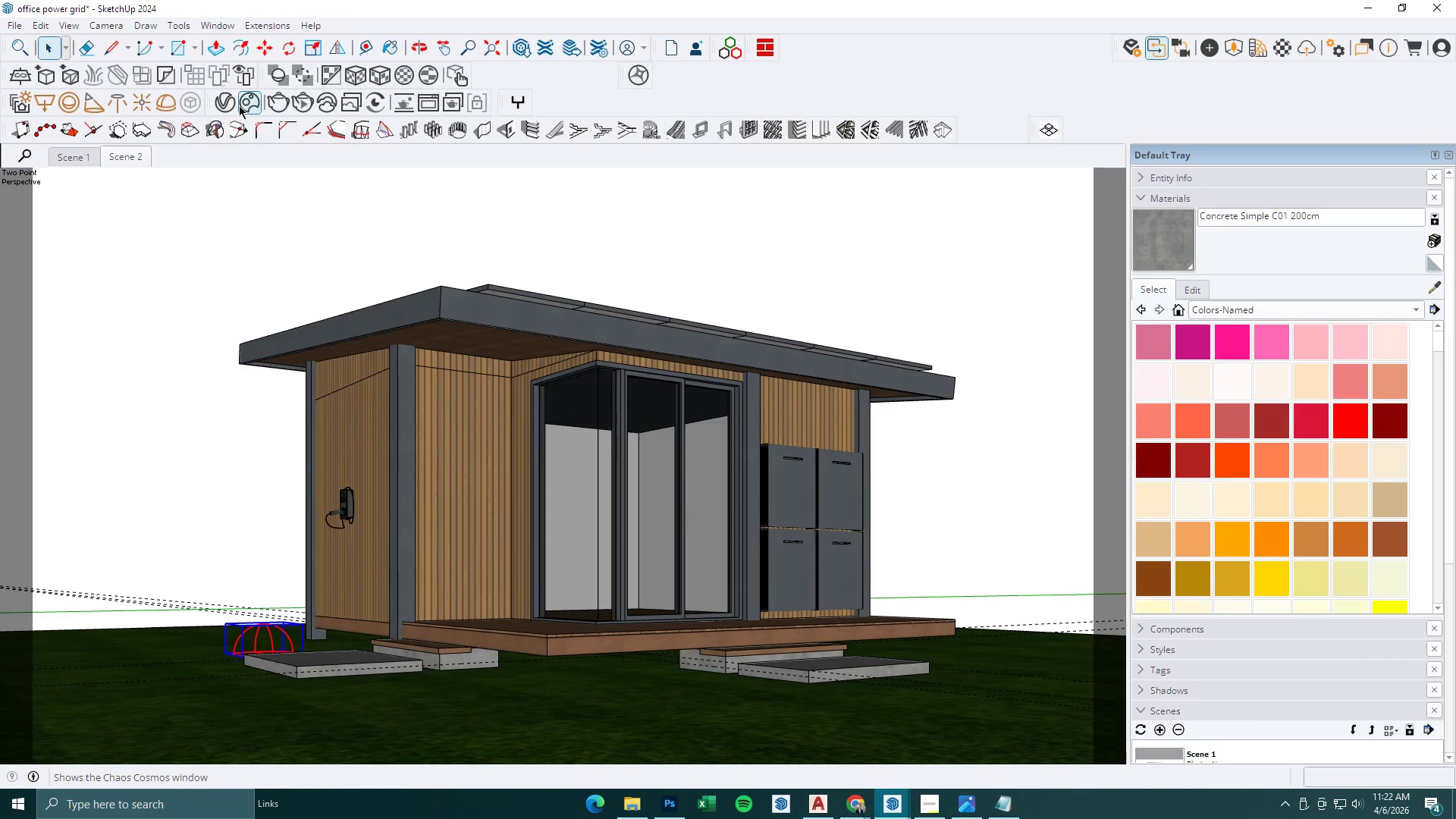 
left_click([253, 102])
 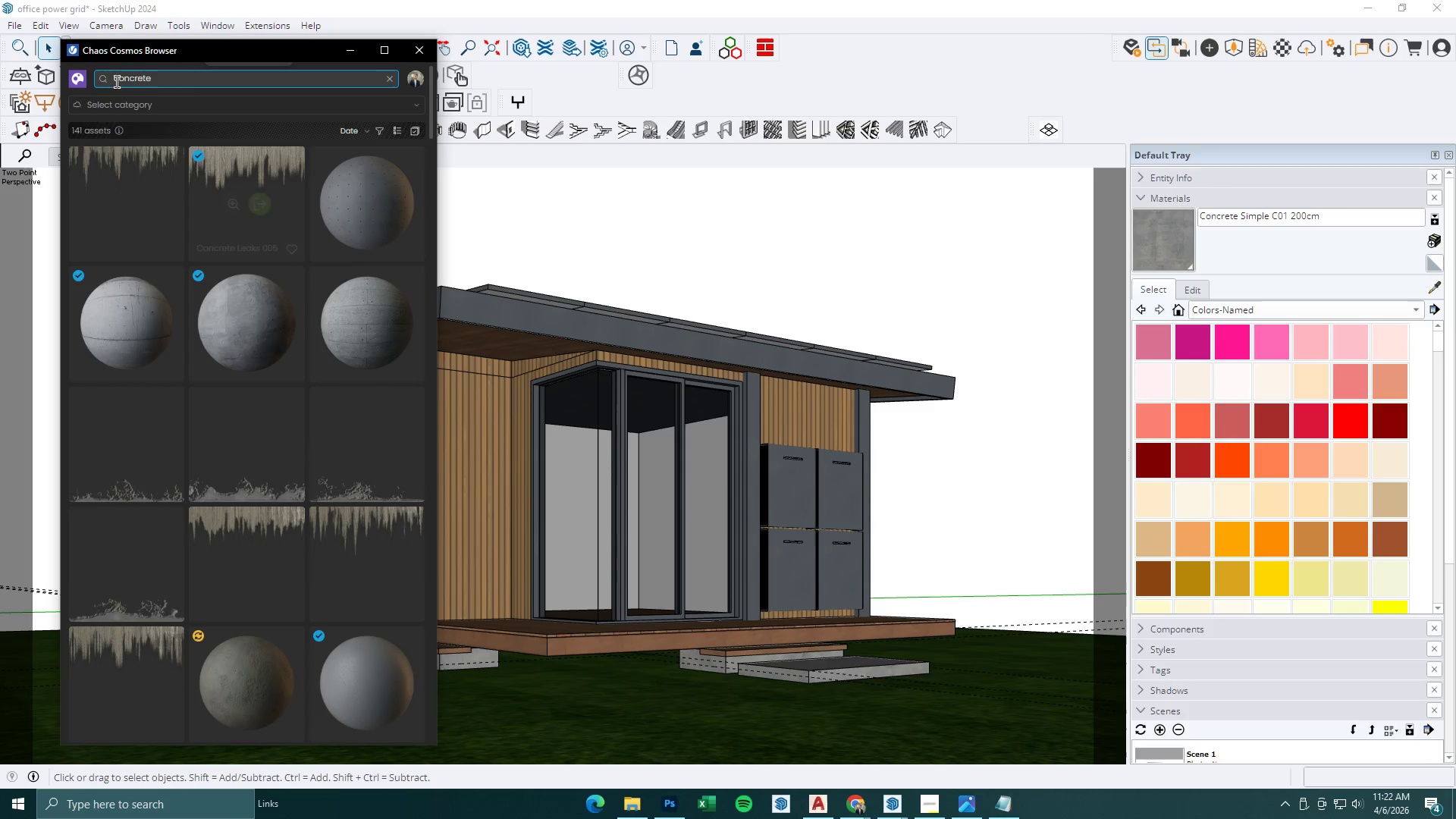 
left_click([83, 83])
 